 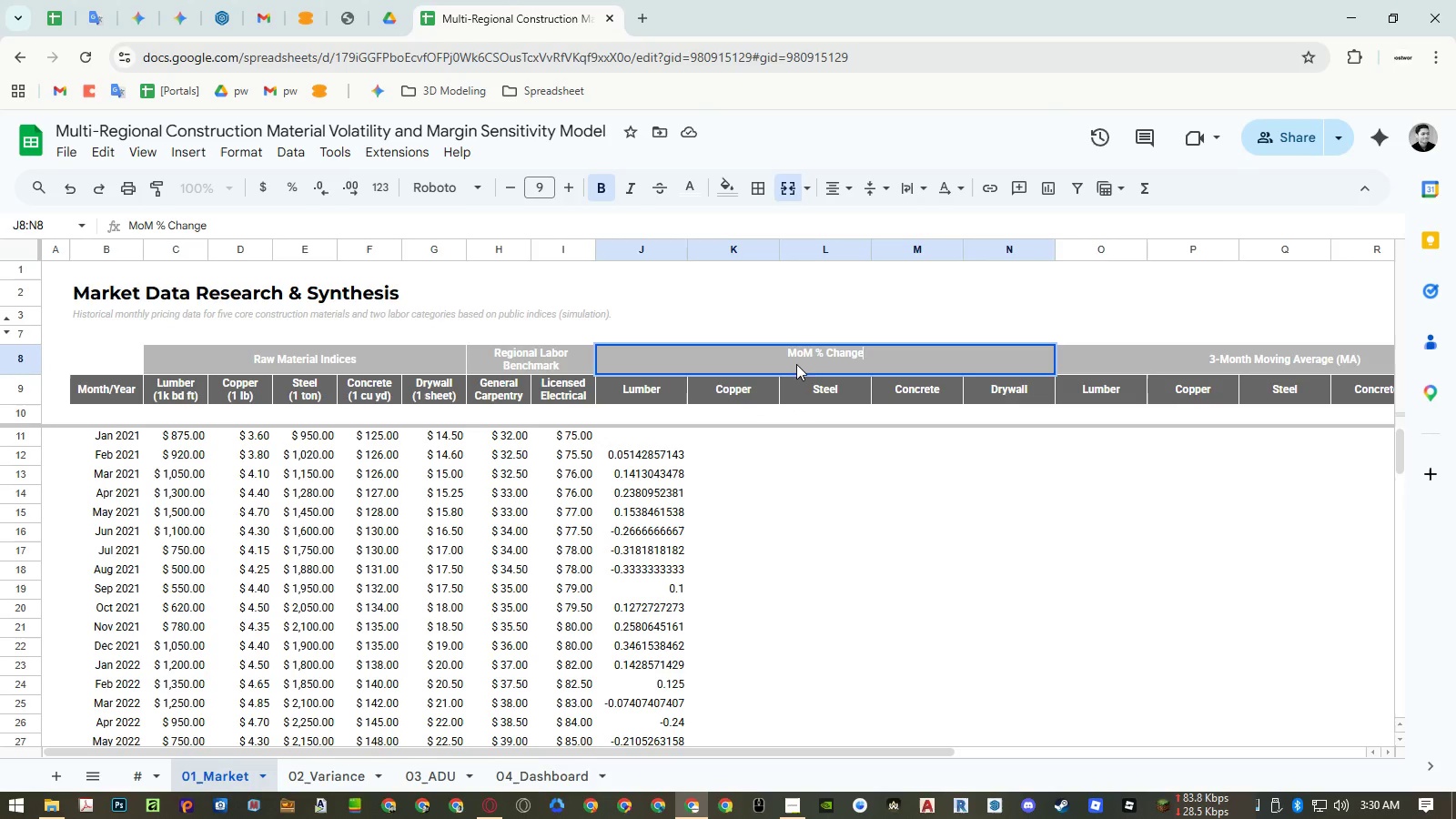 
left_click_drag(start_coordinate=[812, 351], to_coordinate=[775, 354])
 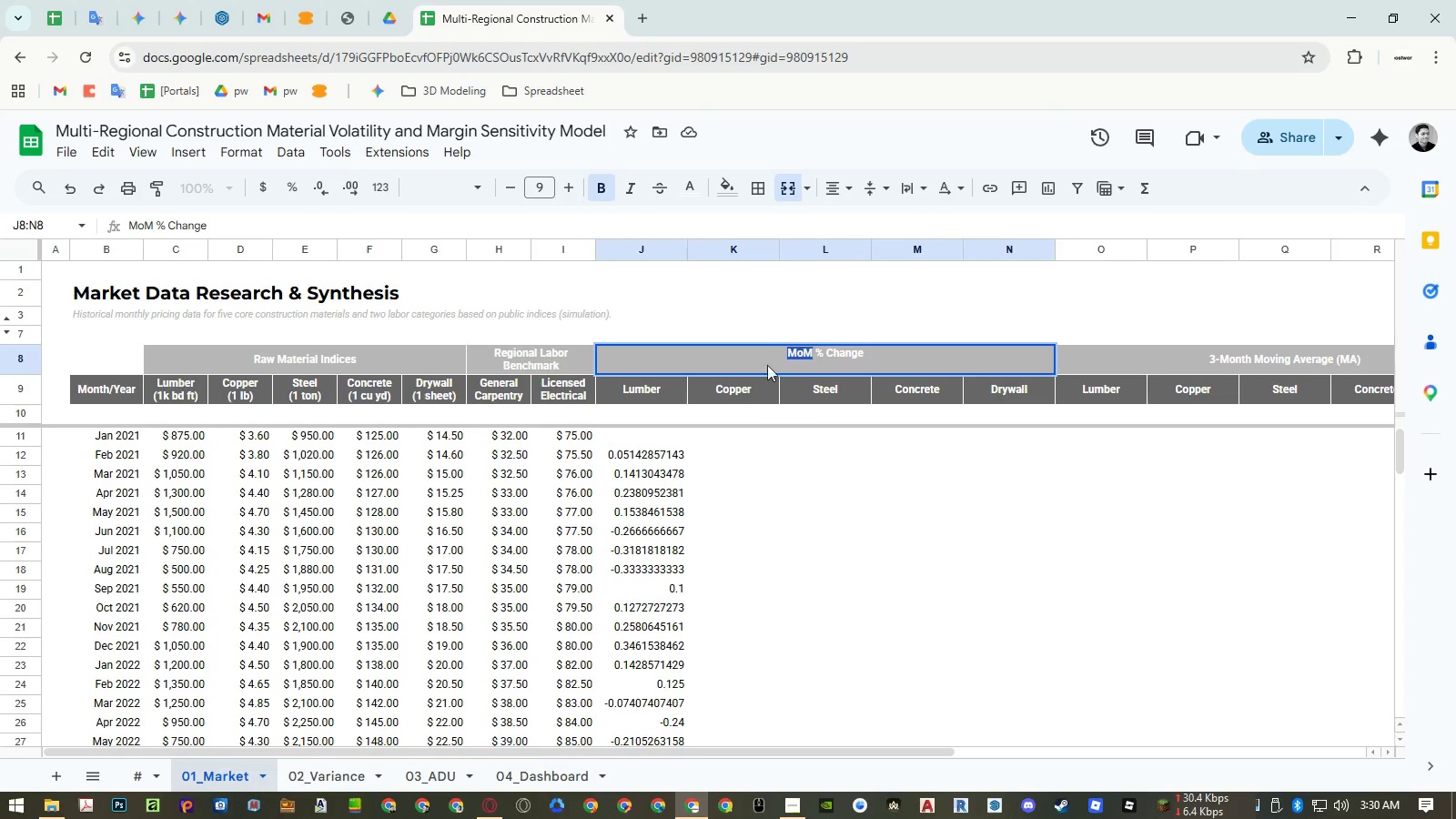 
key(Control+ControlLeft)
 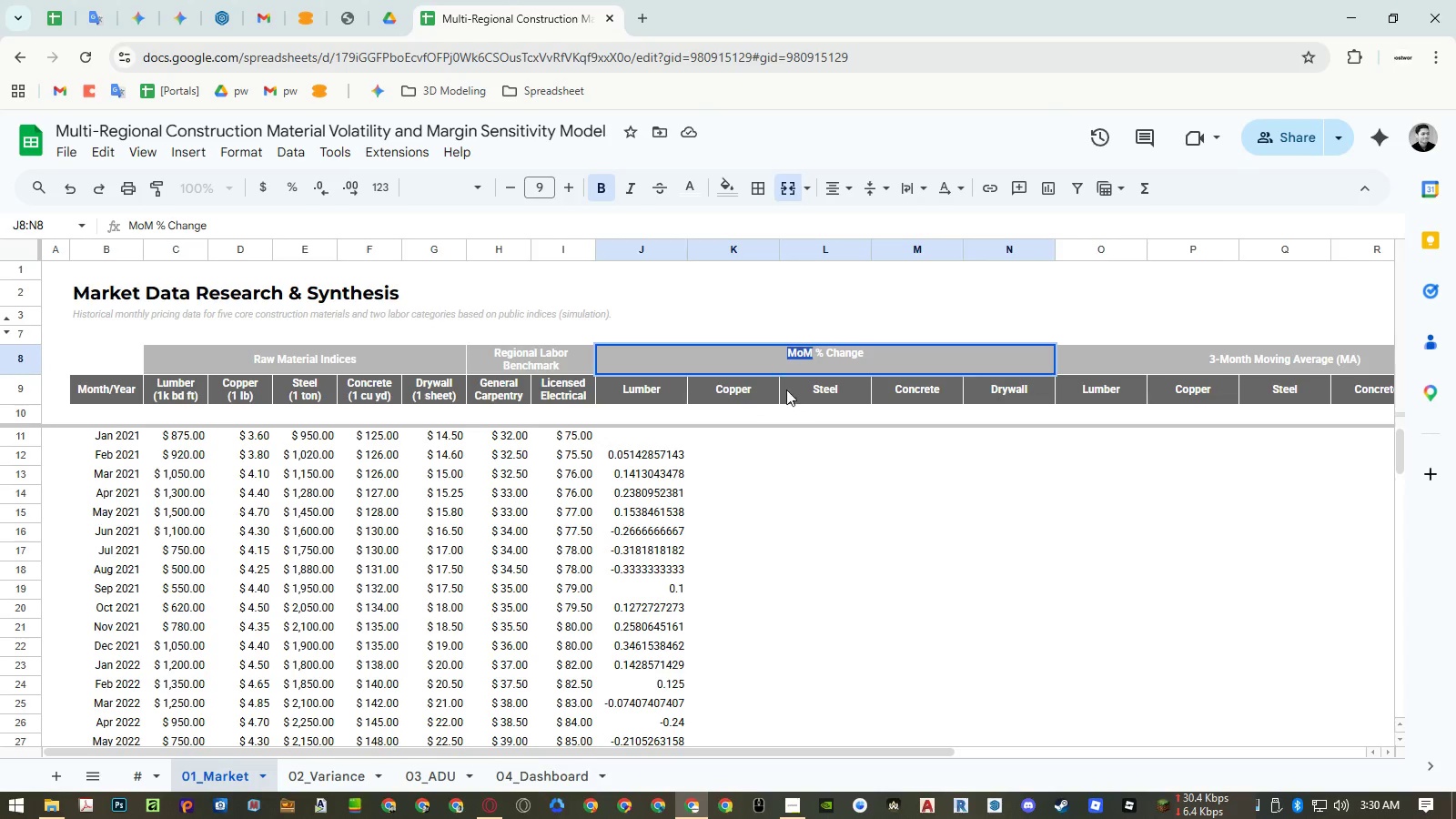 
key(Control+Shift+ShiftLeft)
 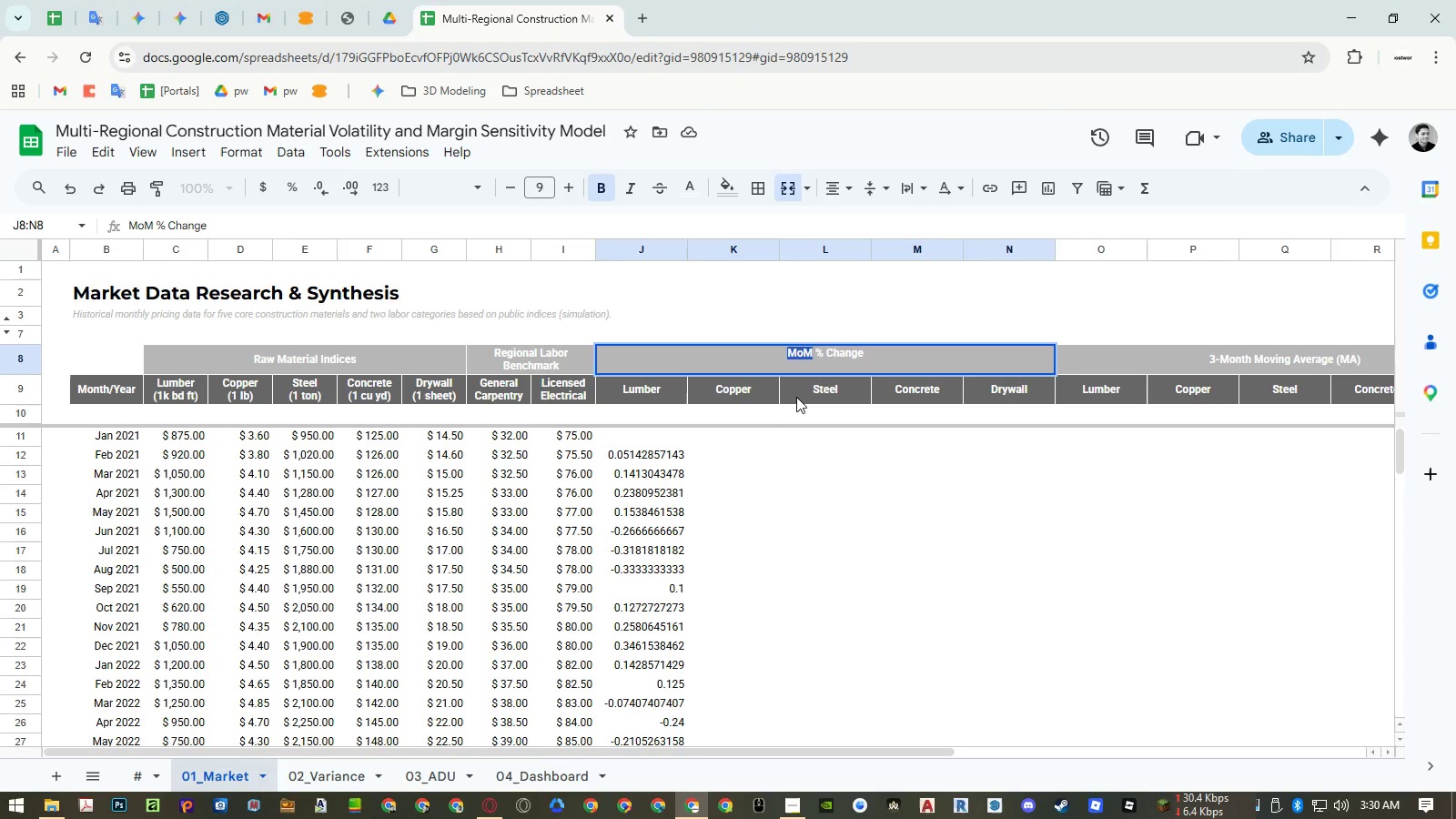 
key(Control+Shift+V)
 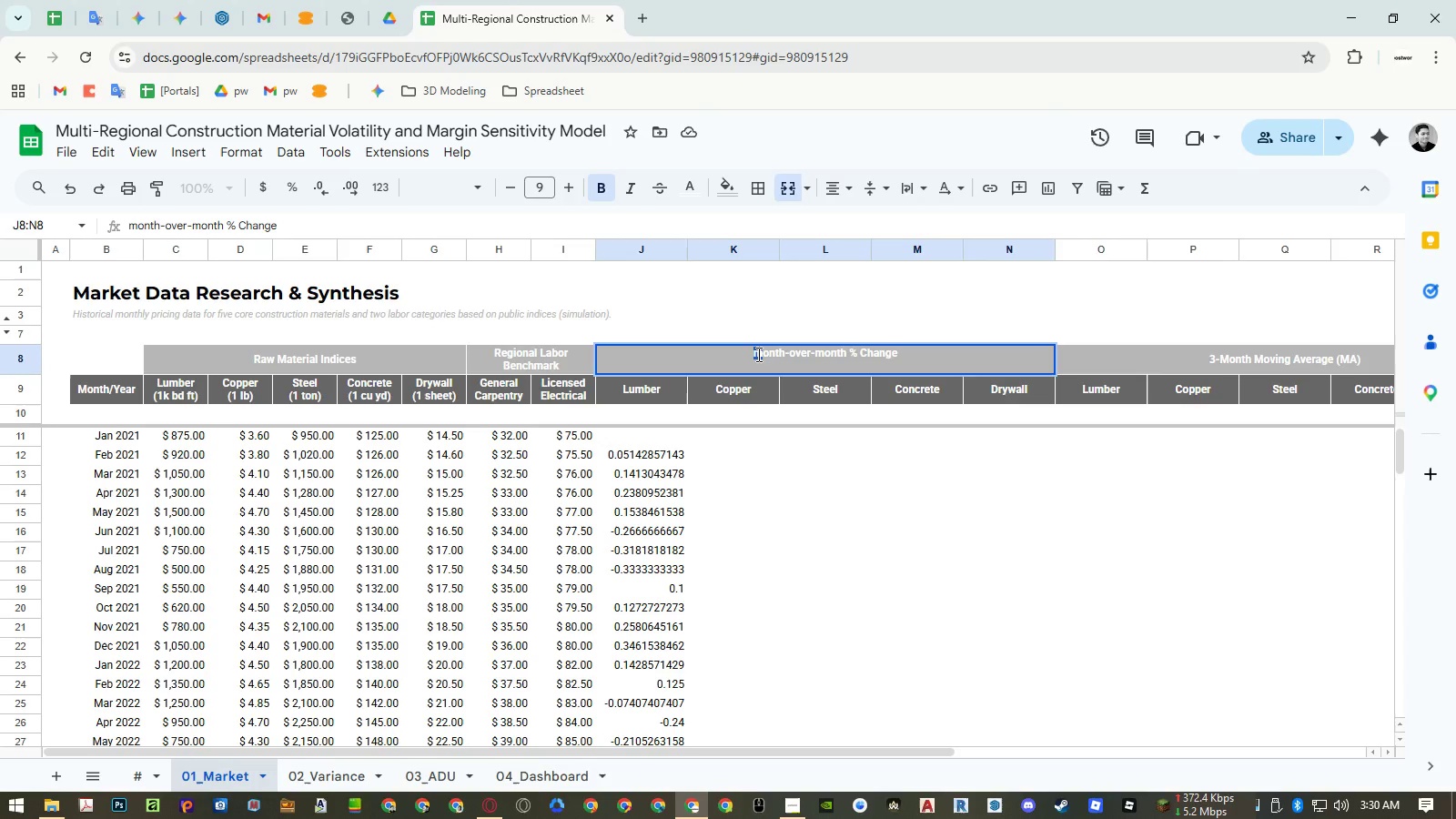 
key(Shift+M)
 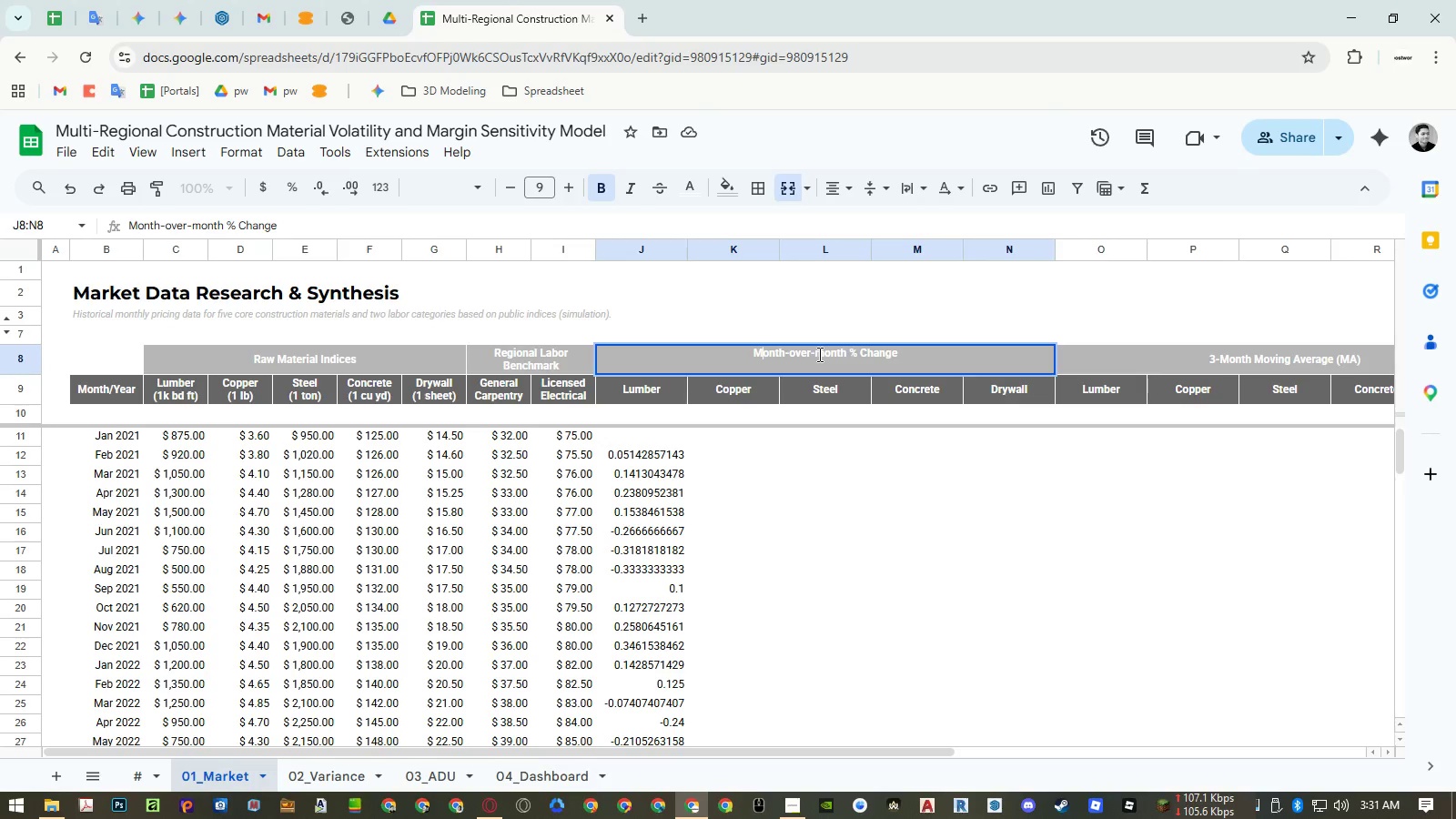 
left_click_drag(start_coordinate=[823, 354], to_coordinate=[817, 355])
 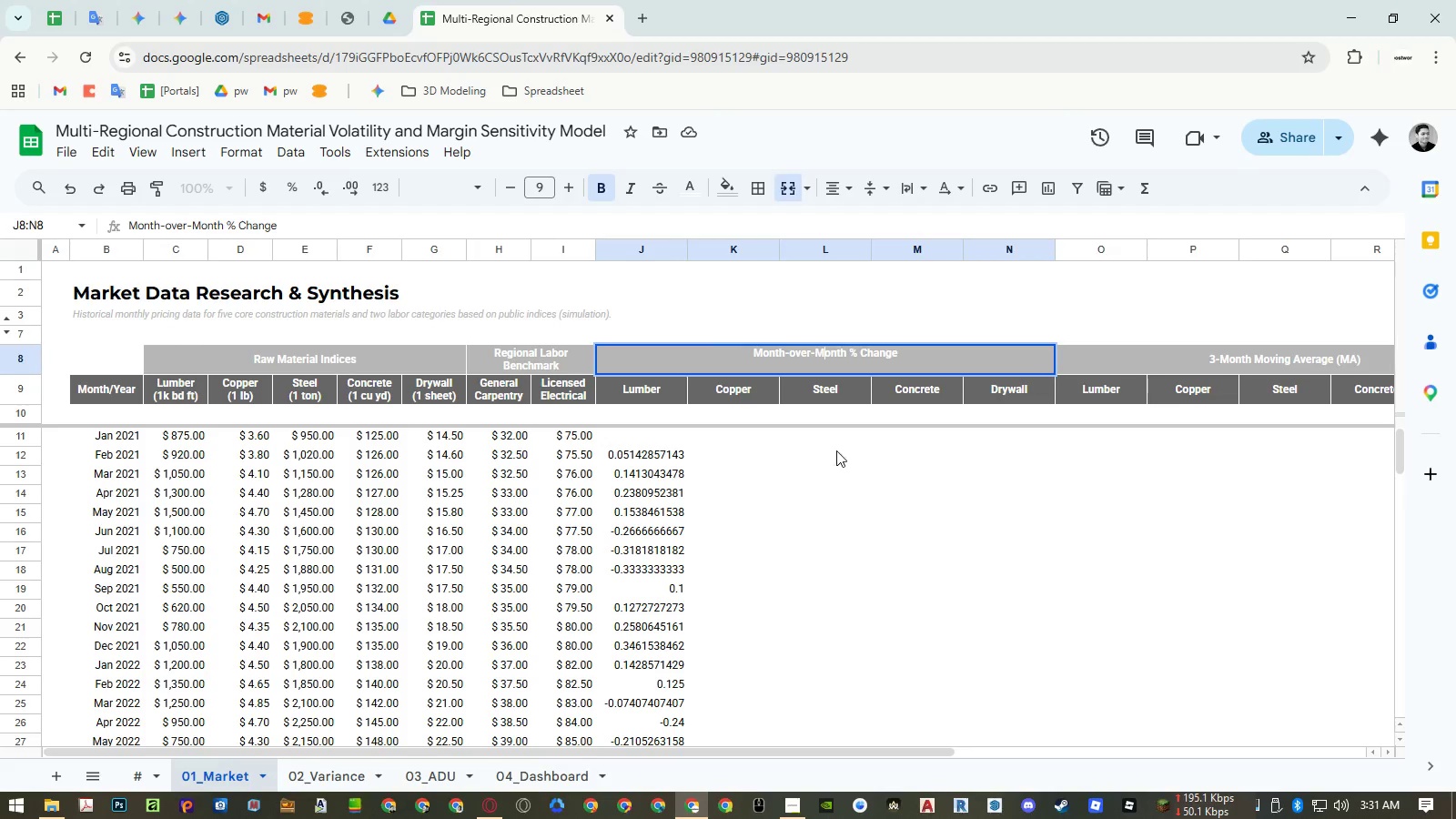 
key(Shift+ShiftRight)
 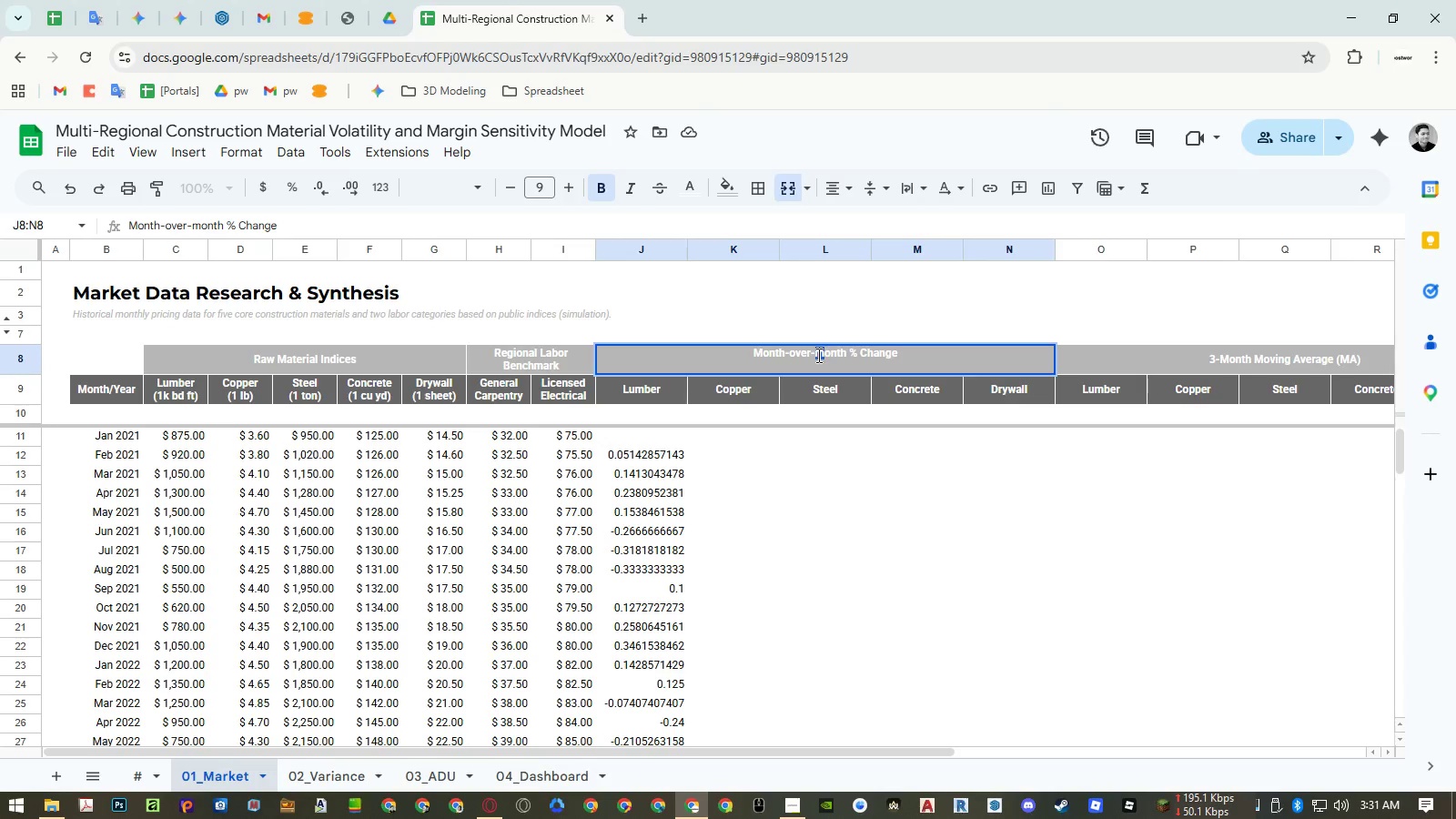 
key(Shift+M)
 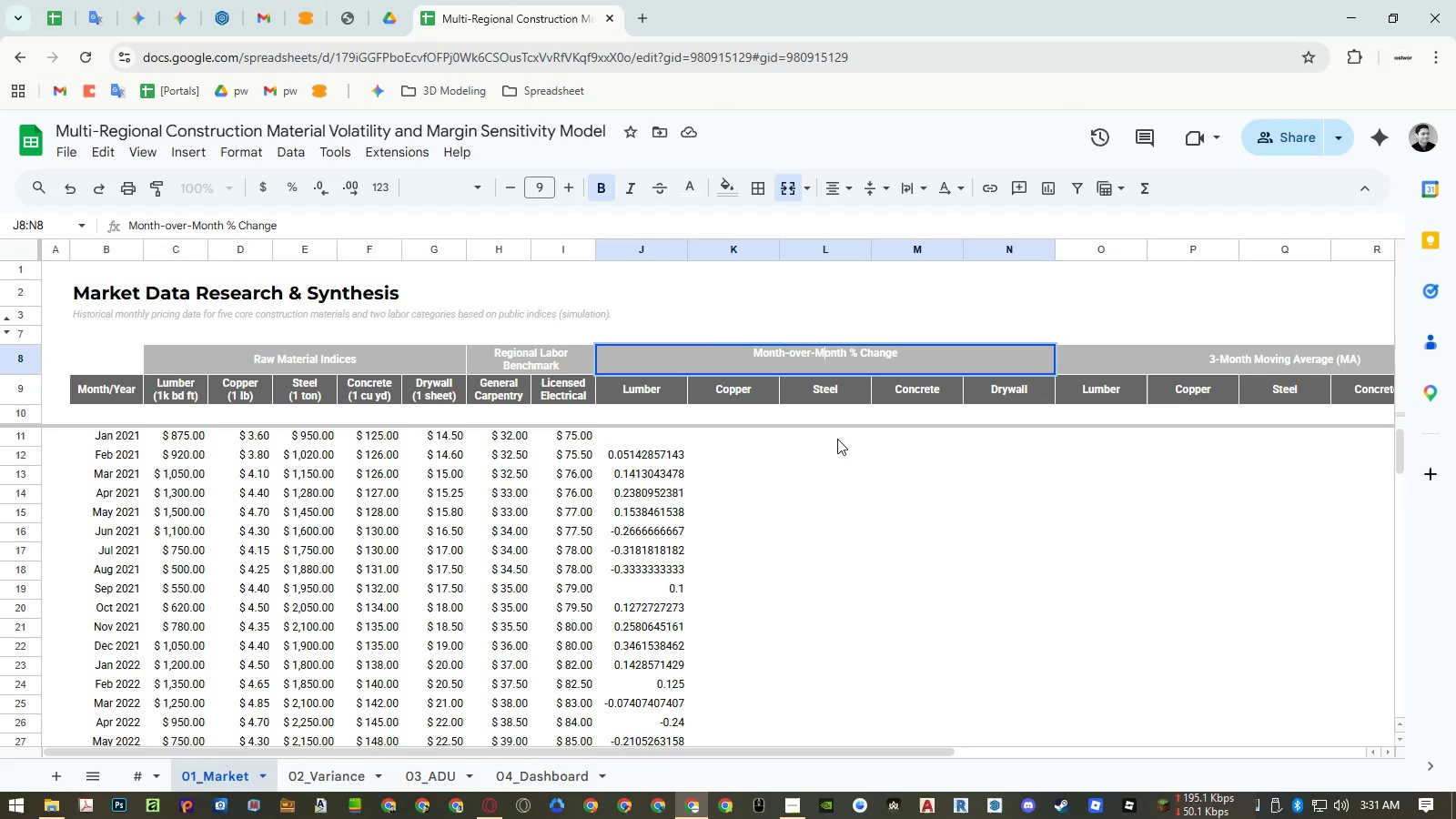 
left_click([835, 454])
 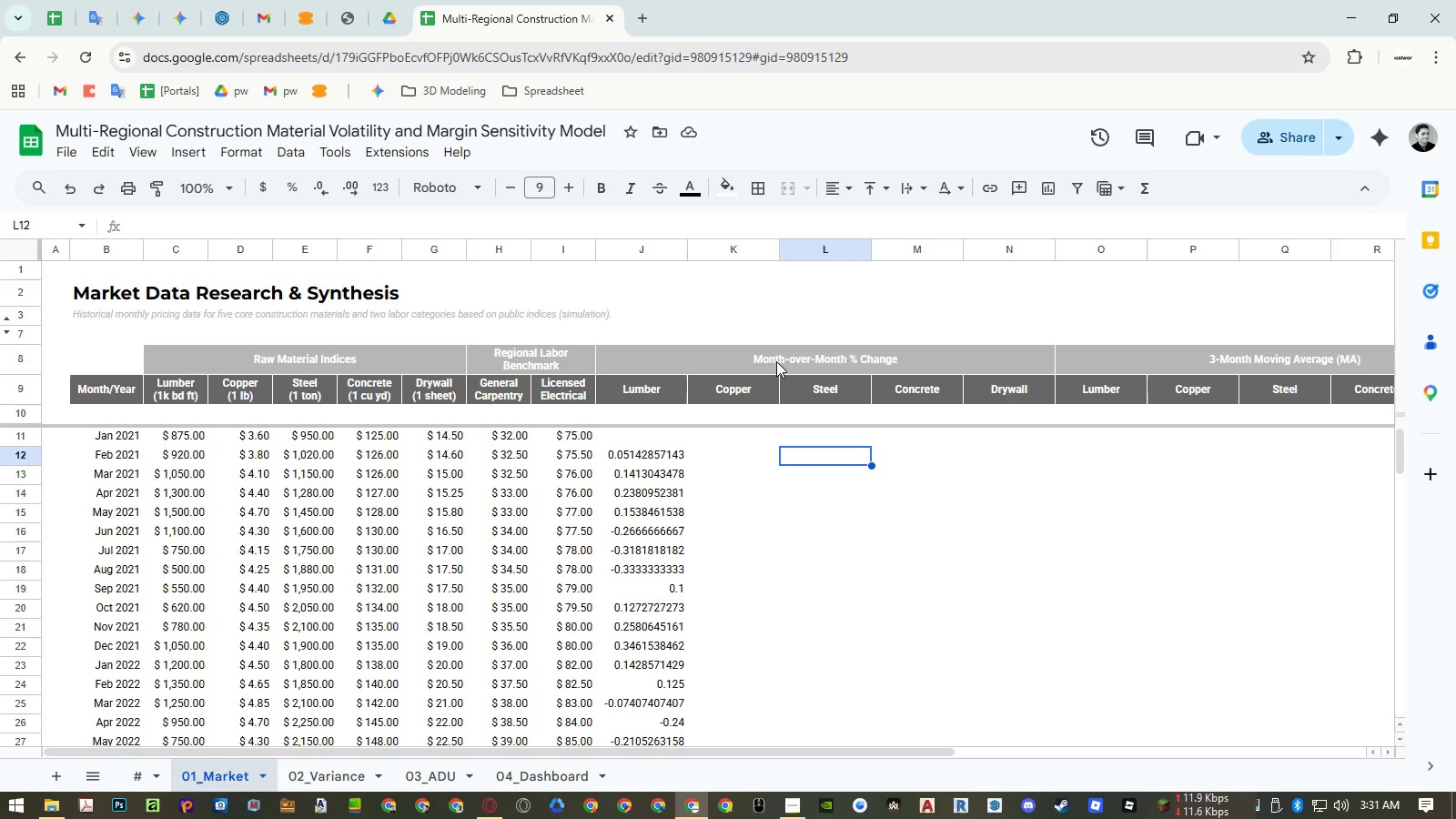 
wait(11.27)
 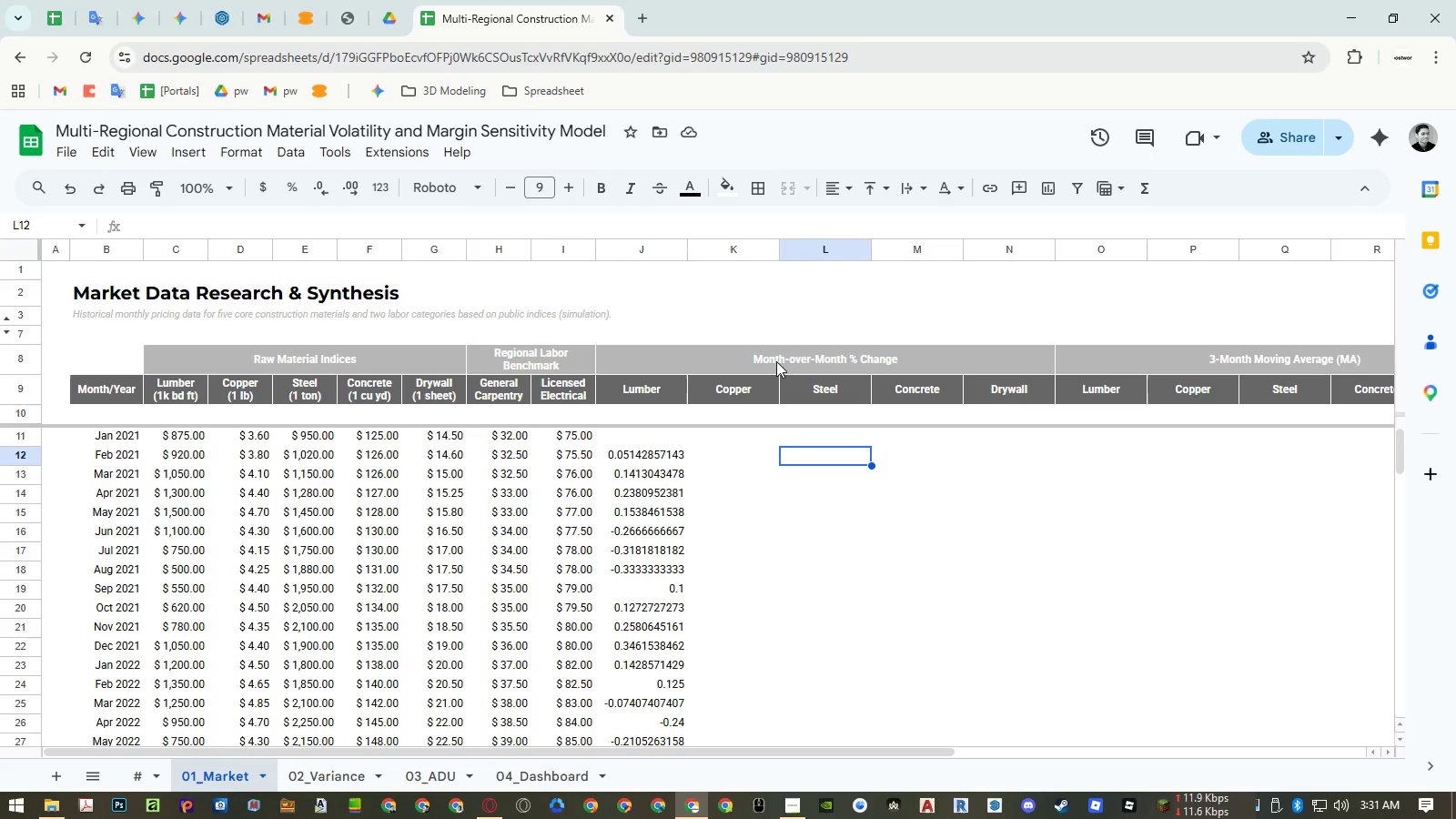 
double_click([776, 361])
 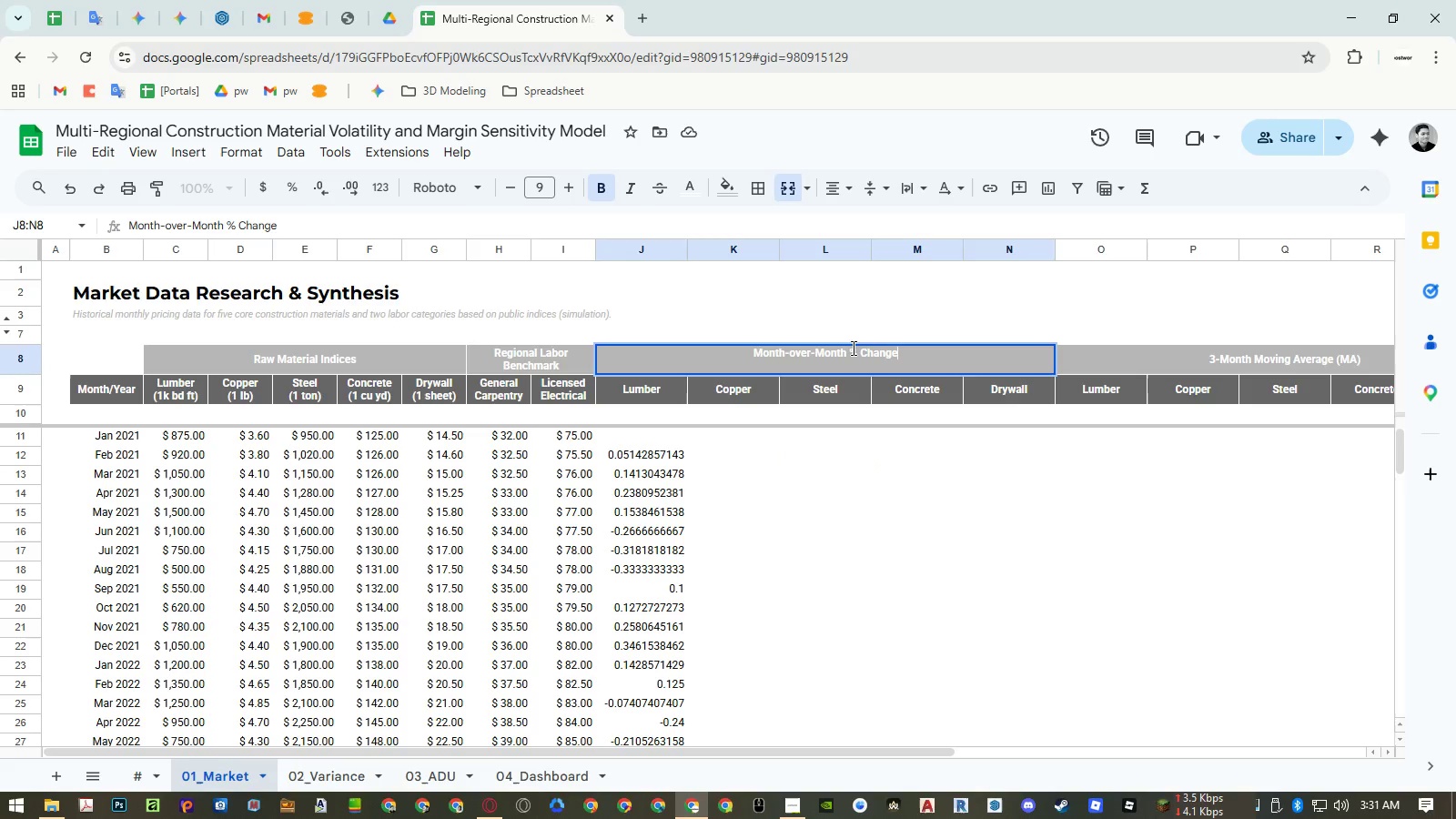 
left_click_drag(start_coordinate=[851, 349], to_coordinate=[972, 350])
 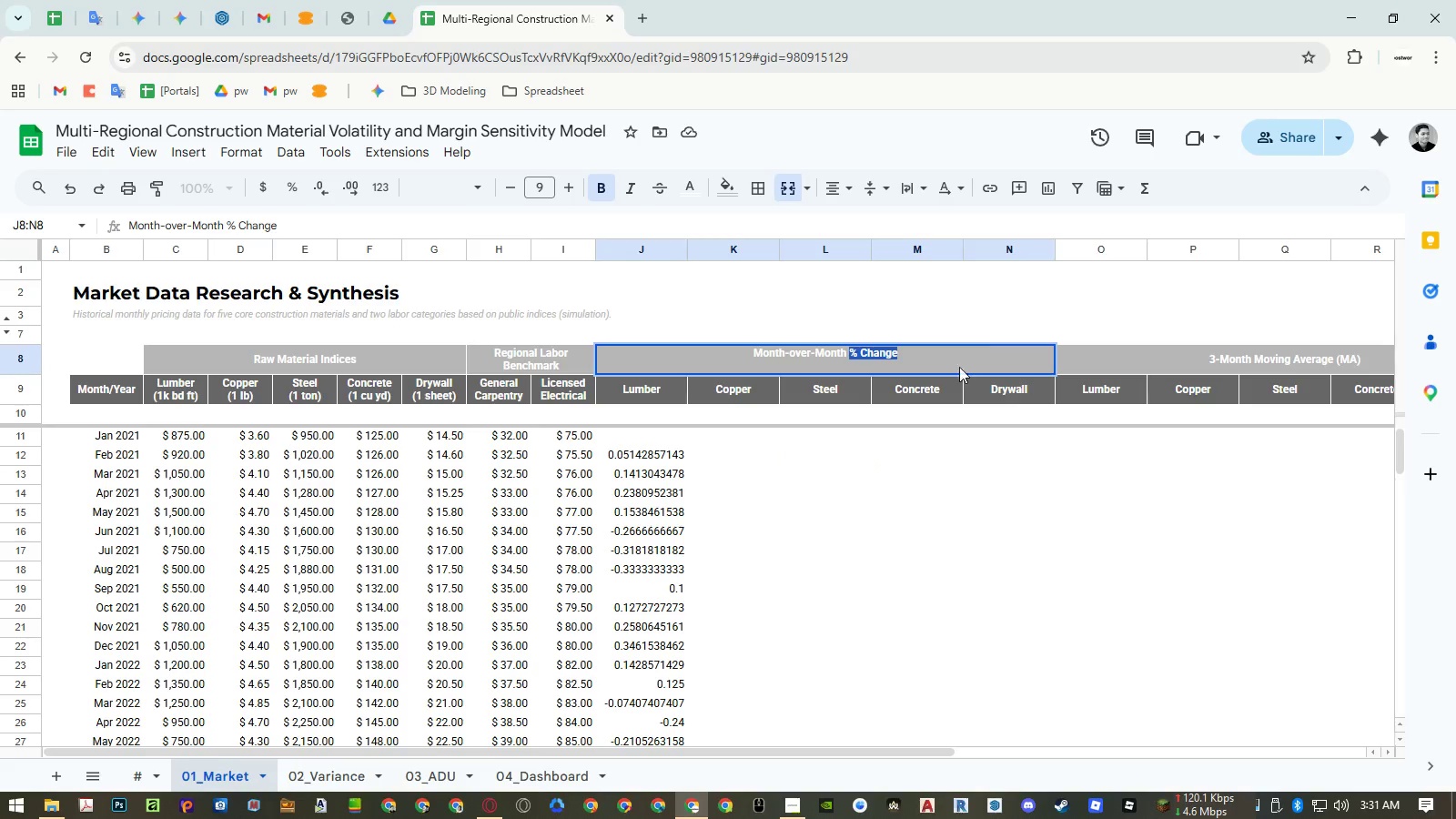 
key(Control+ControlLeft)
 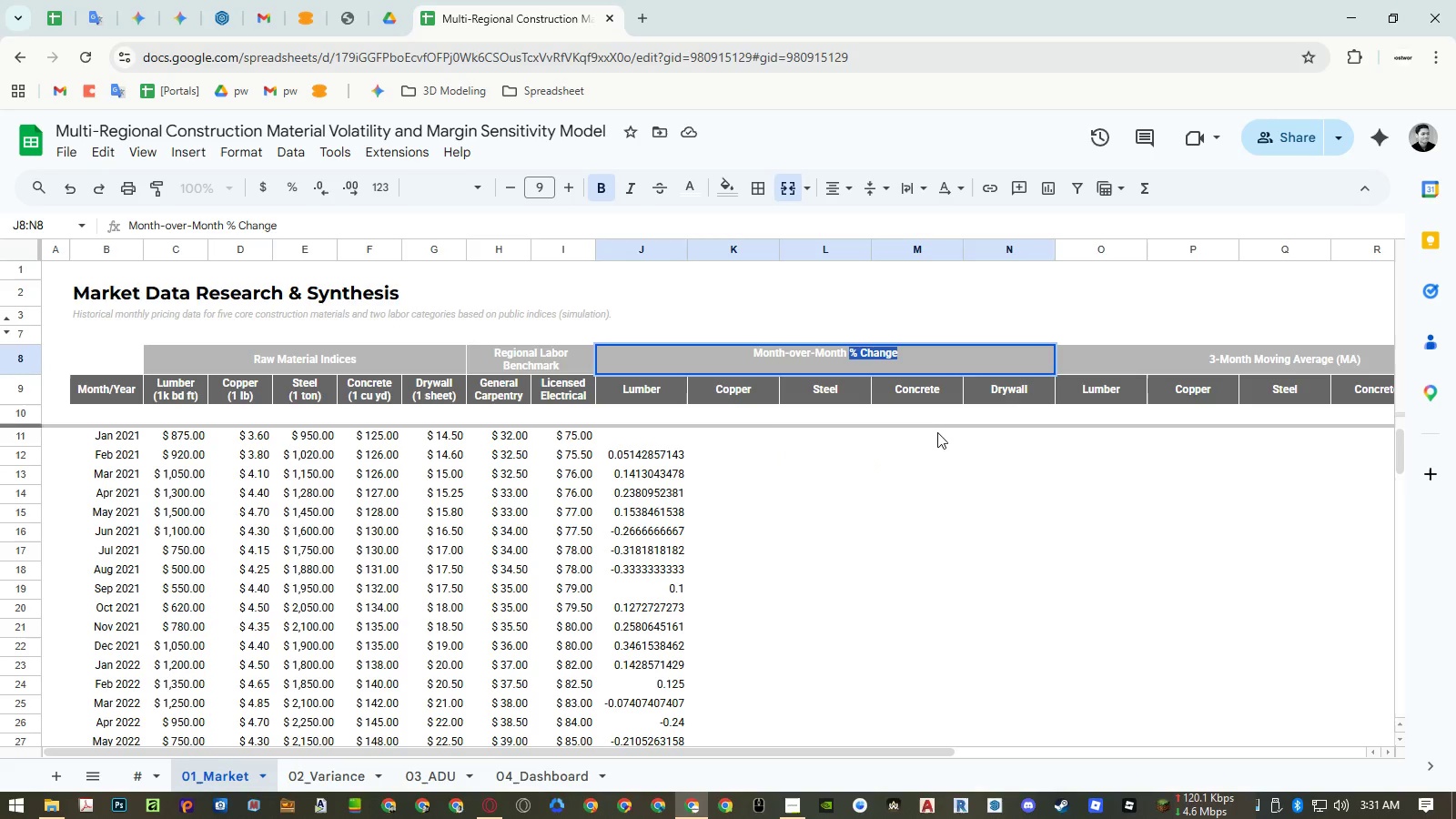 
key(Control+C)
 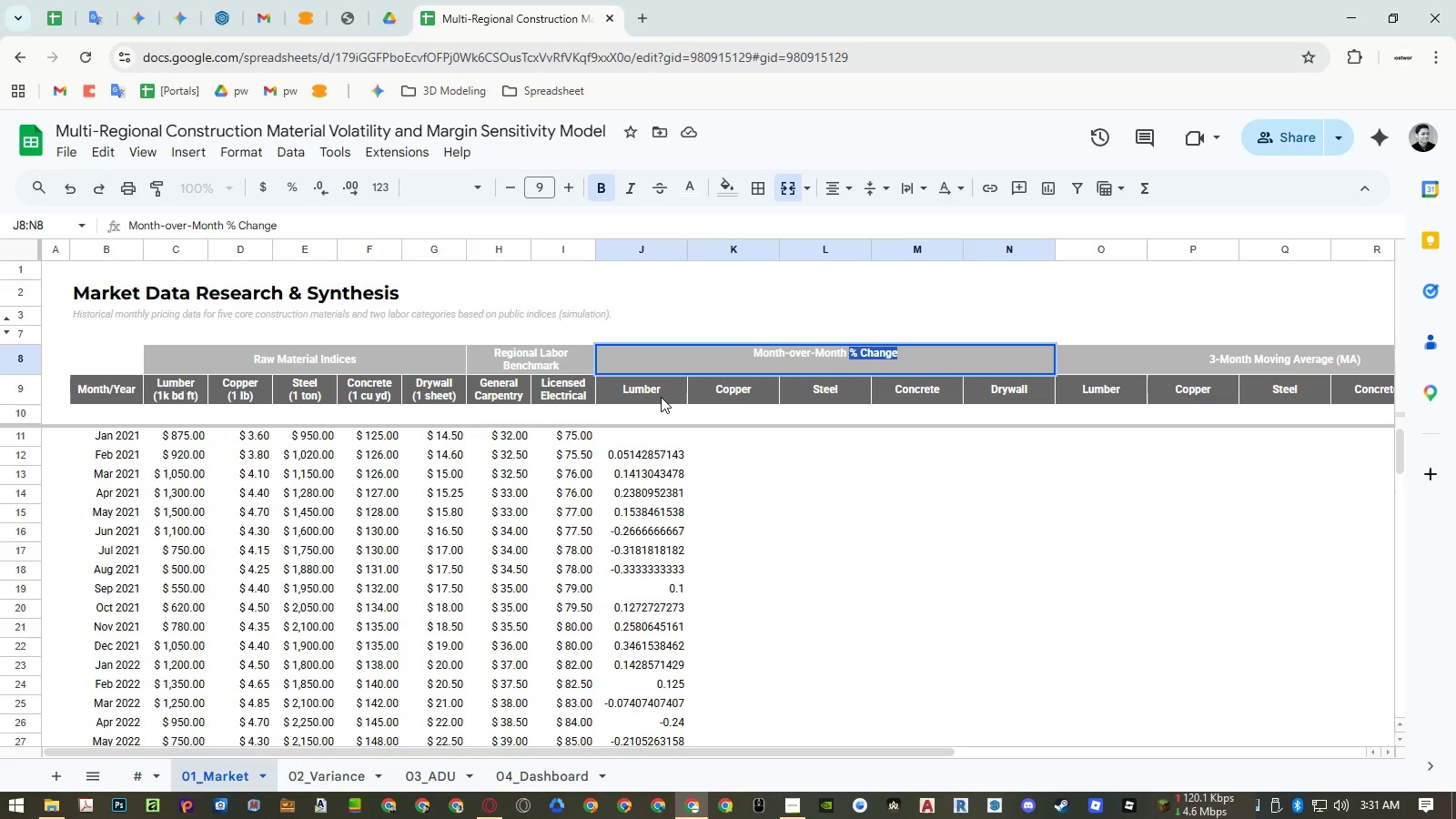 
double_click([658, 392])
 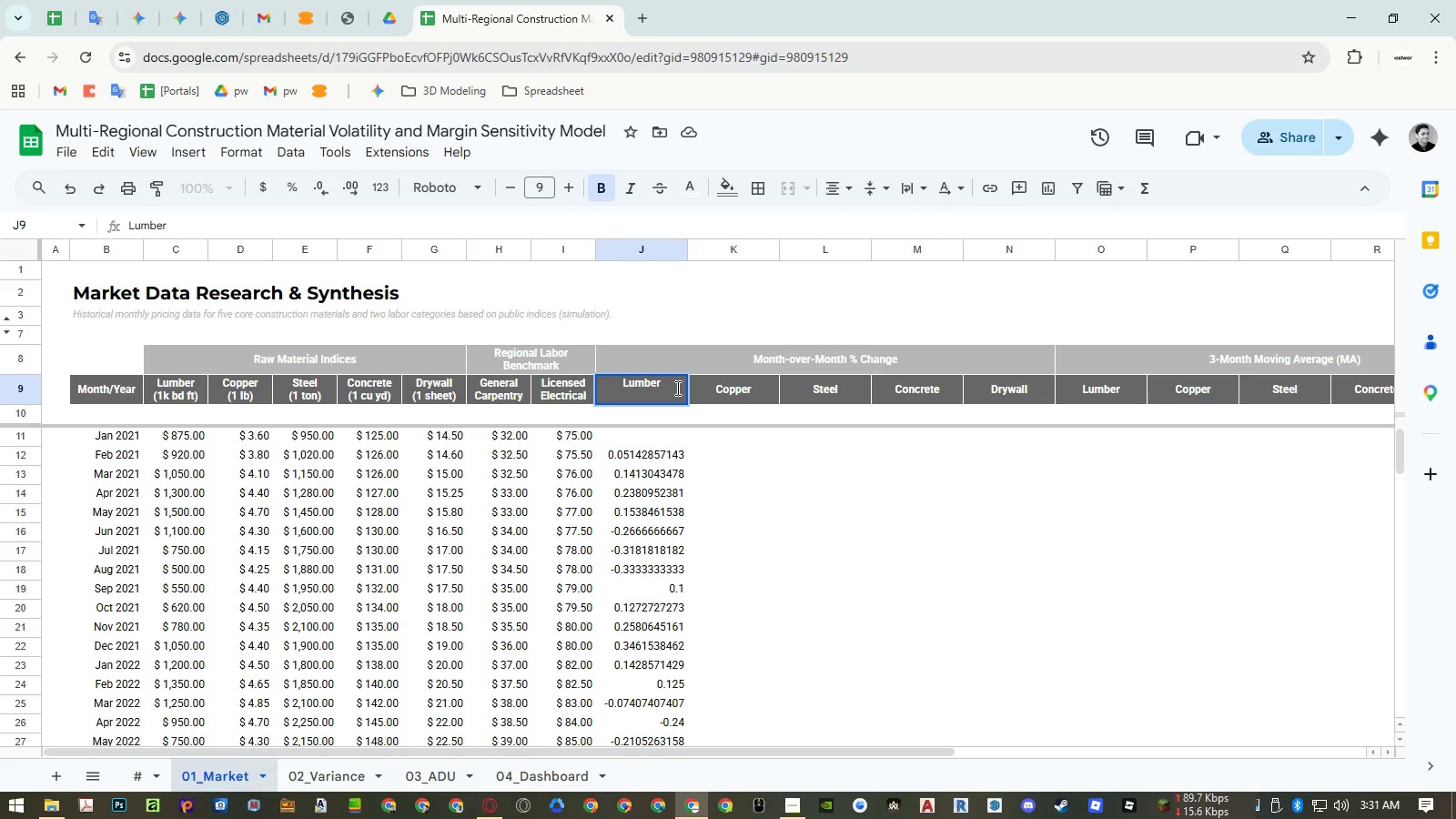 
key(Control+ControlRight)
 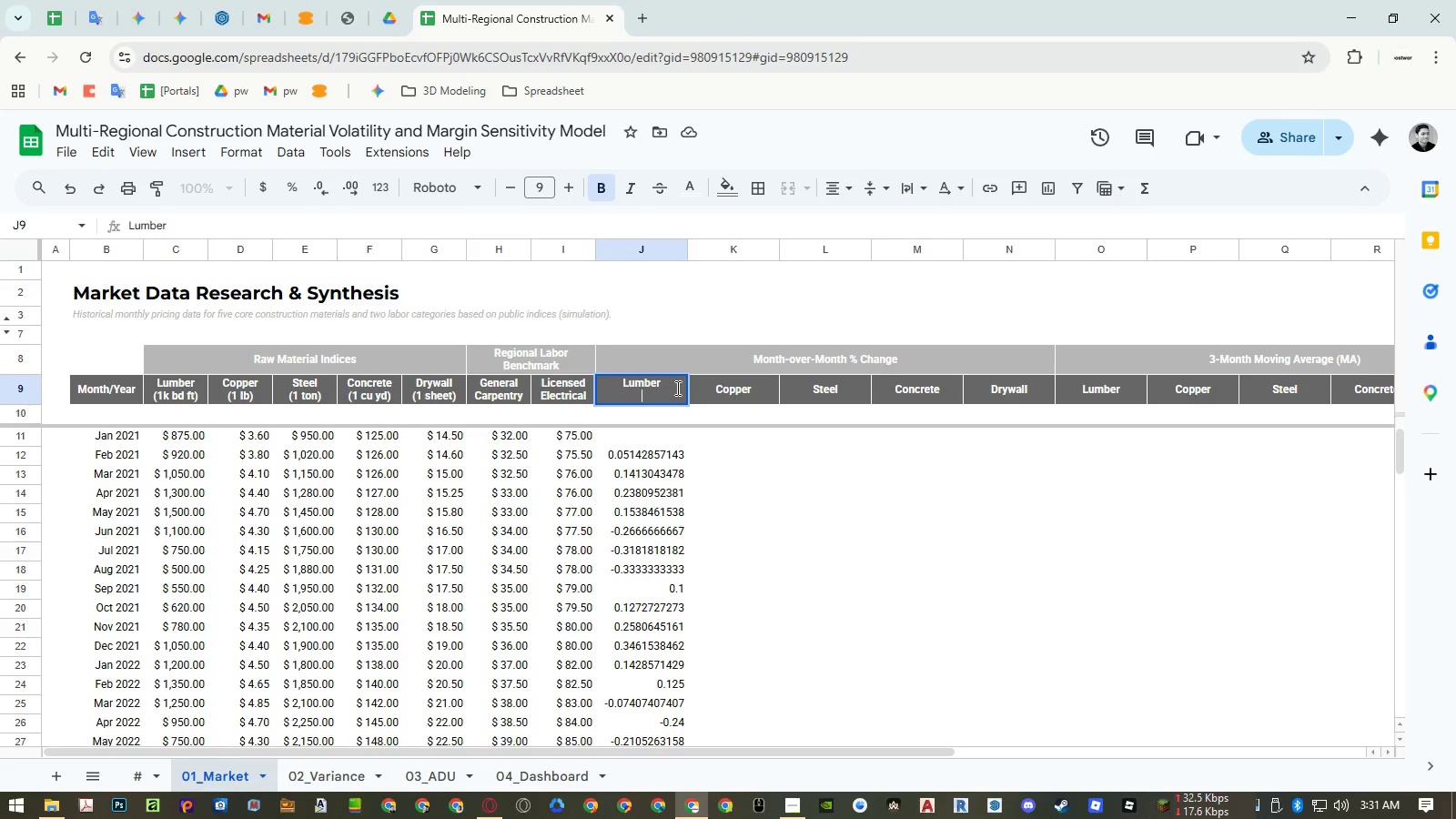 
key(Control+Enter)
 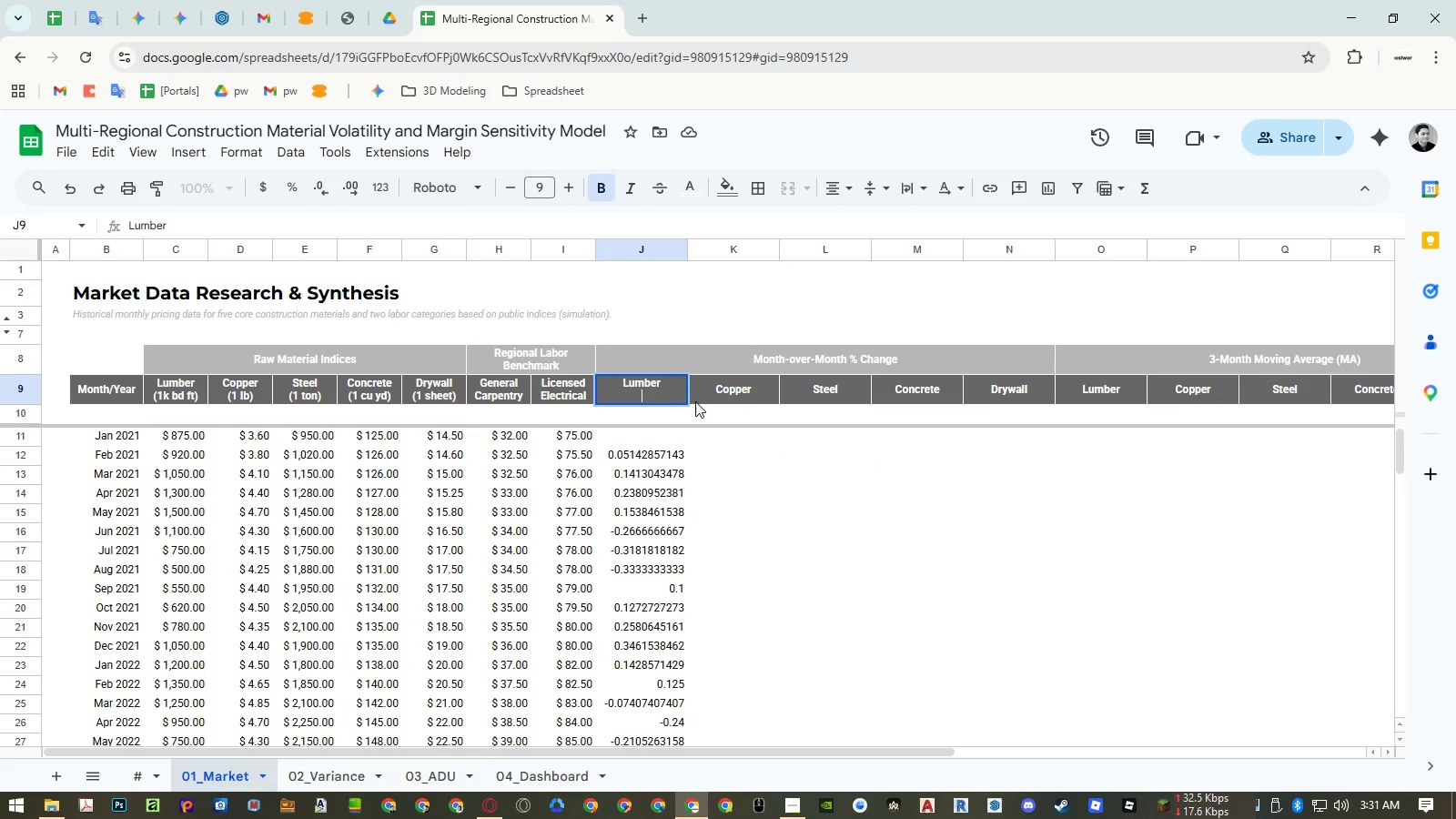 
key(Control+ControlLeft)
 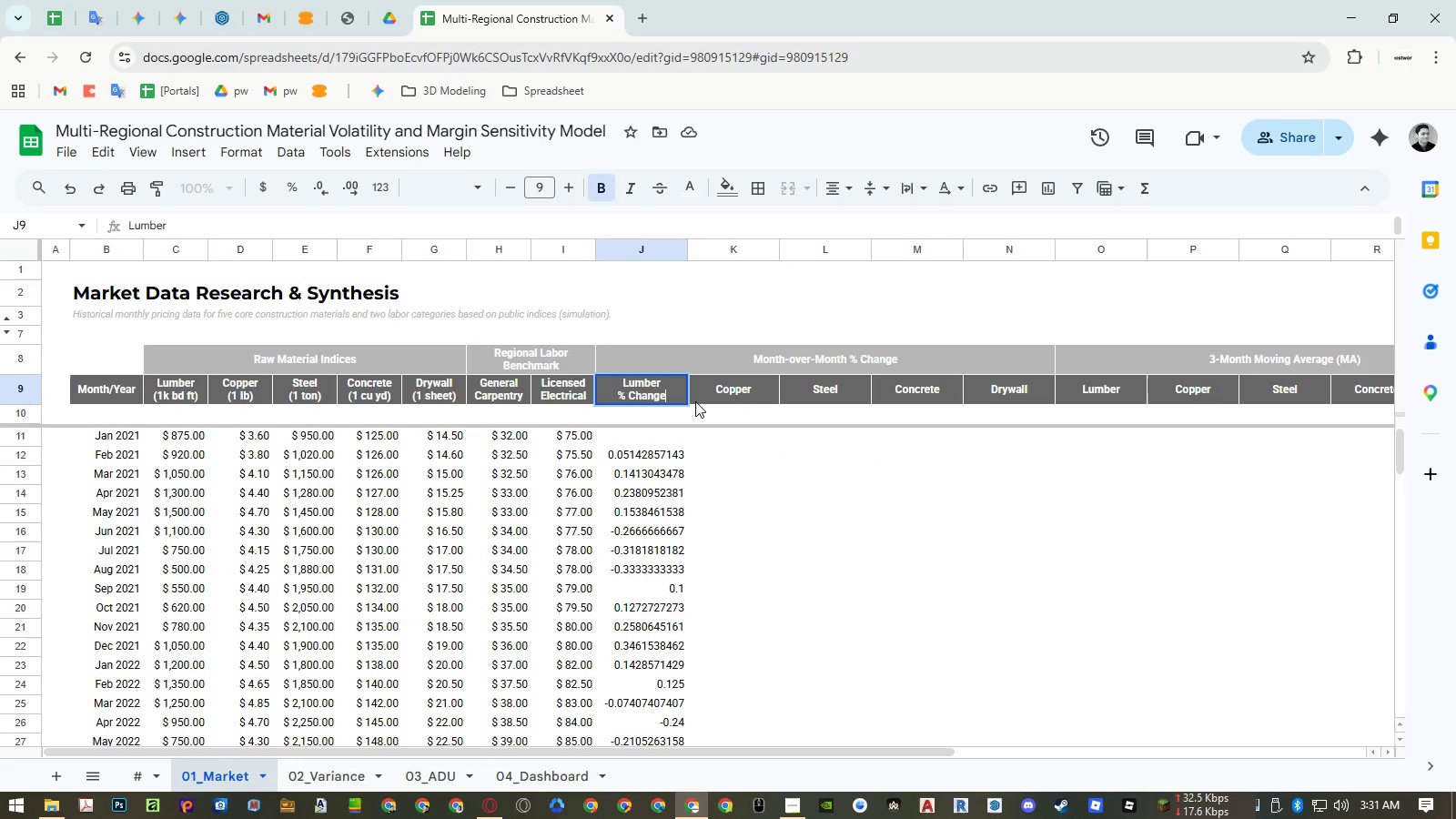 
key(Control+Shift+ShiftLeft)
 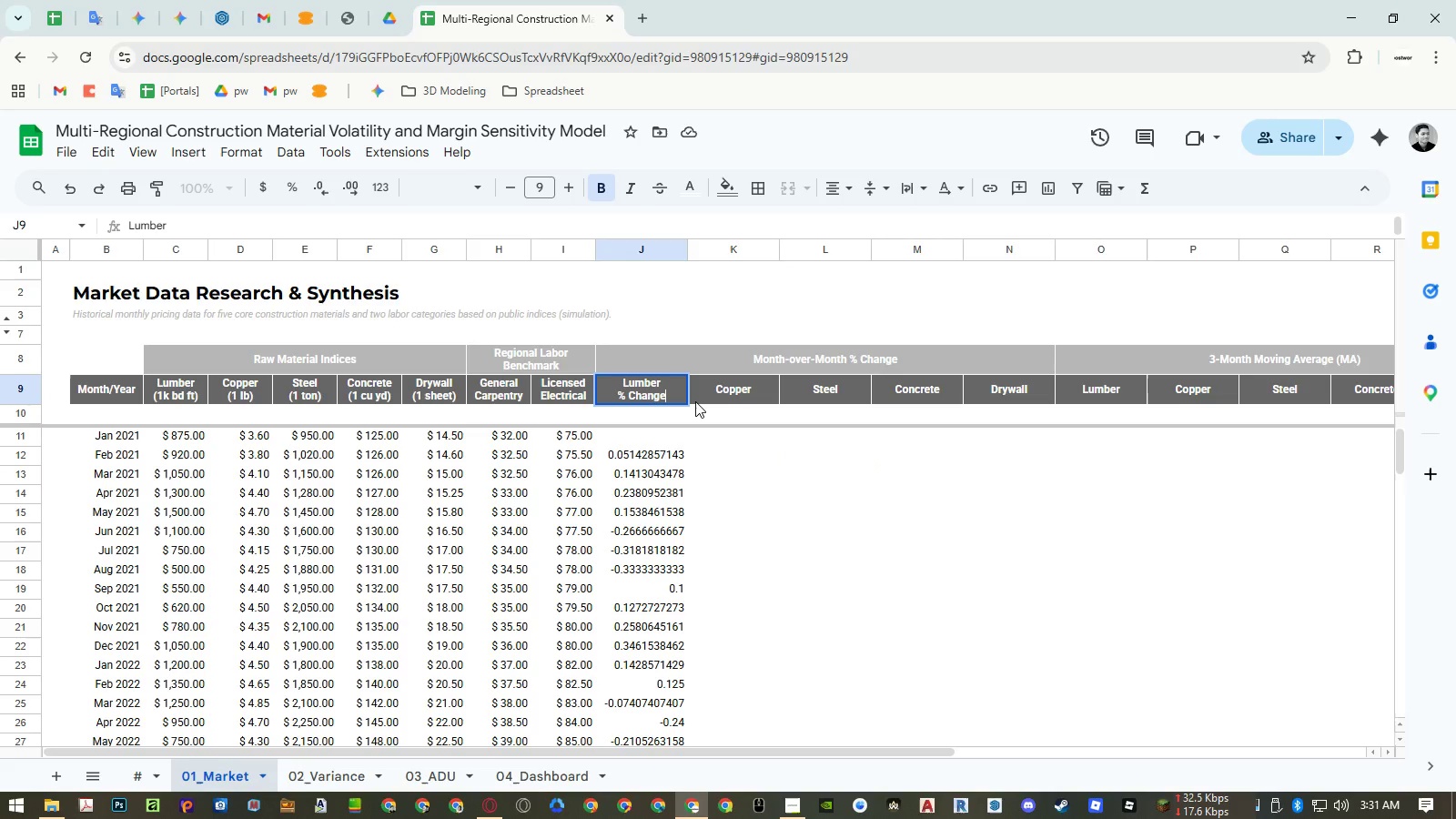 
key(Control+Shift+V)
 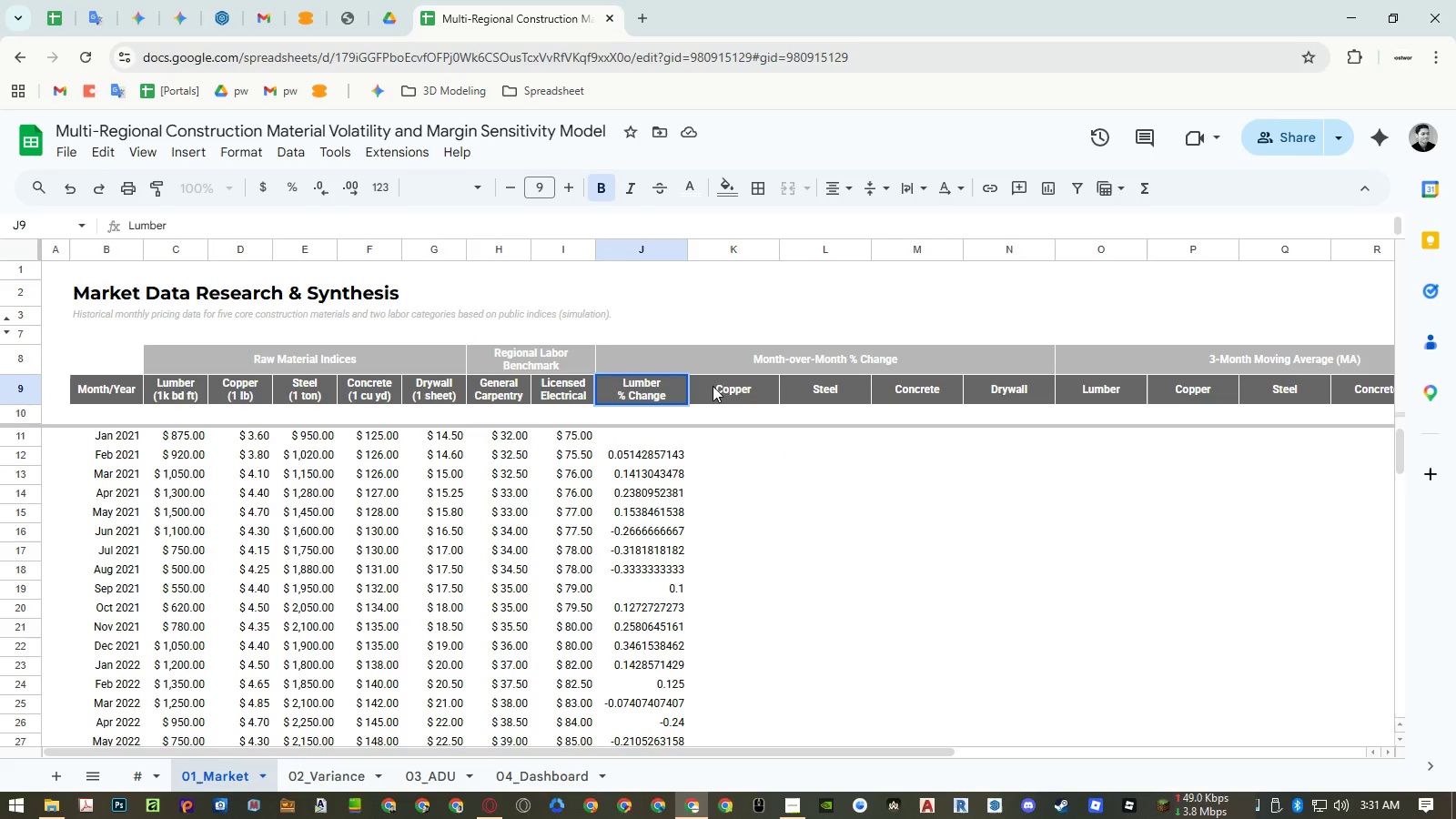 
key(Backspace)
key(Backspace)
key(Backspace)
key(Backspace)
type(.)
key(Backspace)
type(ng)
 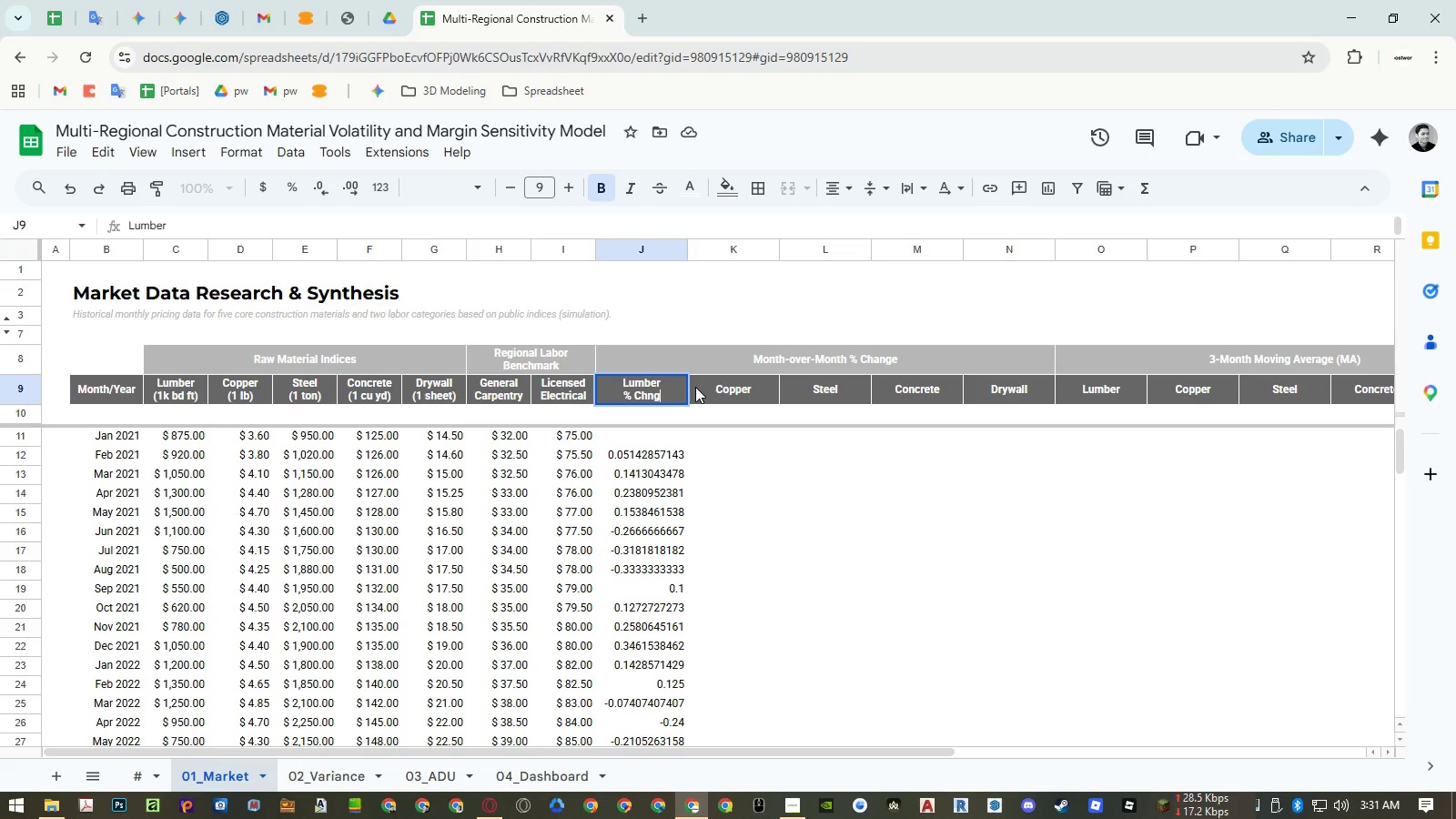 
key(Backspace)
 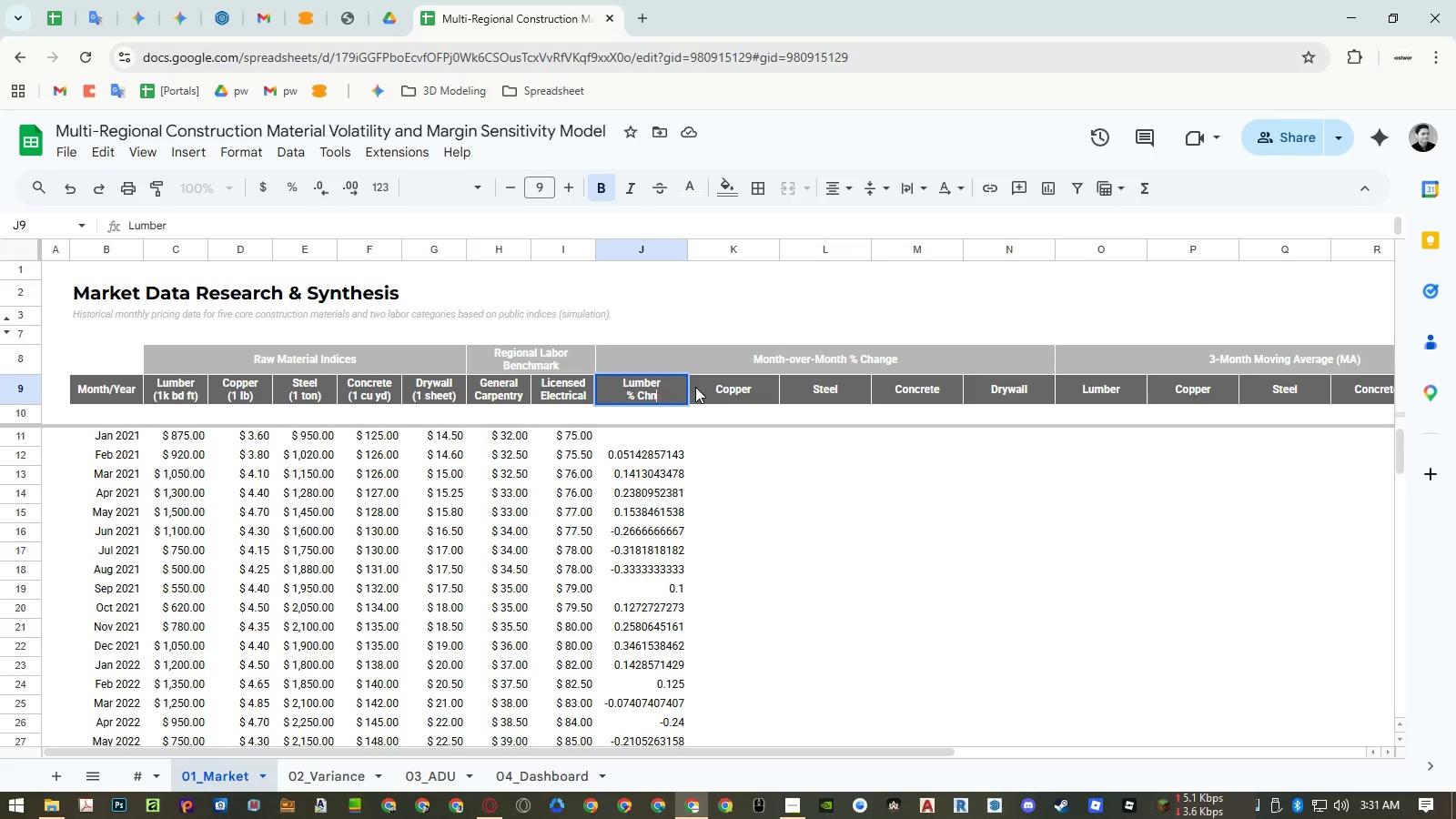 
key(Backspace)
 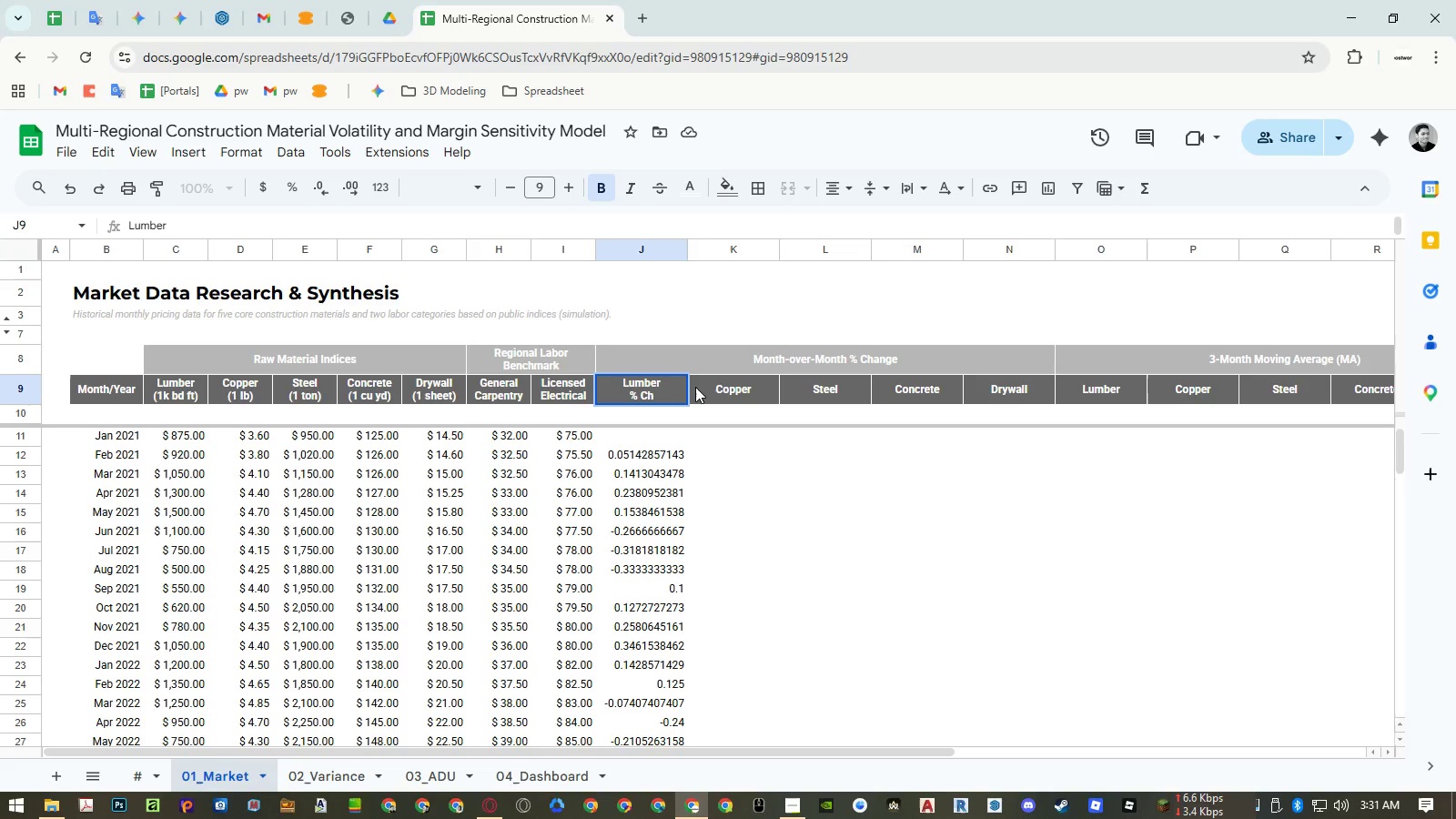 
key(Period)
 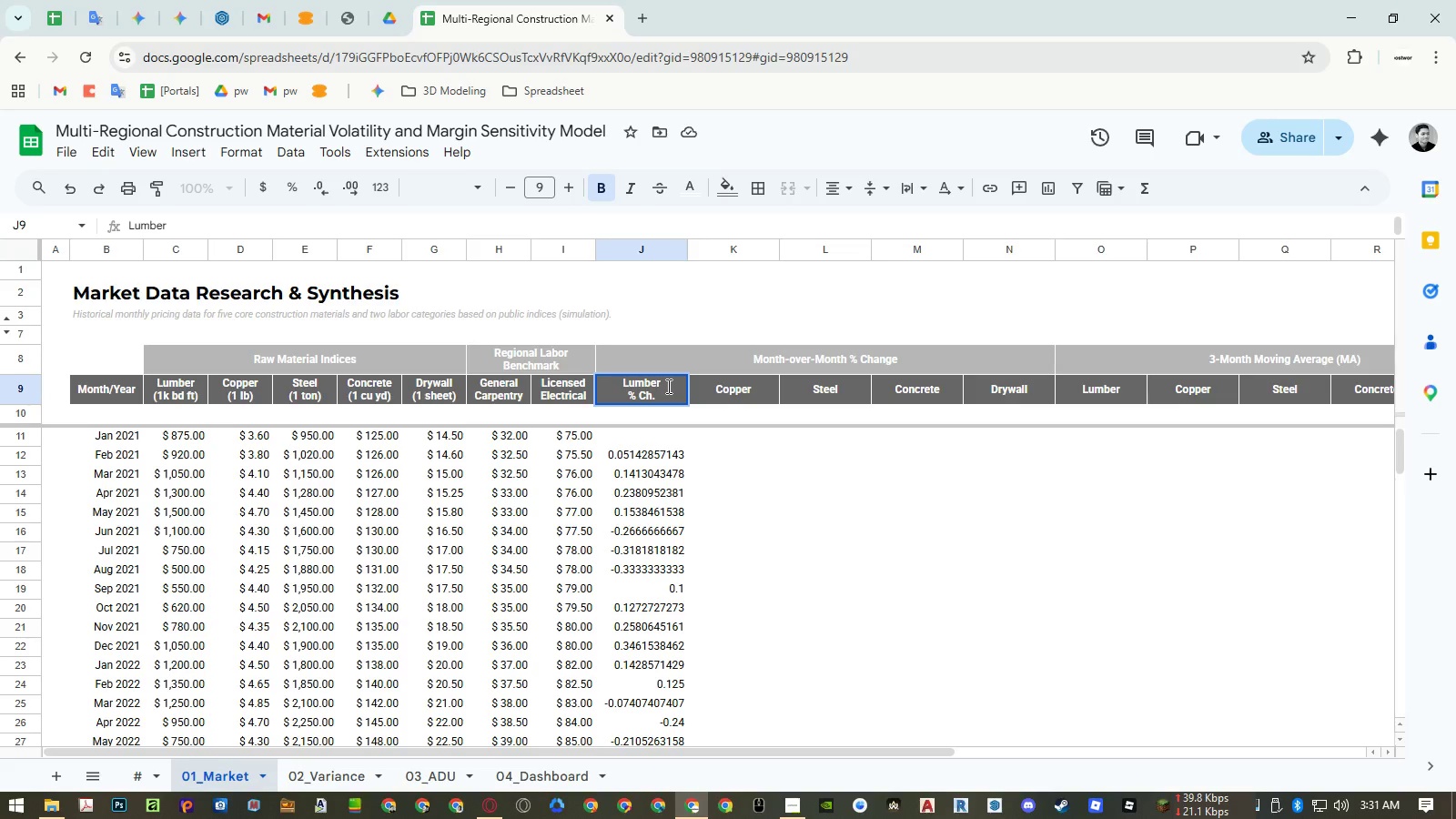 
hold_key(key=ShiftRight, duration=0.61)
left_click([667, 384])
 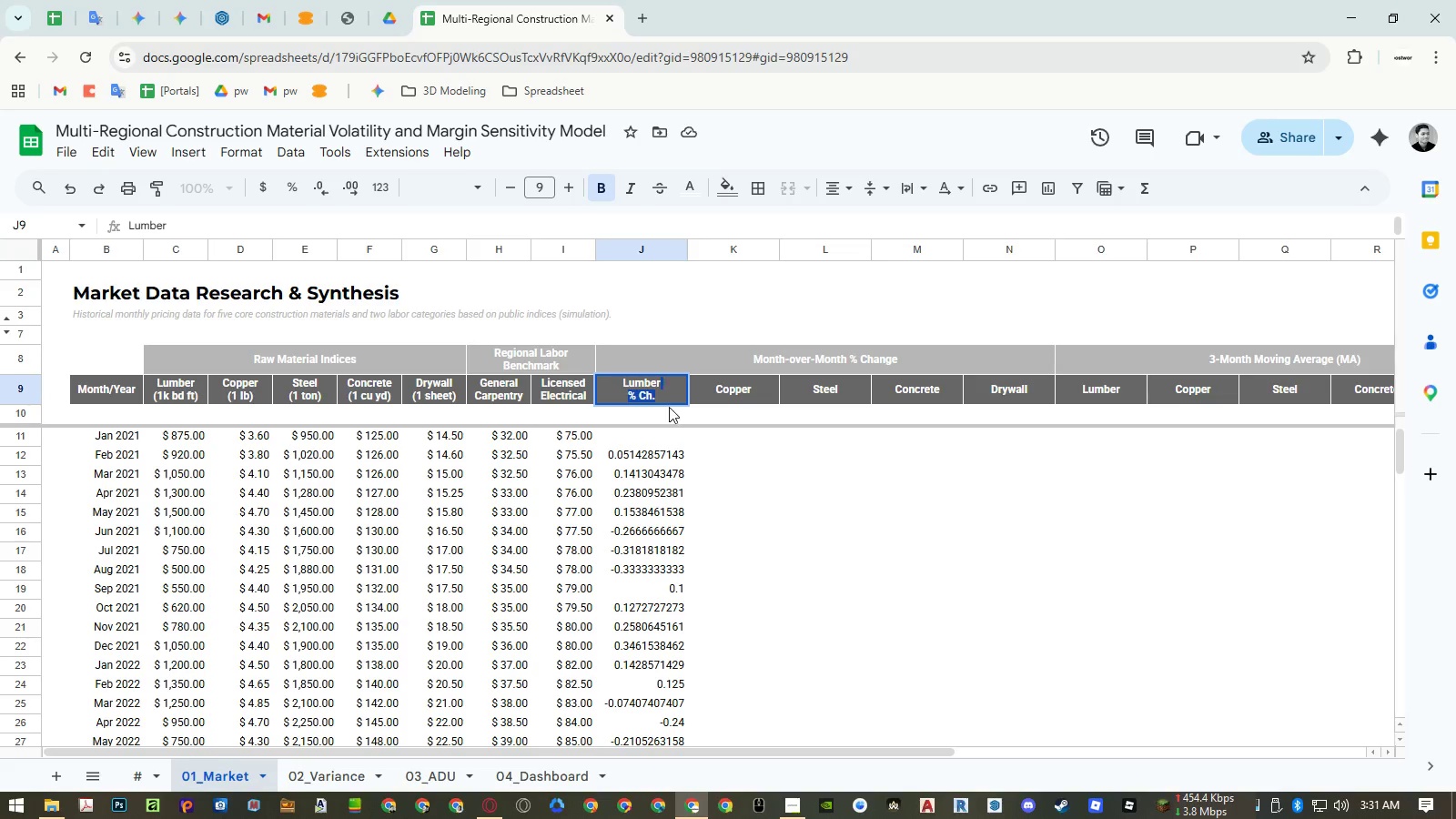 
key(Control+ControlLeft)
 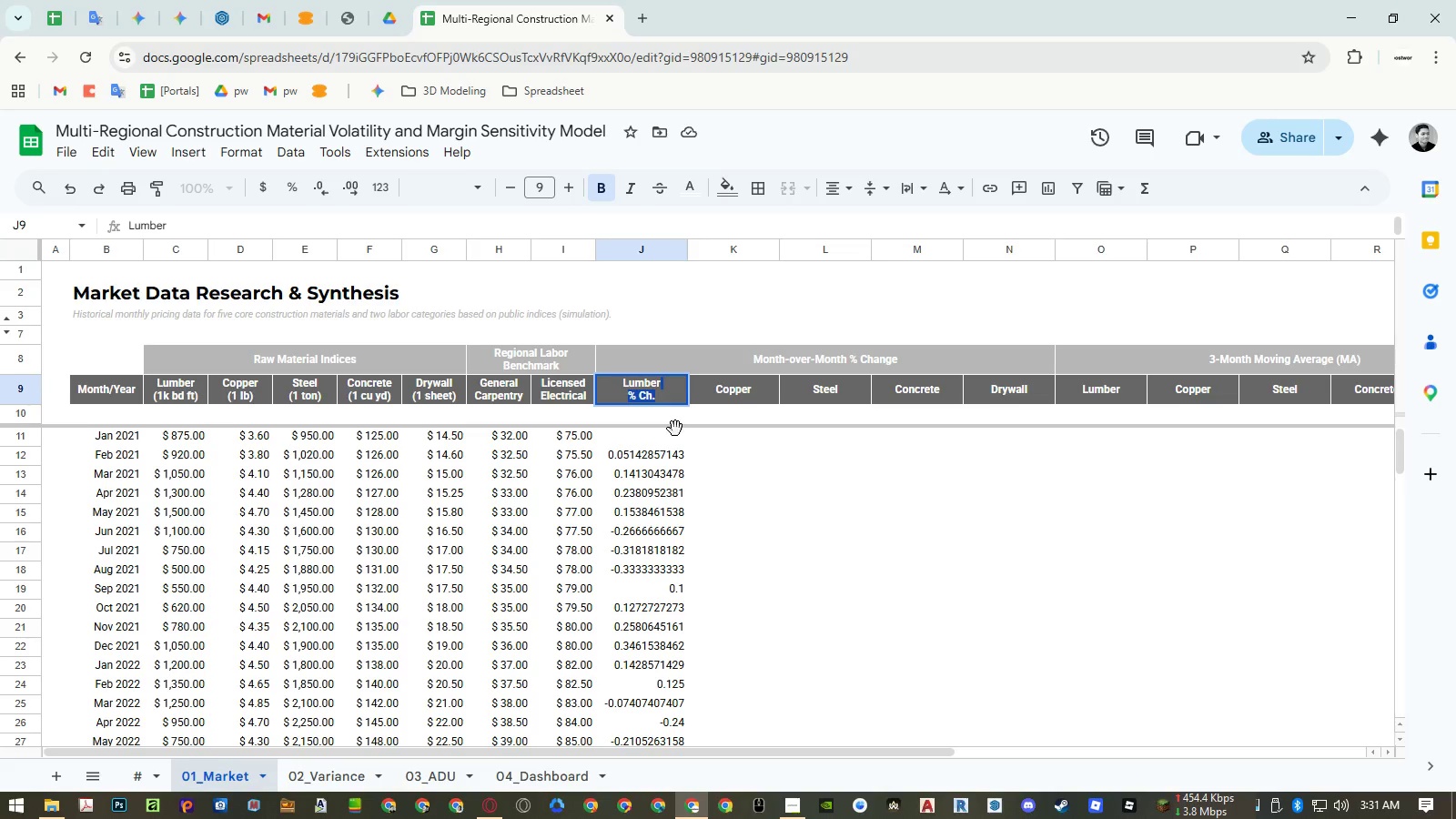 
key(Control+C)
 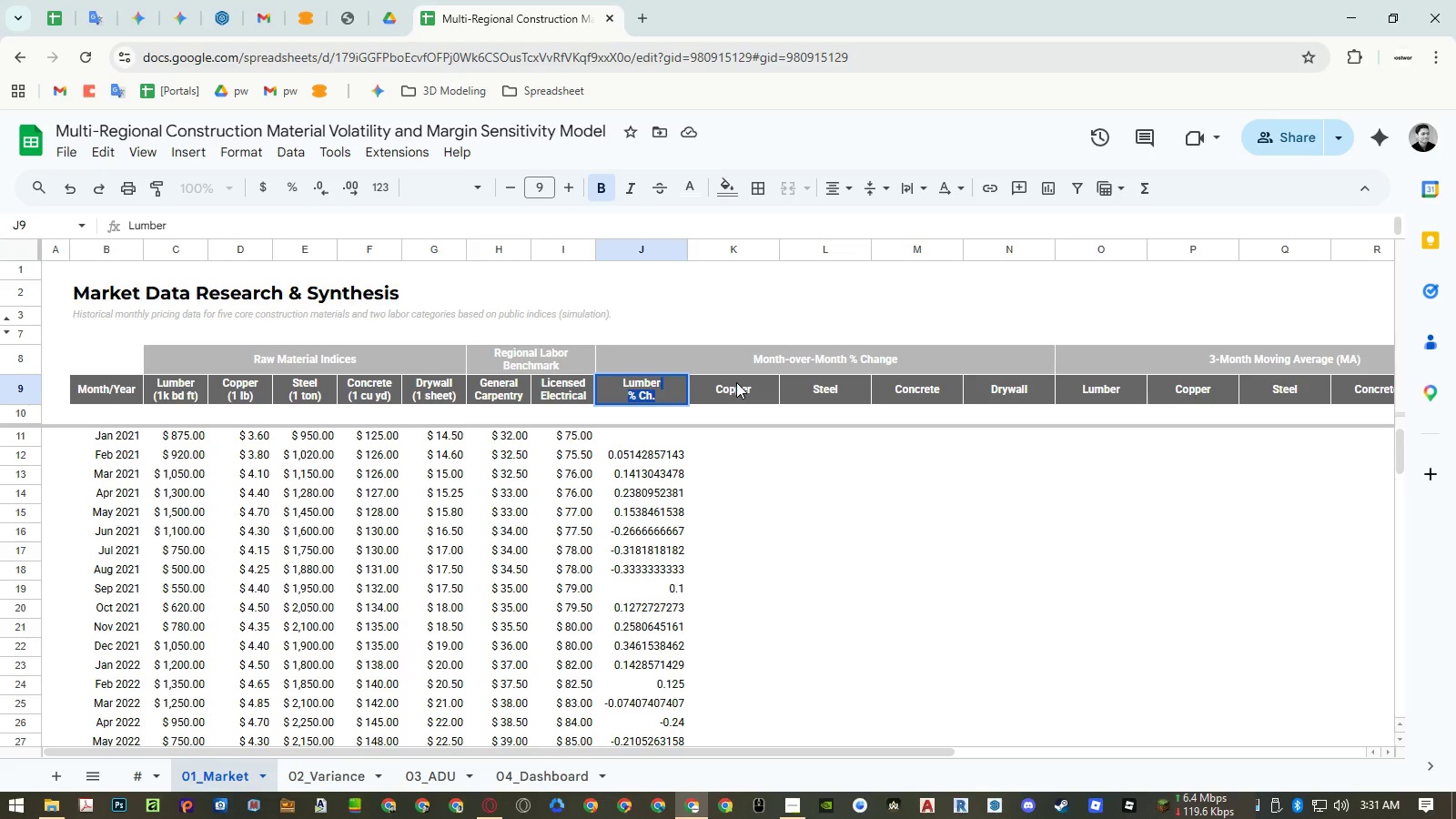 
double_click([736, 382])
 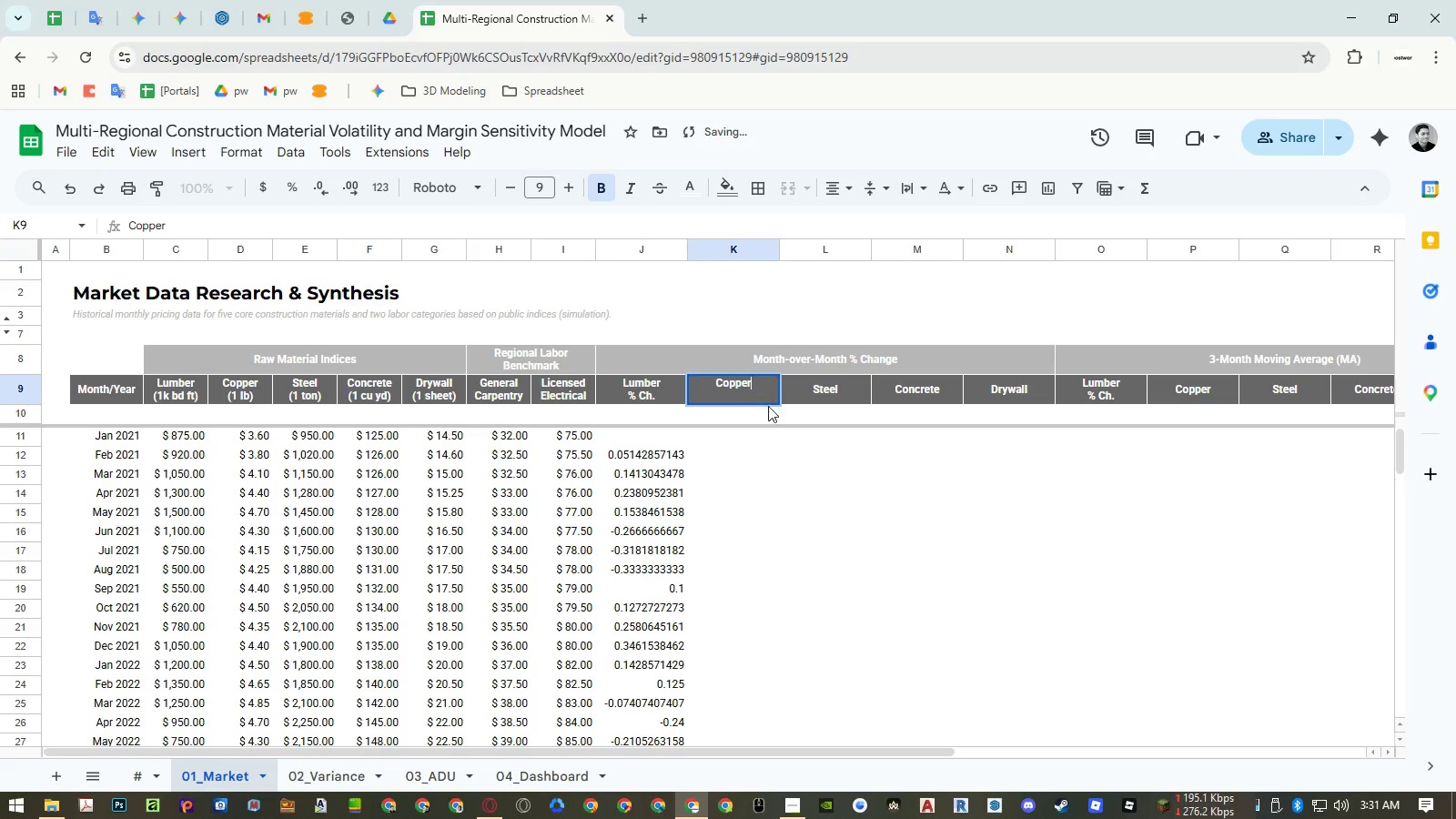 
key(Control+ControlLeft)
 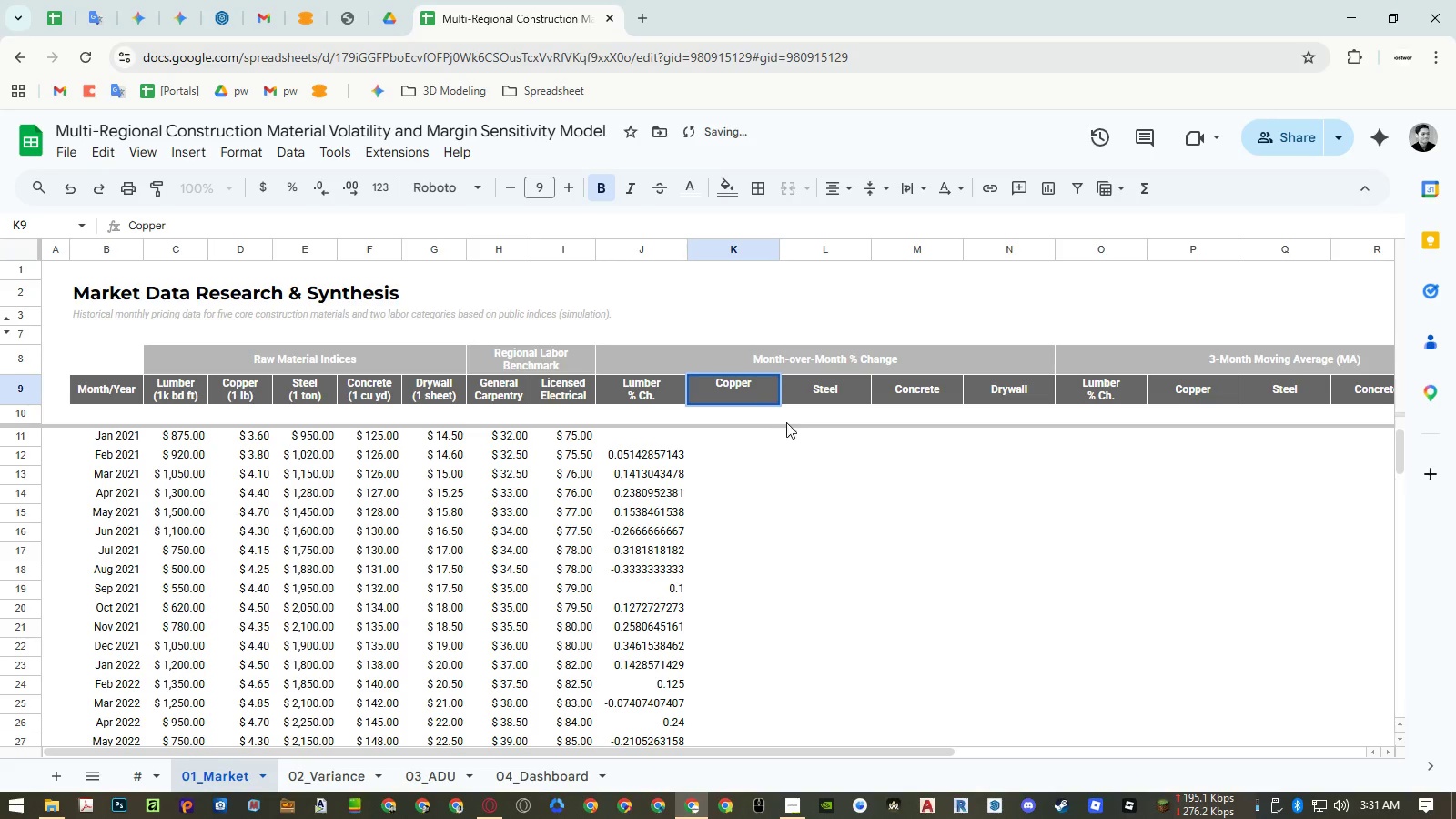 
key(Control+Shift+ShiftLeft)
 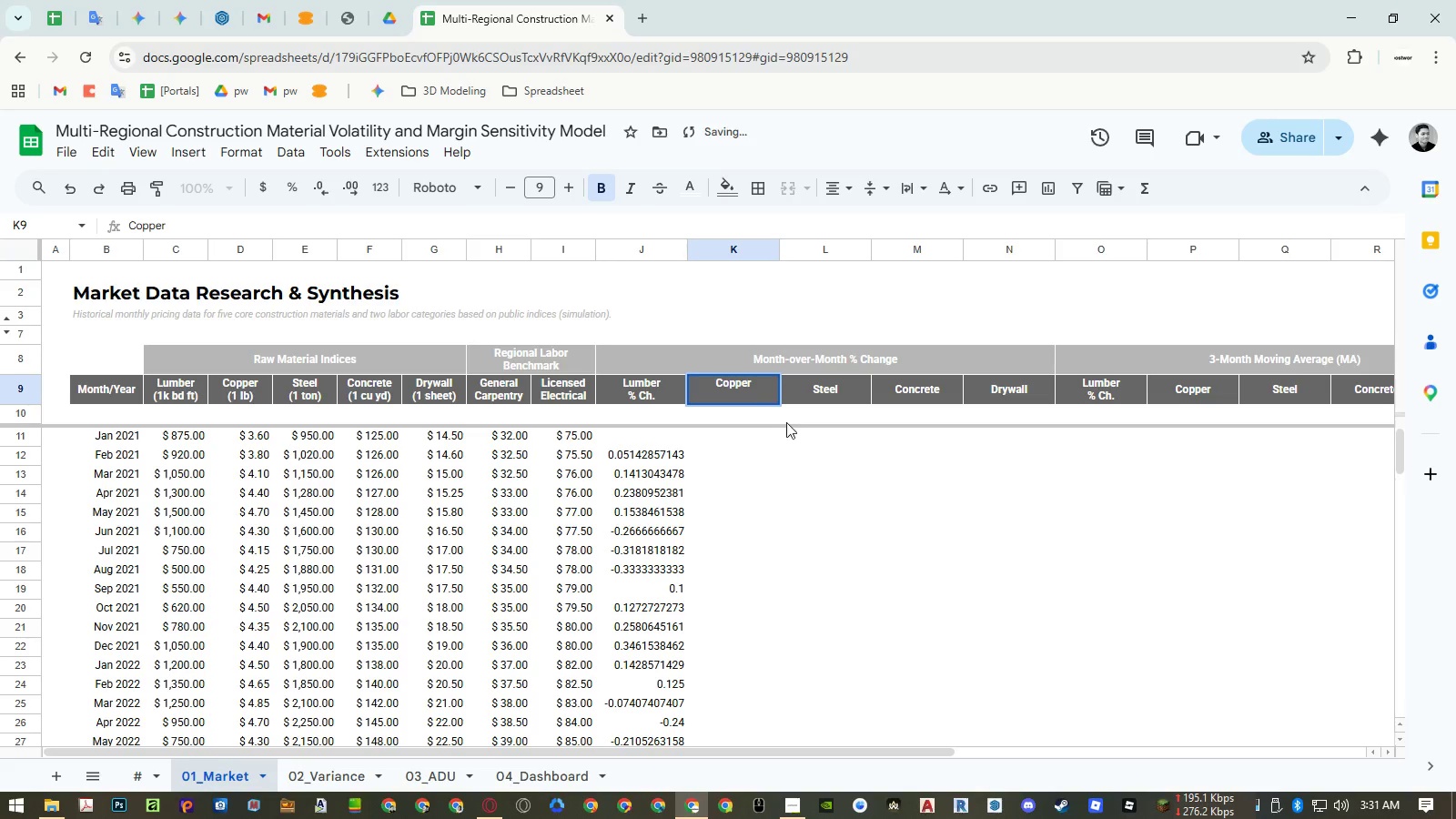 
key(Control+Shift+V)
 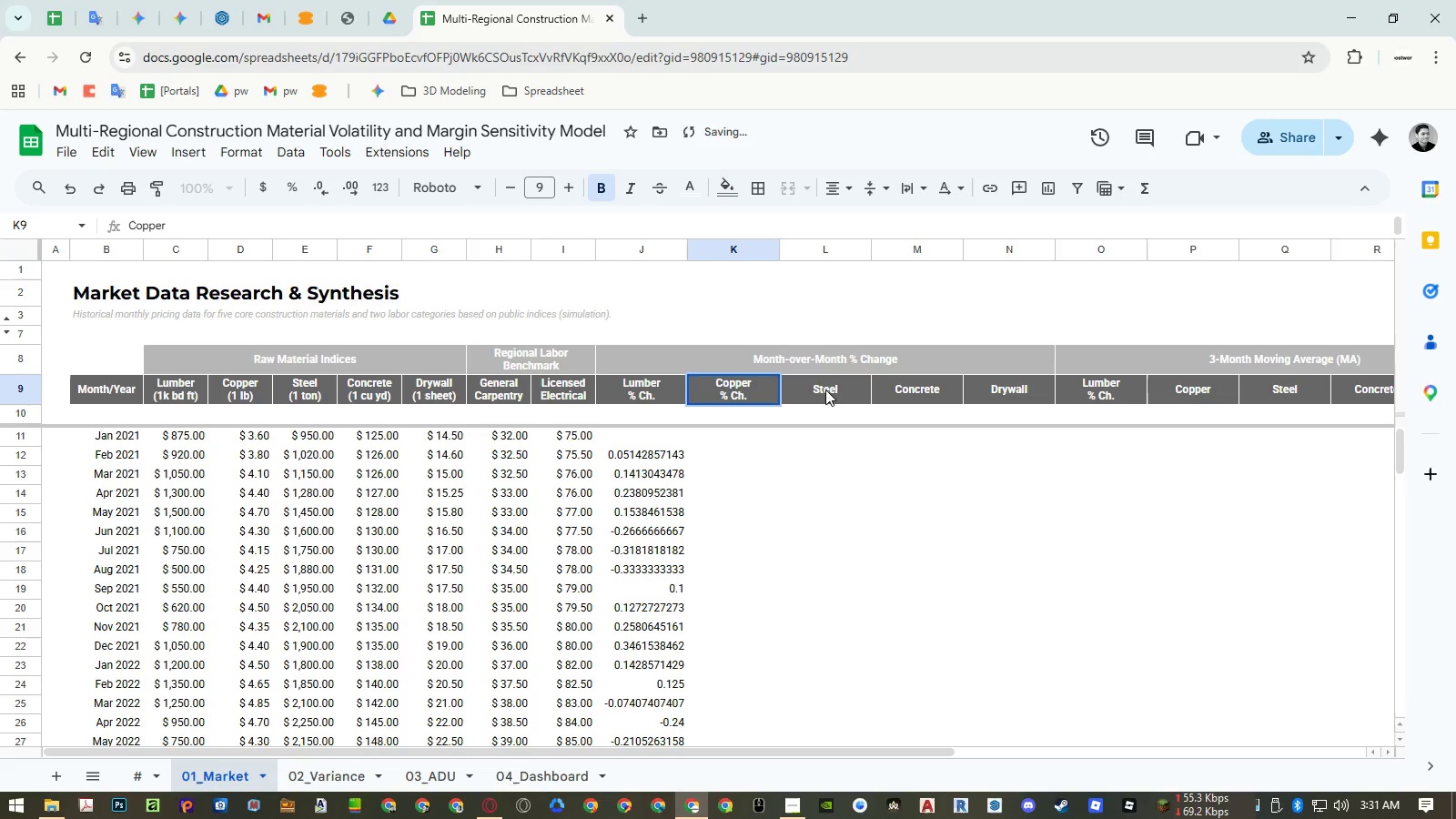 
double_click([834, 385])
 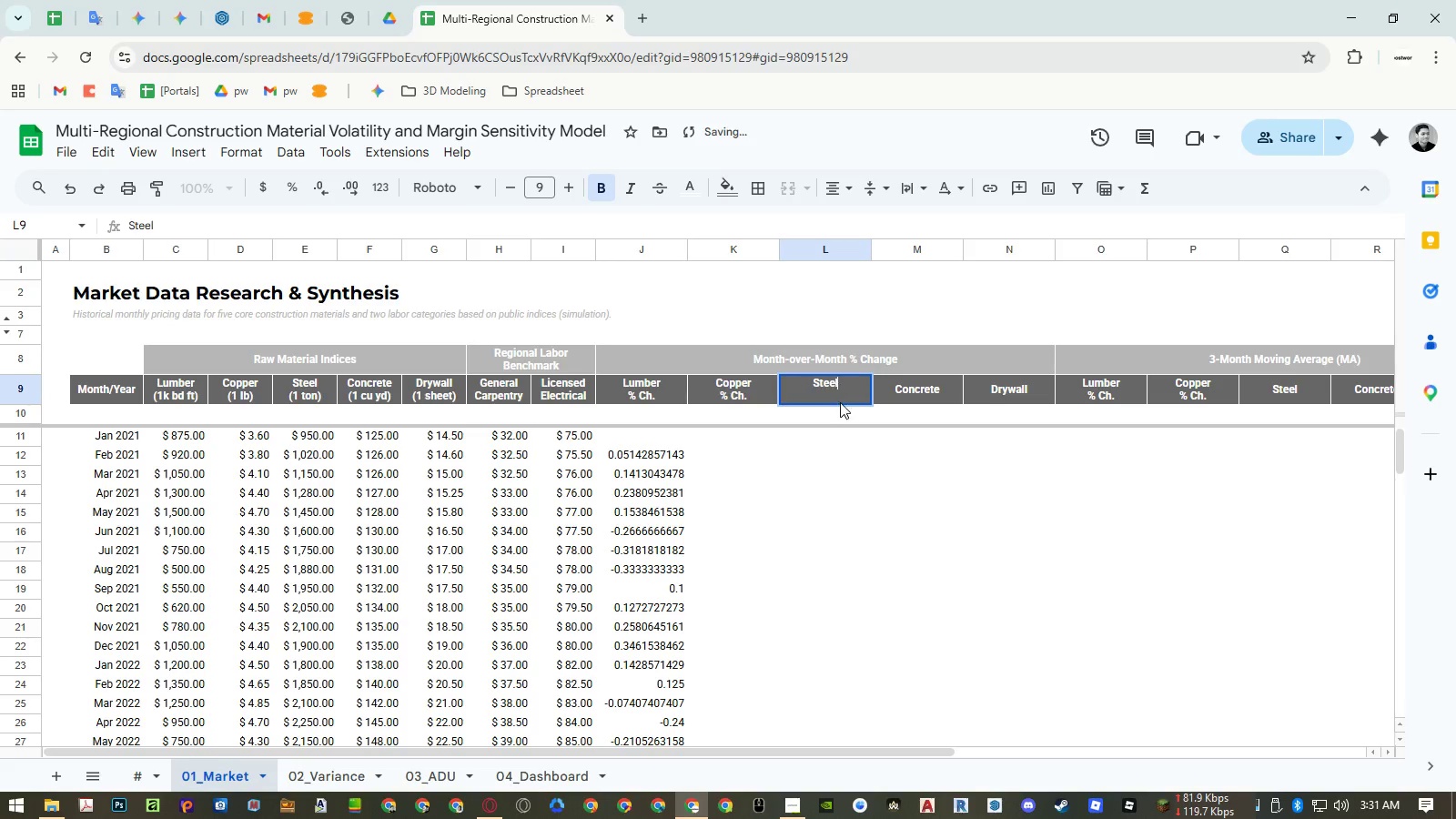 
key(Control+ControlLeft)
 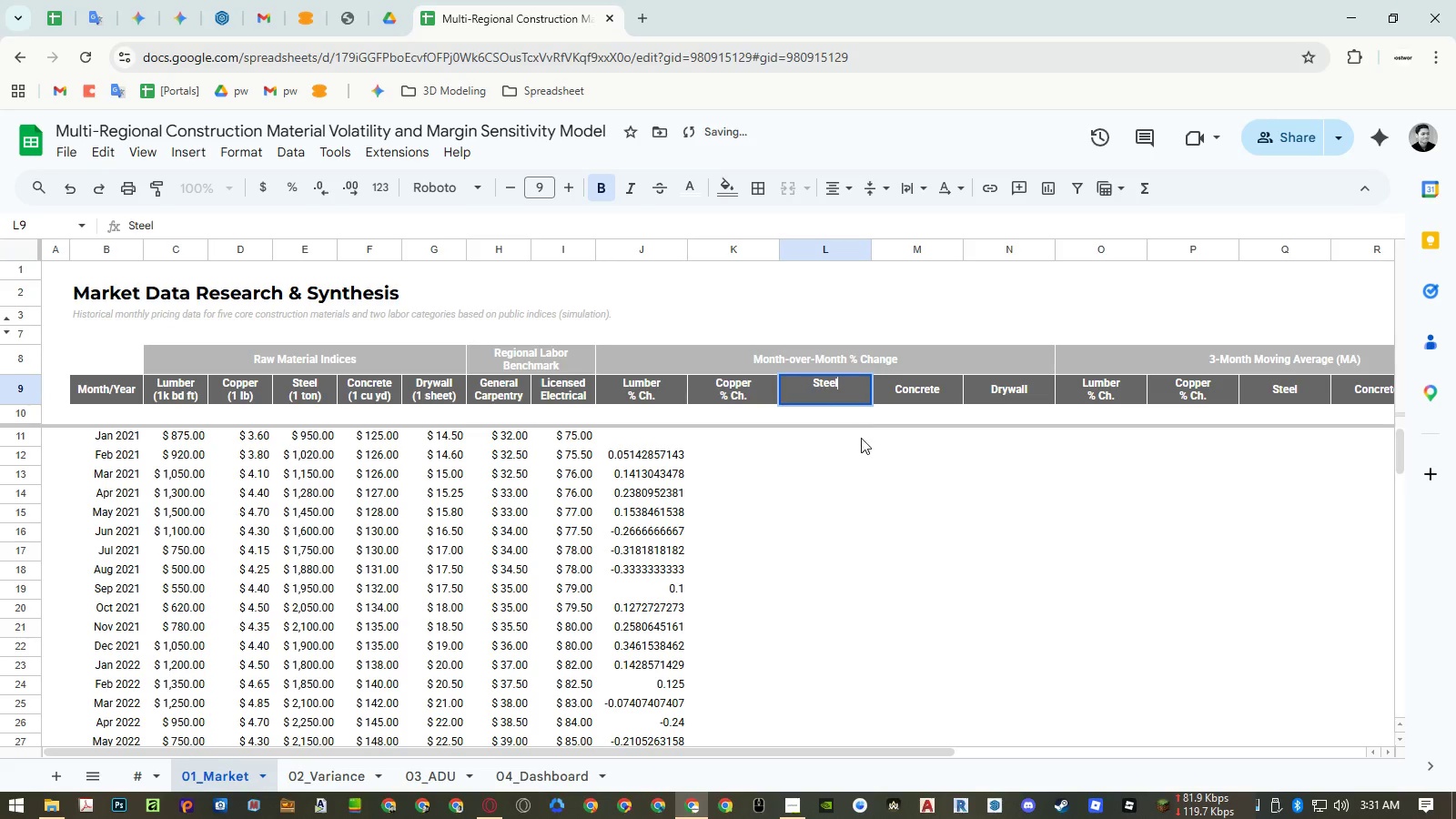 
key(Control+Shift+ShiftLeft)
 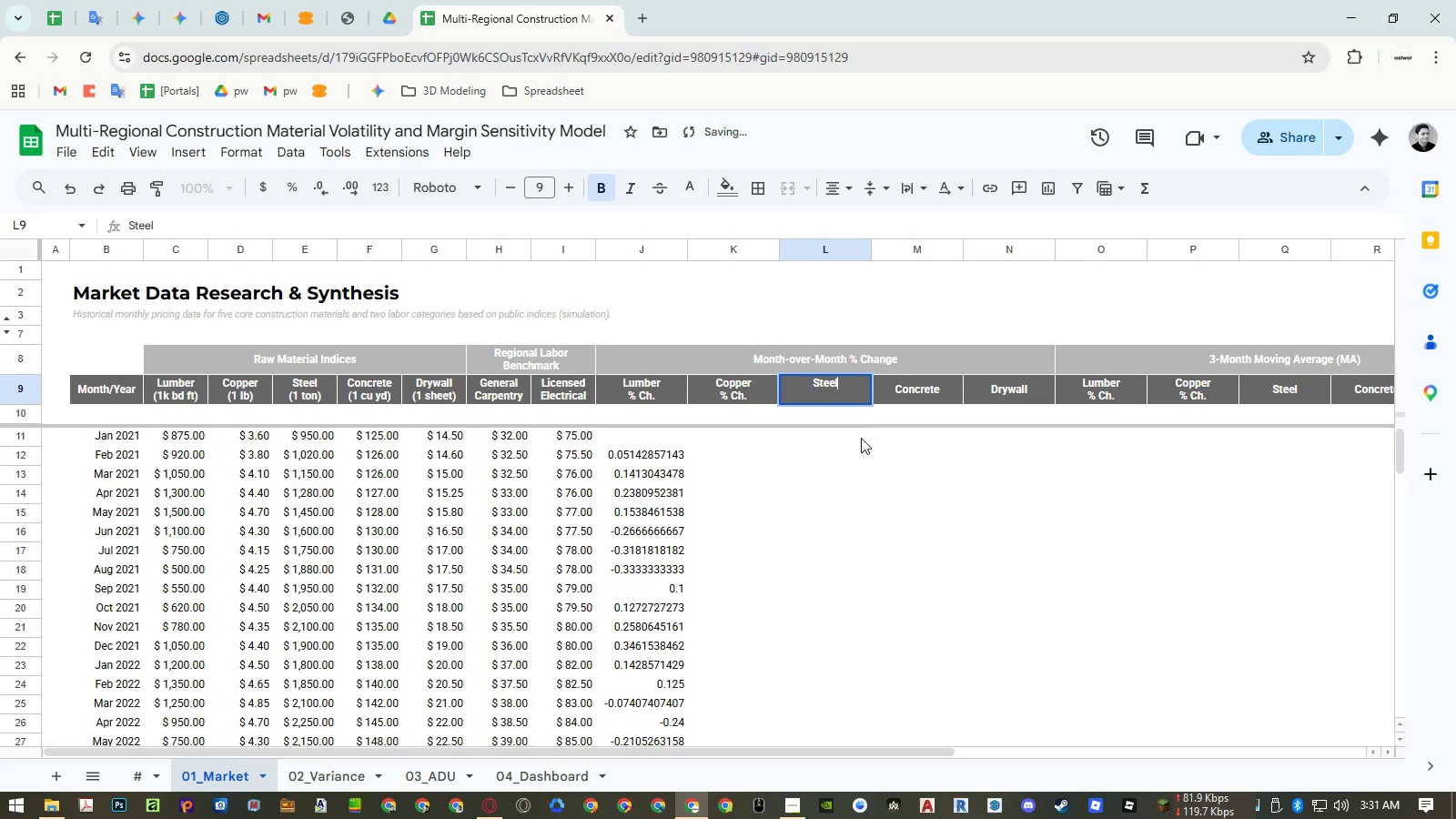 
key(Control+Shift+V)
 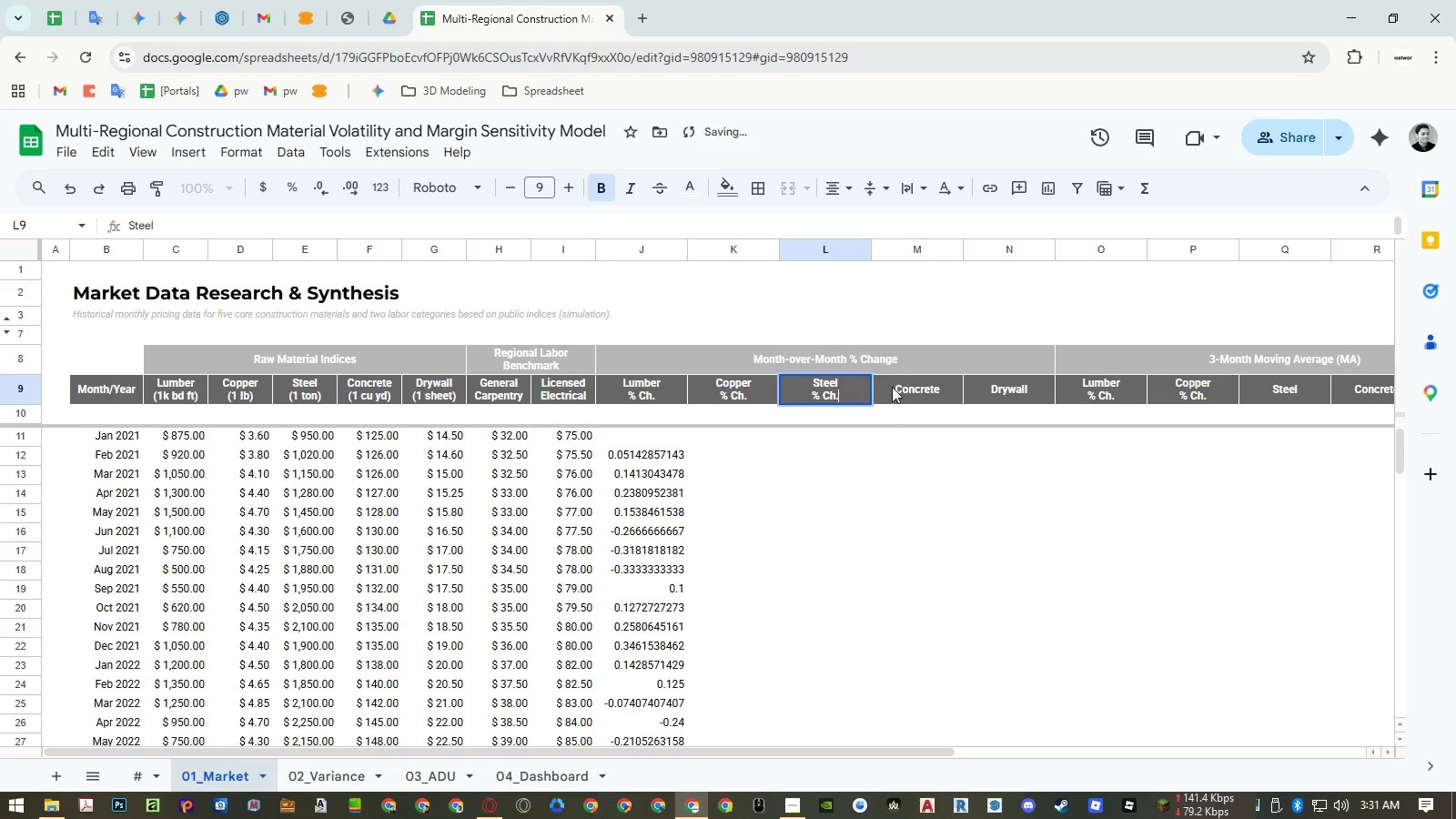 
double_click([894, 386])
 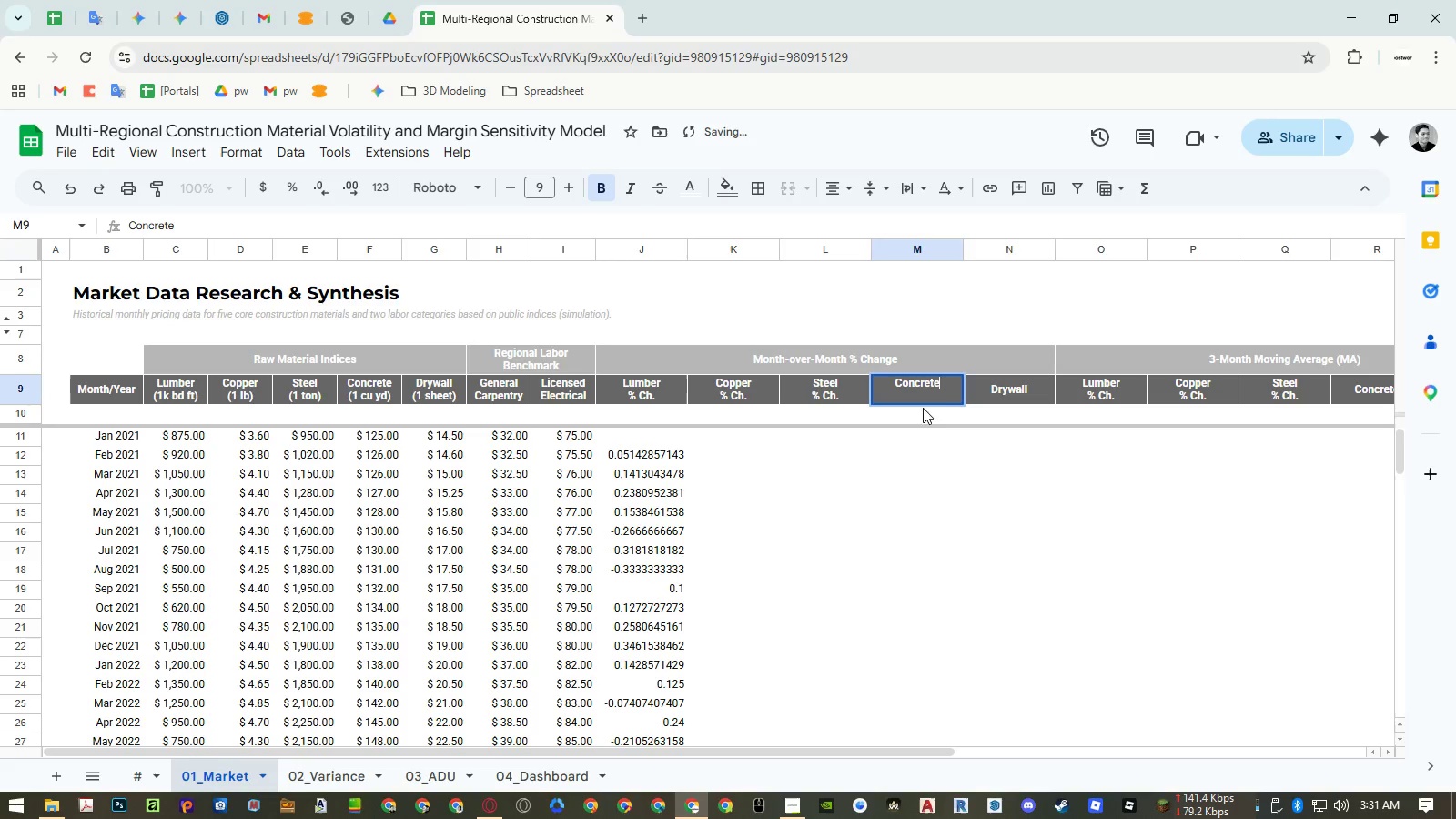 
key(Control+ControlLeft)
 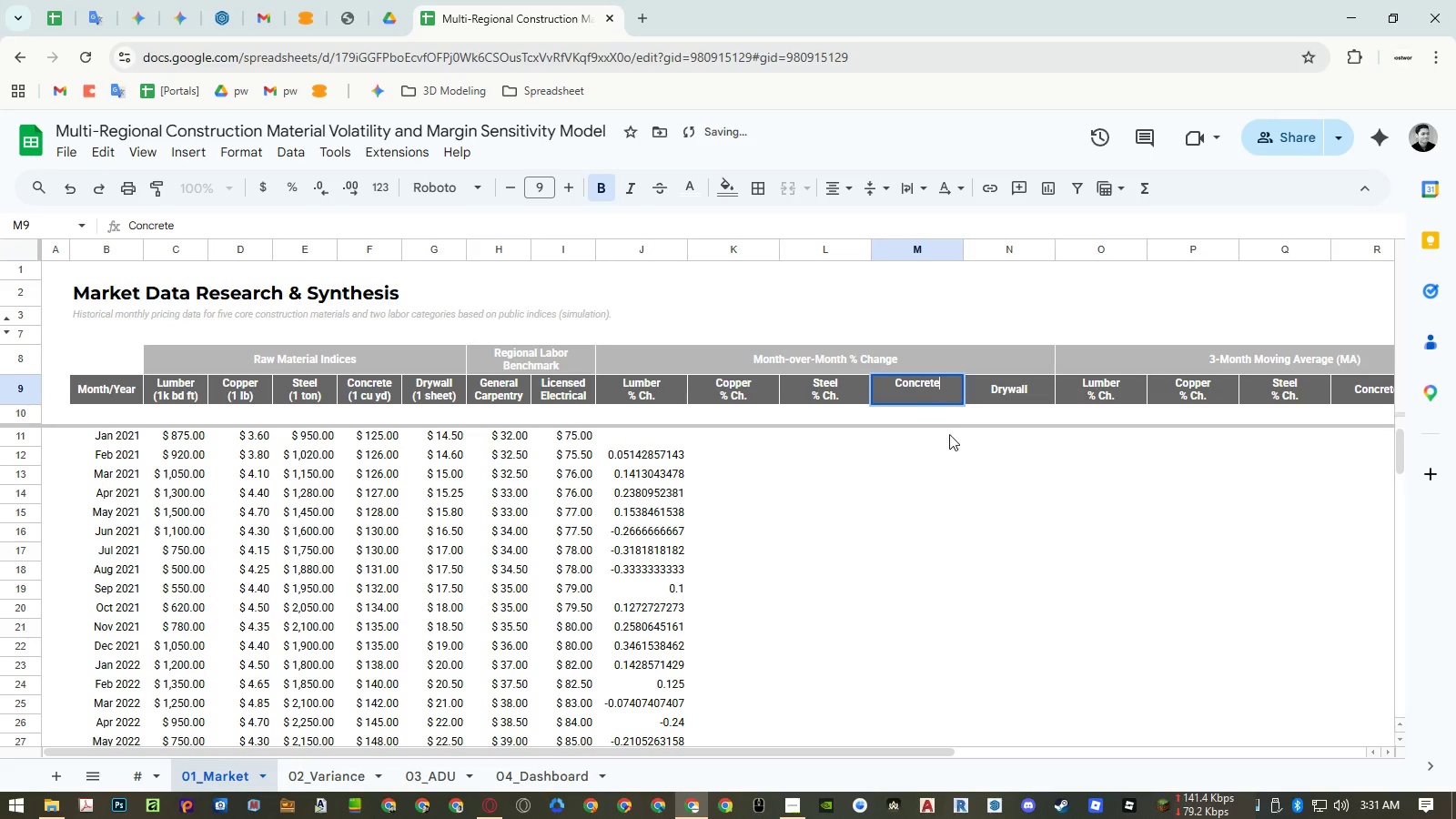 
key(Control+Shift+ShiftLeft)
 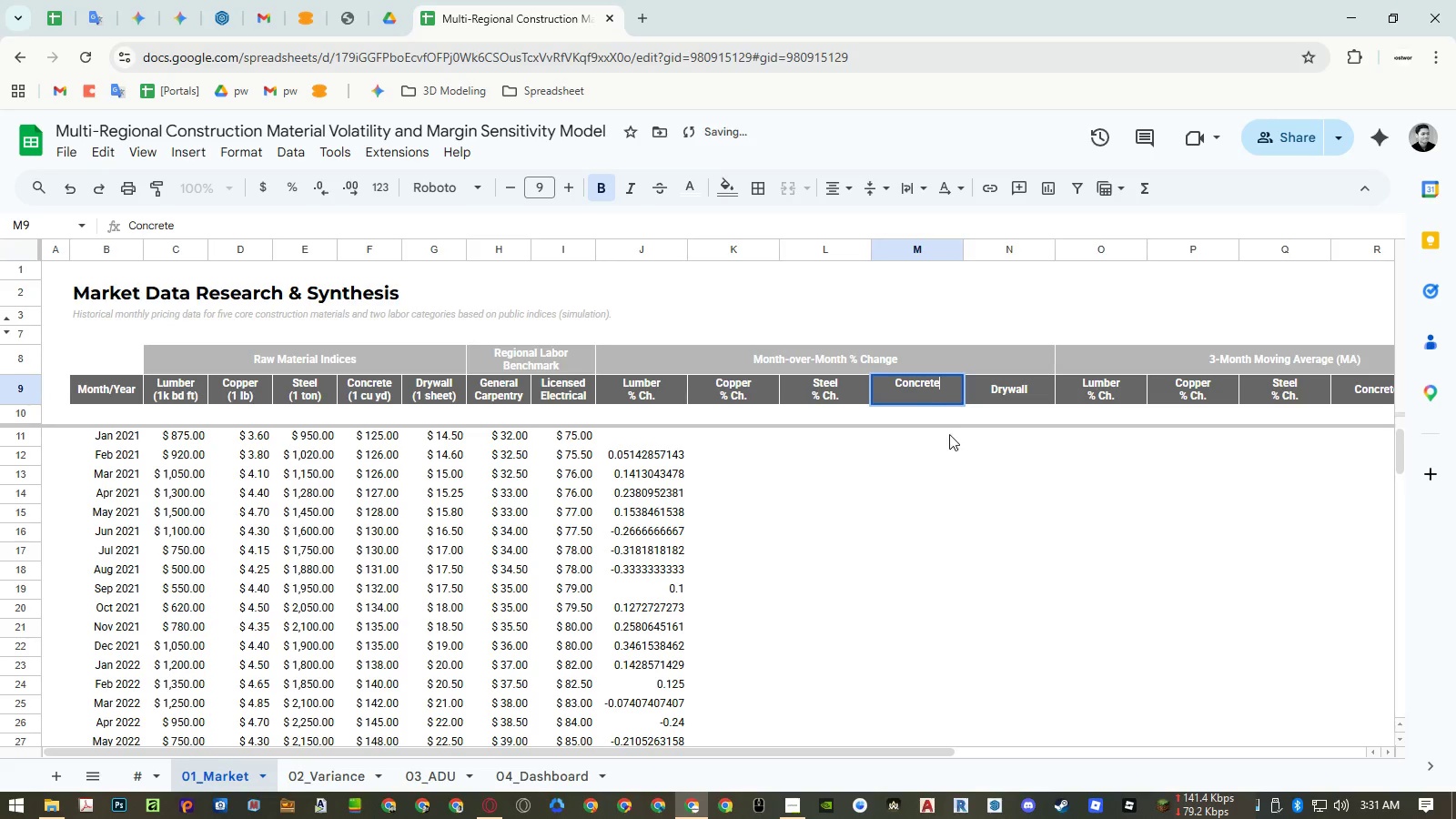 
key(Control+Shift+V)
 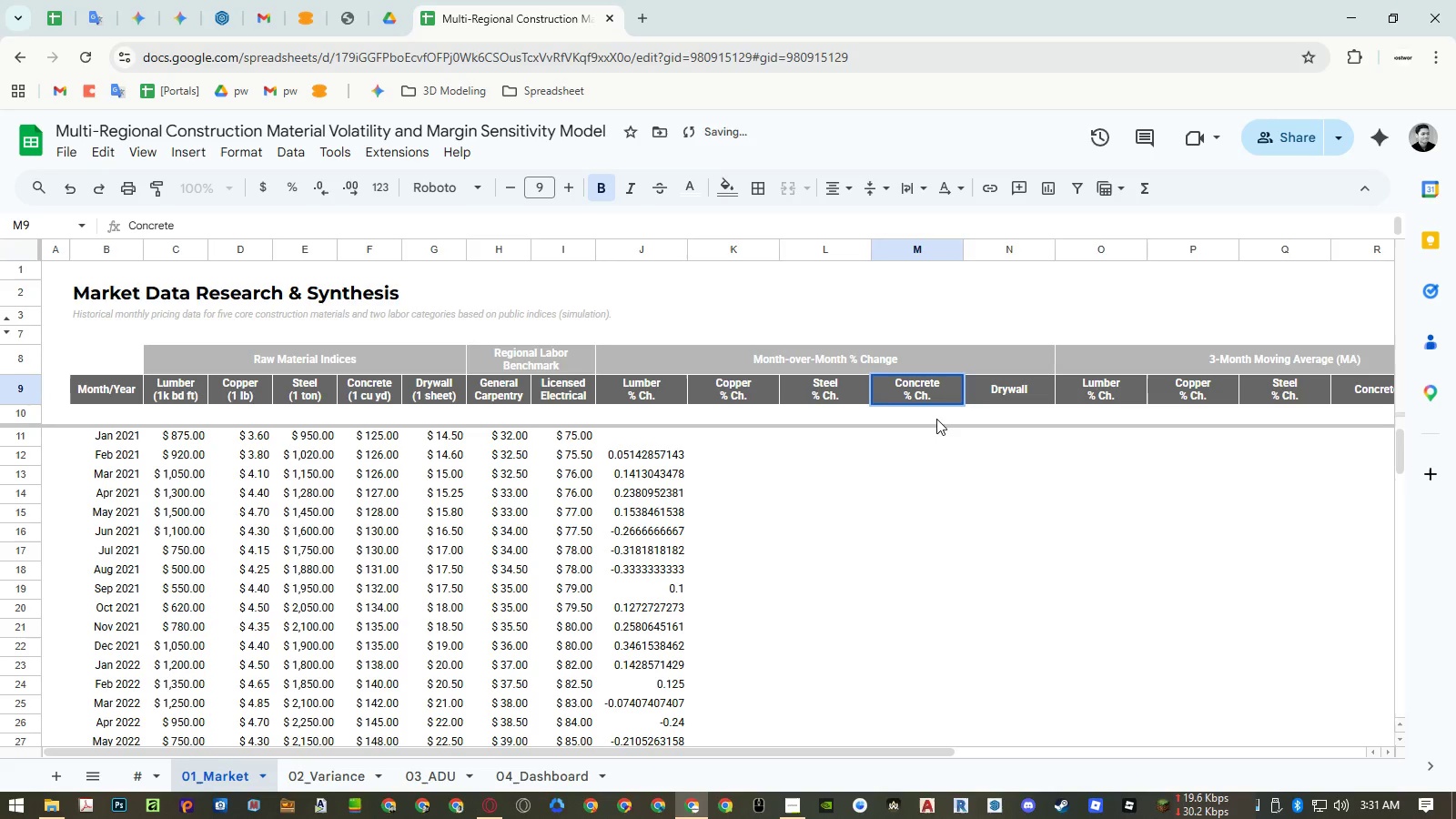 
key(Escape)
 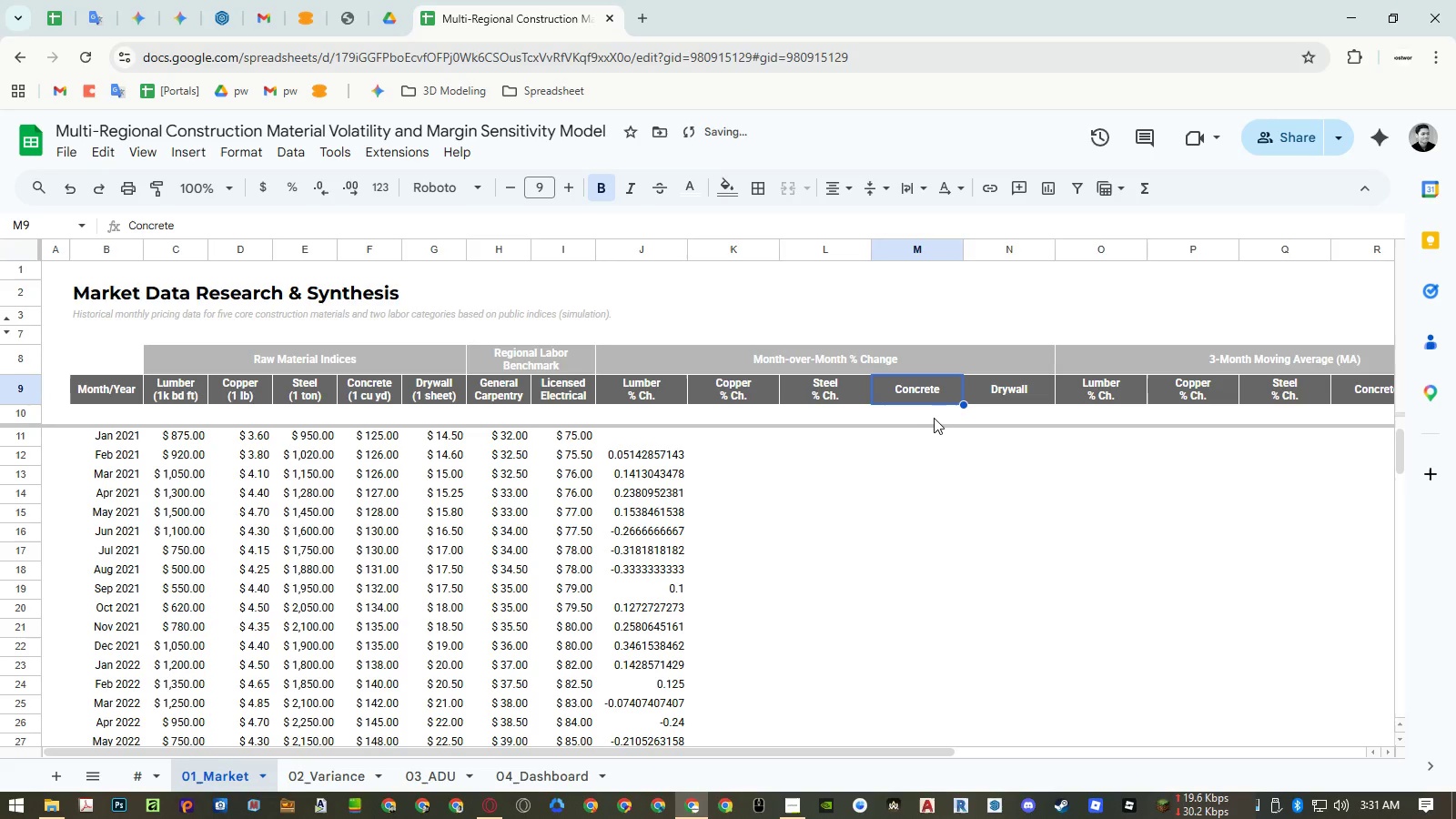 
key(Control+Z)
 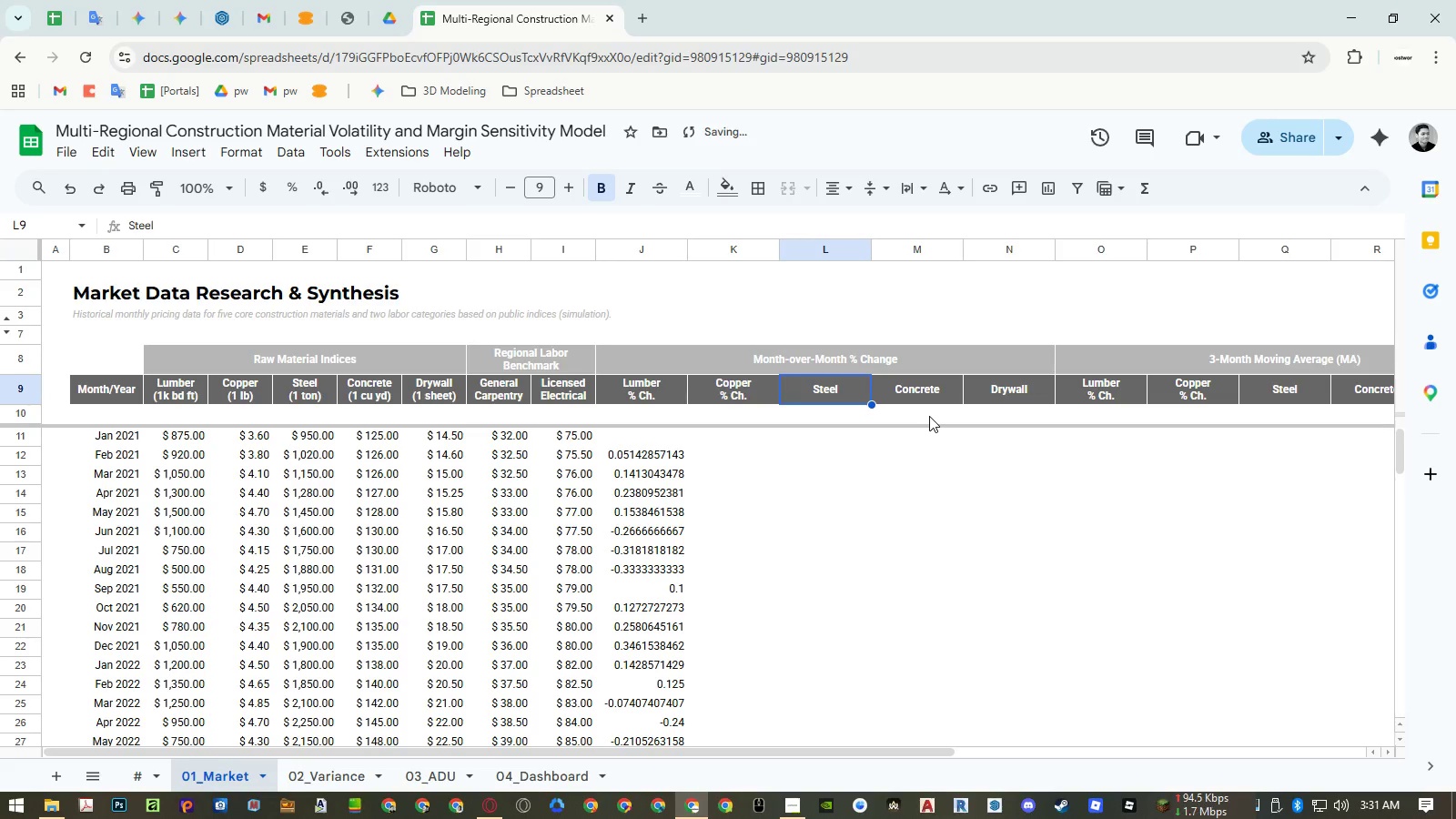 
key(Control+Z)
 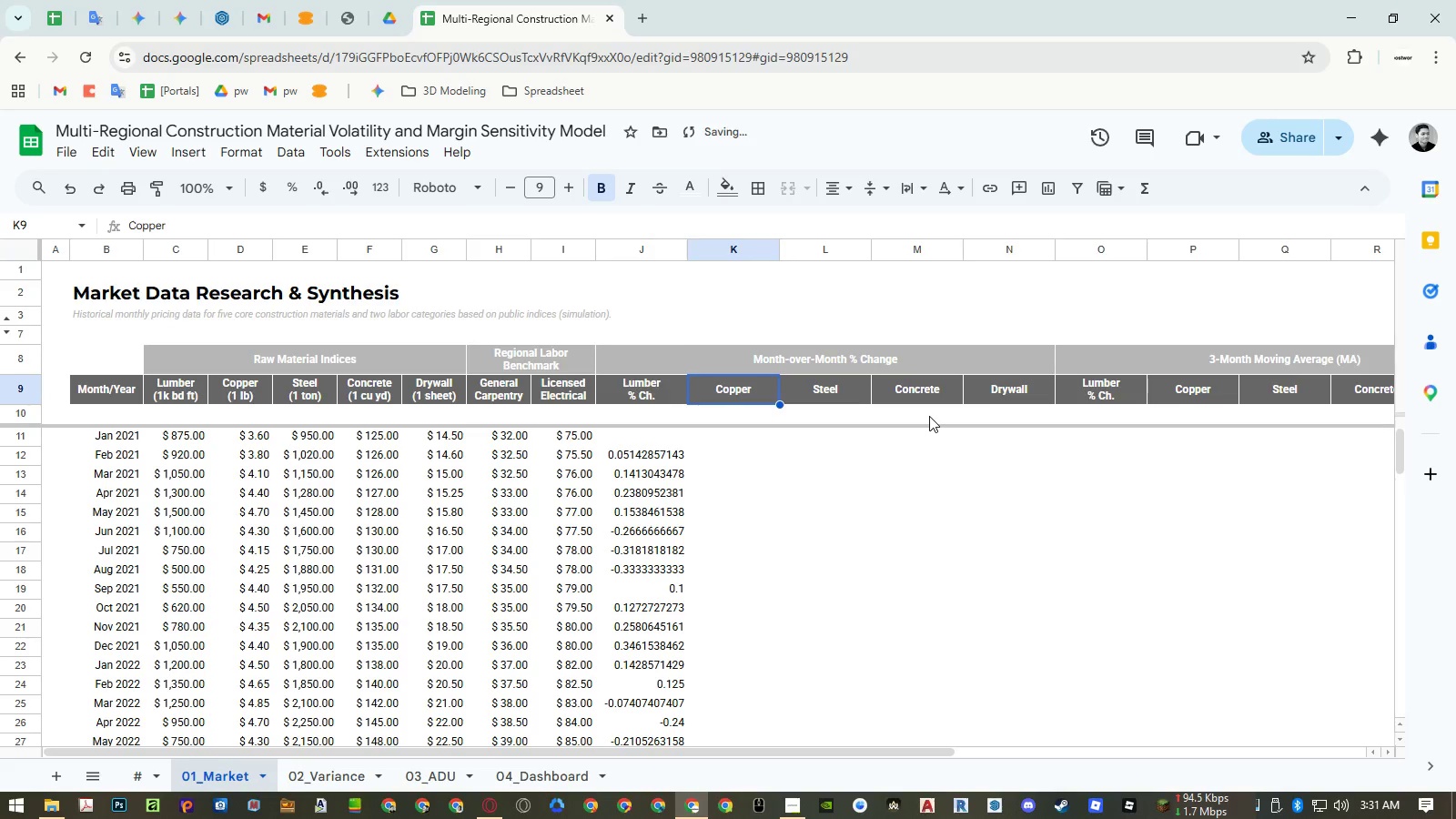 
key(Control+Z)
 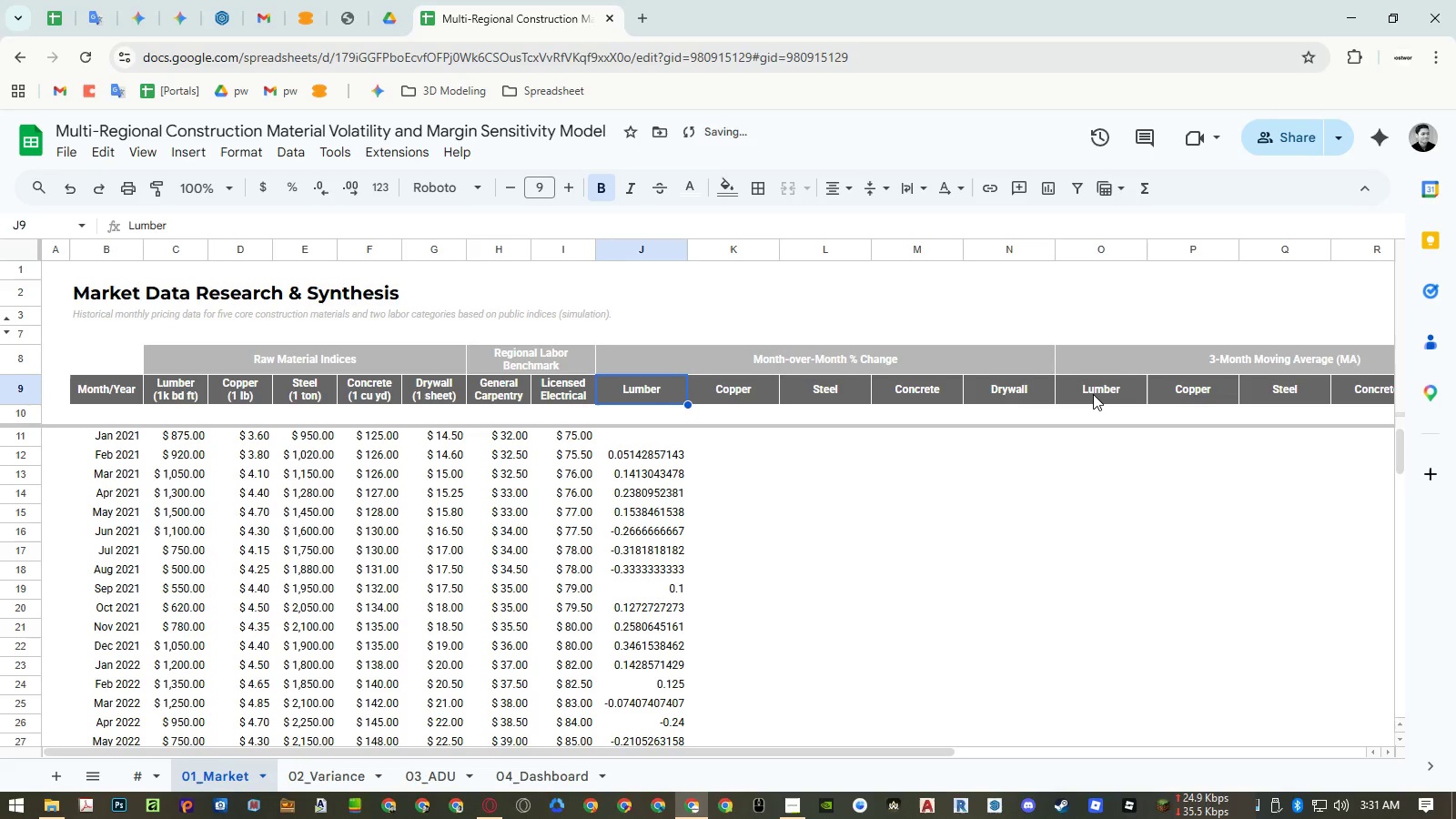 
left_click([1093, 394])
 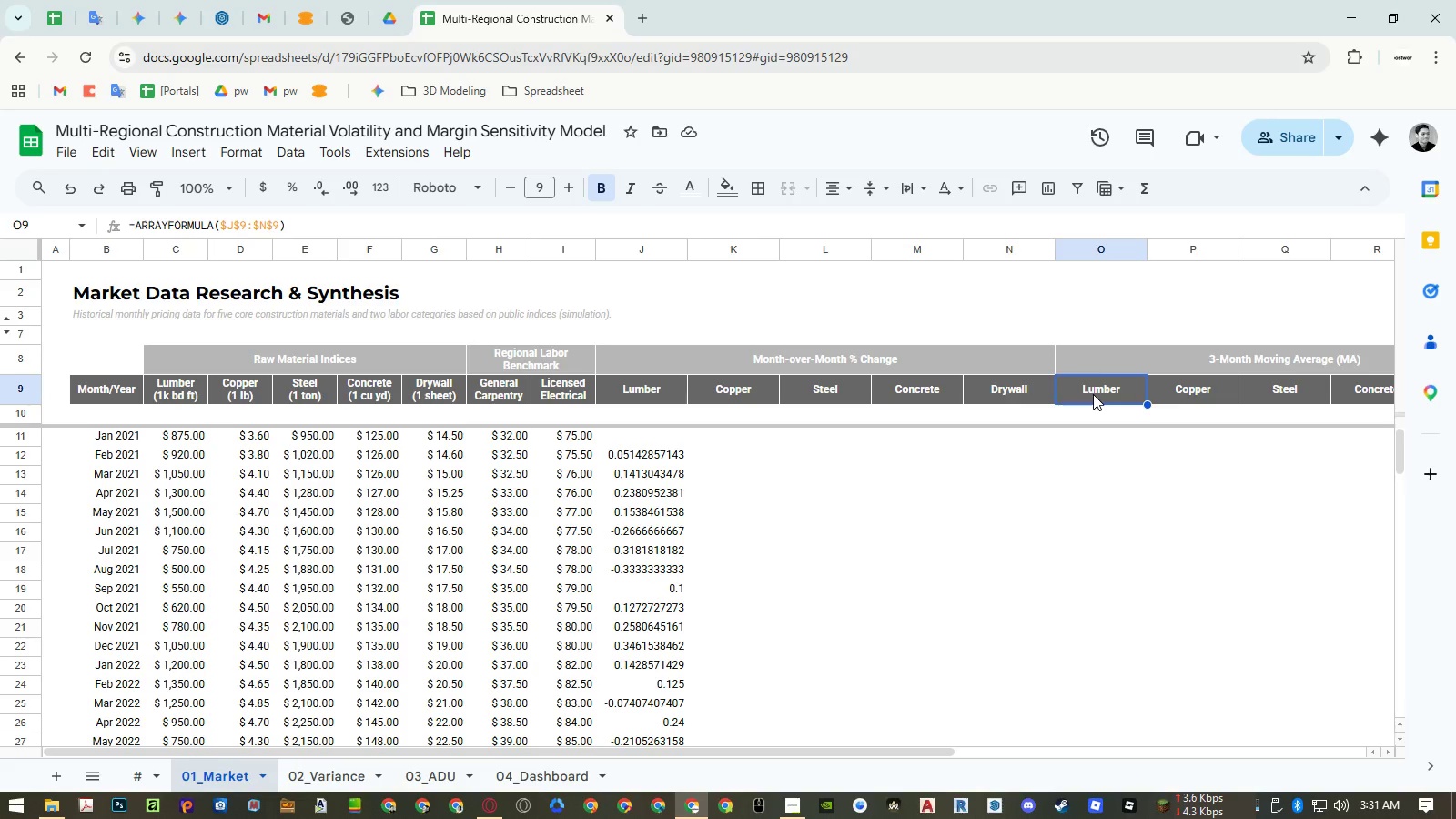 
wait(10.86)
 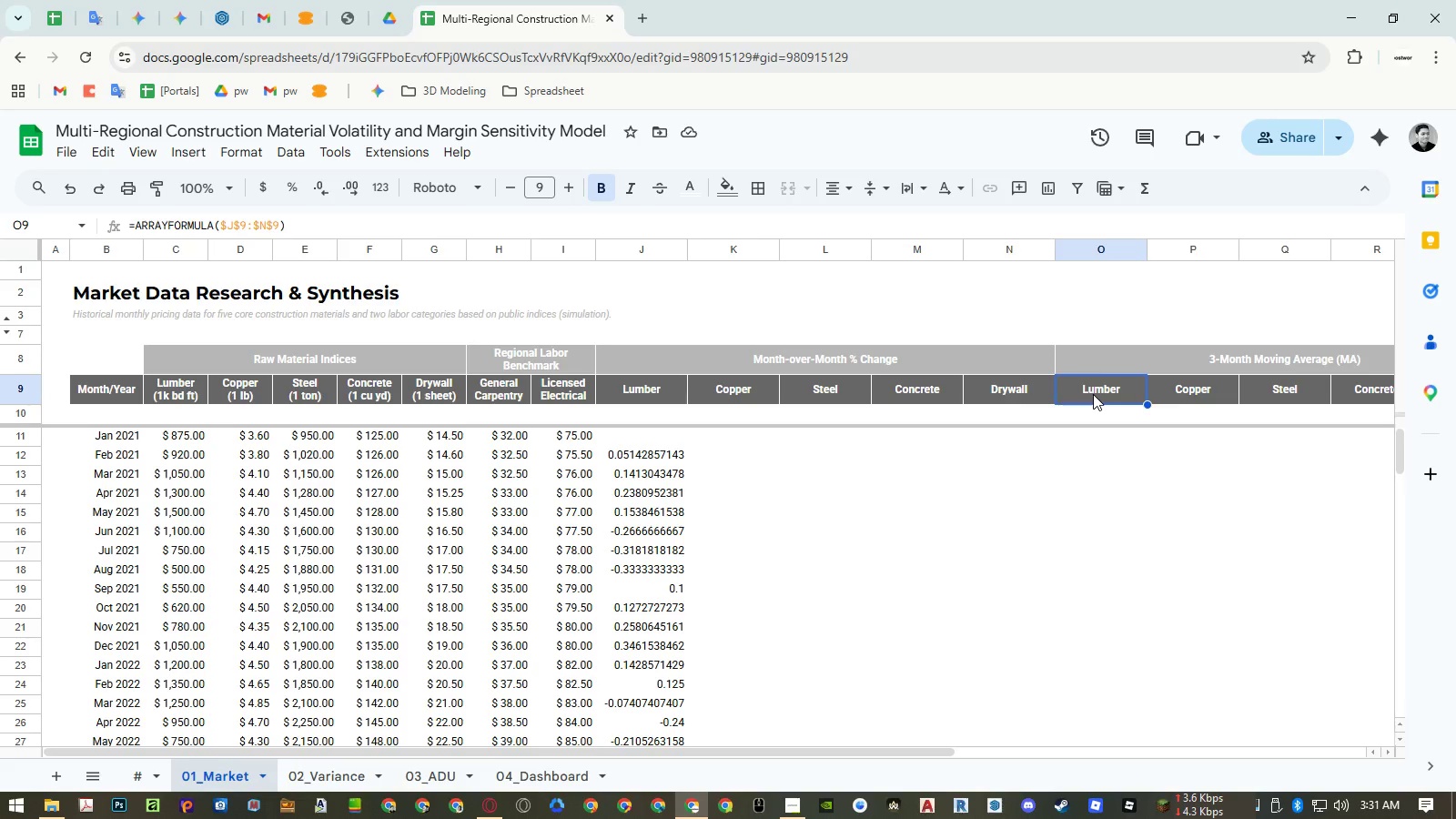 
double_click([190, 394])
 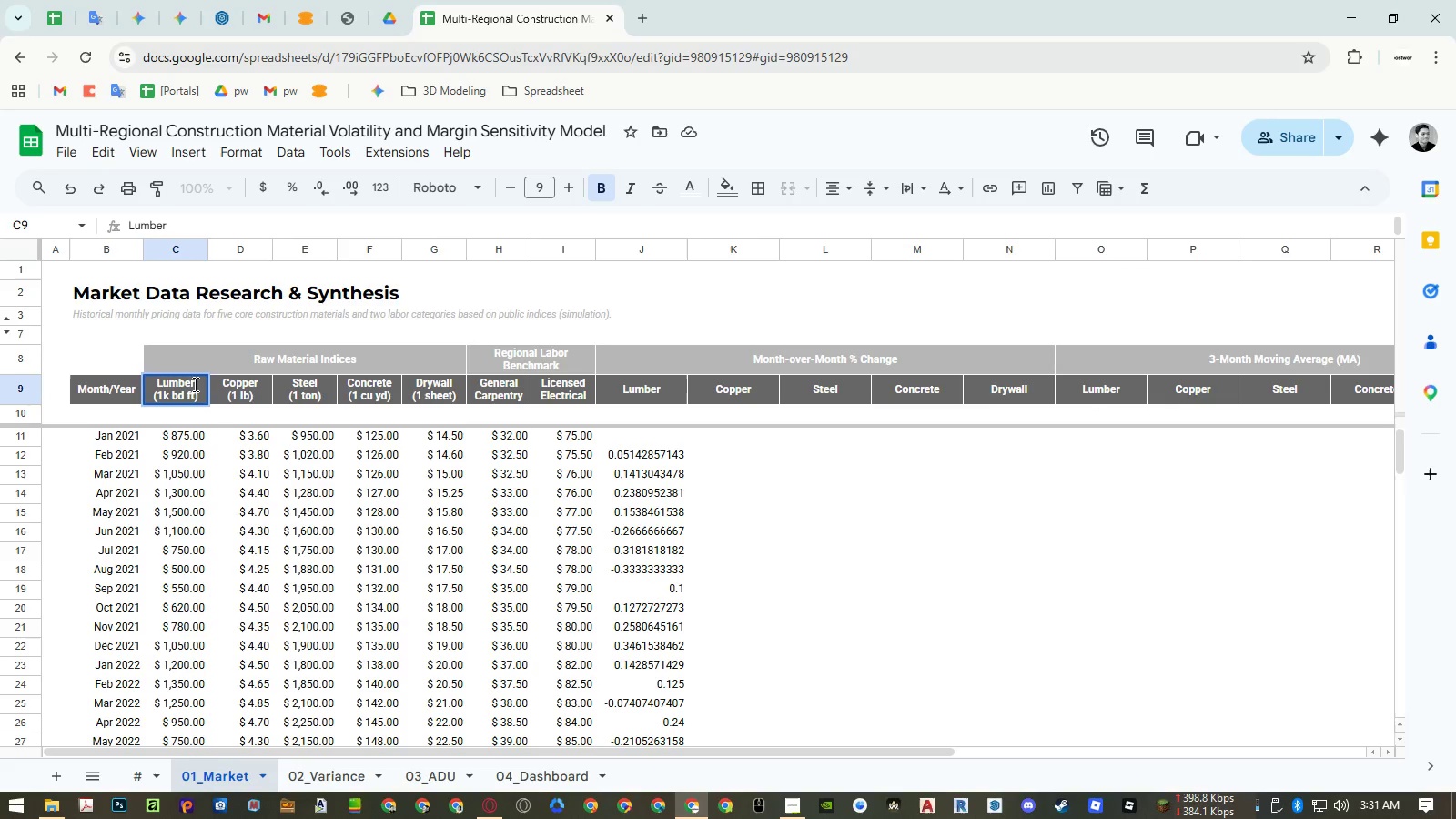 
left_click_drag(start_coordinate=[195, 383], to_coordinate=[206, 394])
 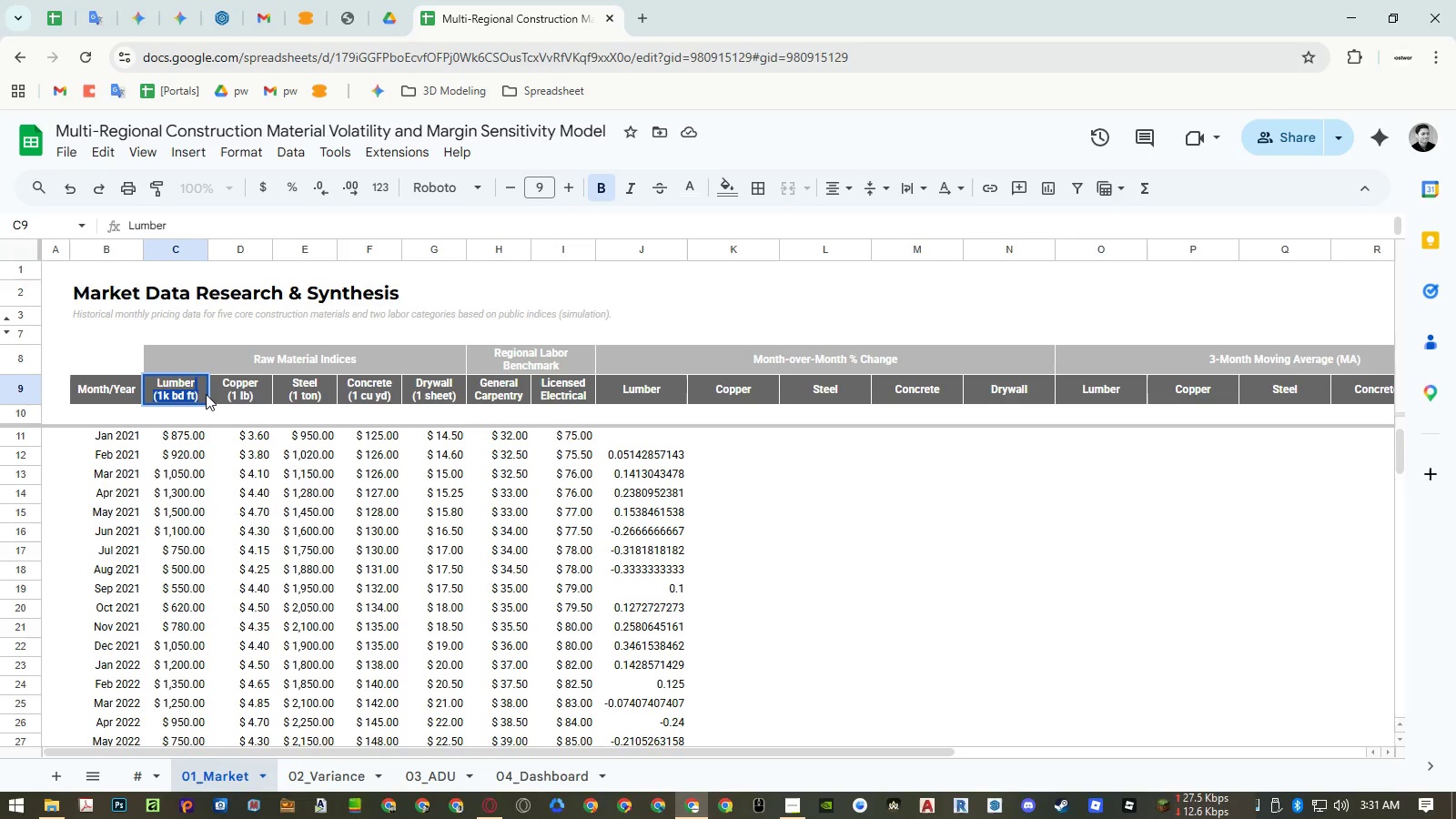 
hold_key(key=ControlLeft, duration=1.5)
 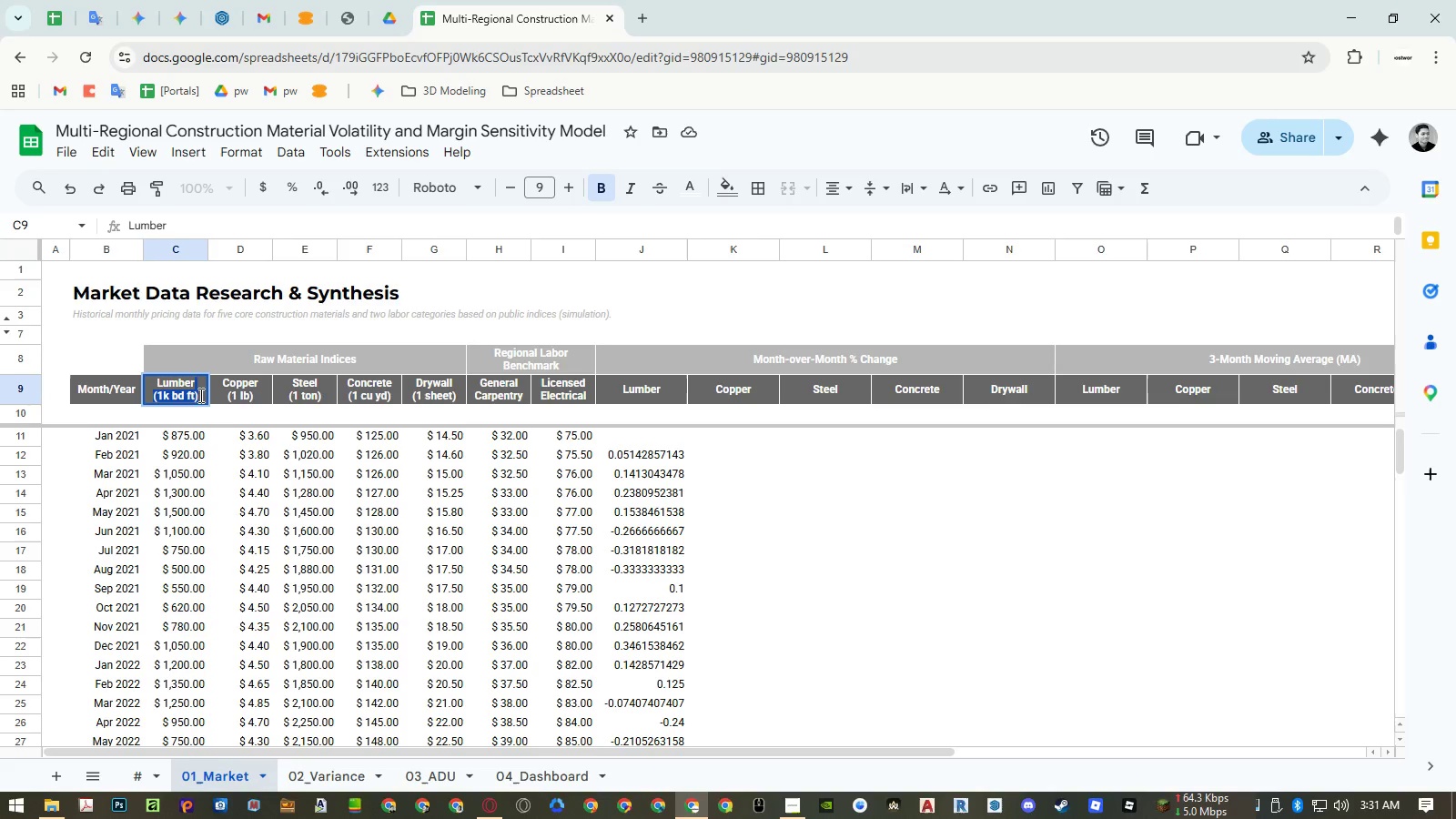 
hold_key(key=ControlLeft, duration=0.52)
 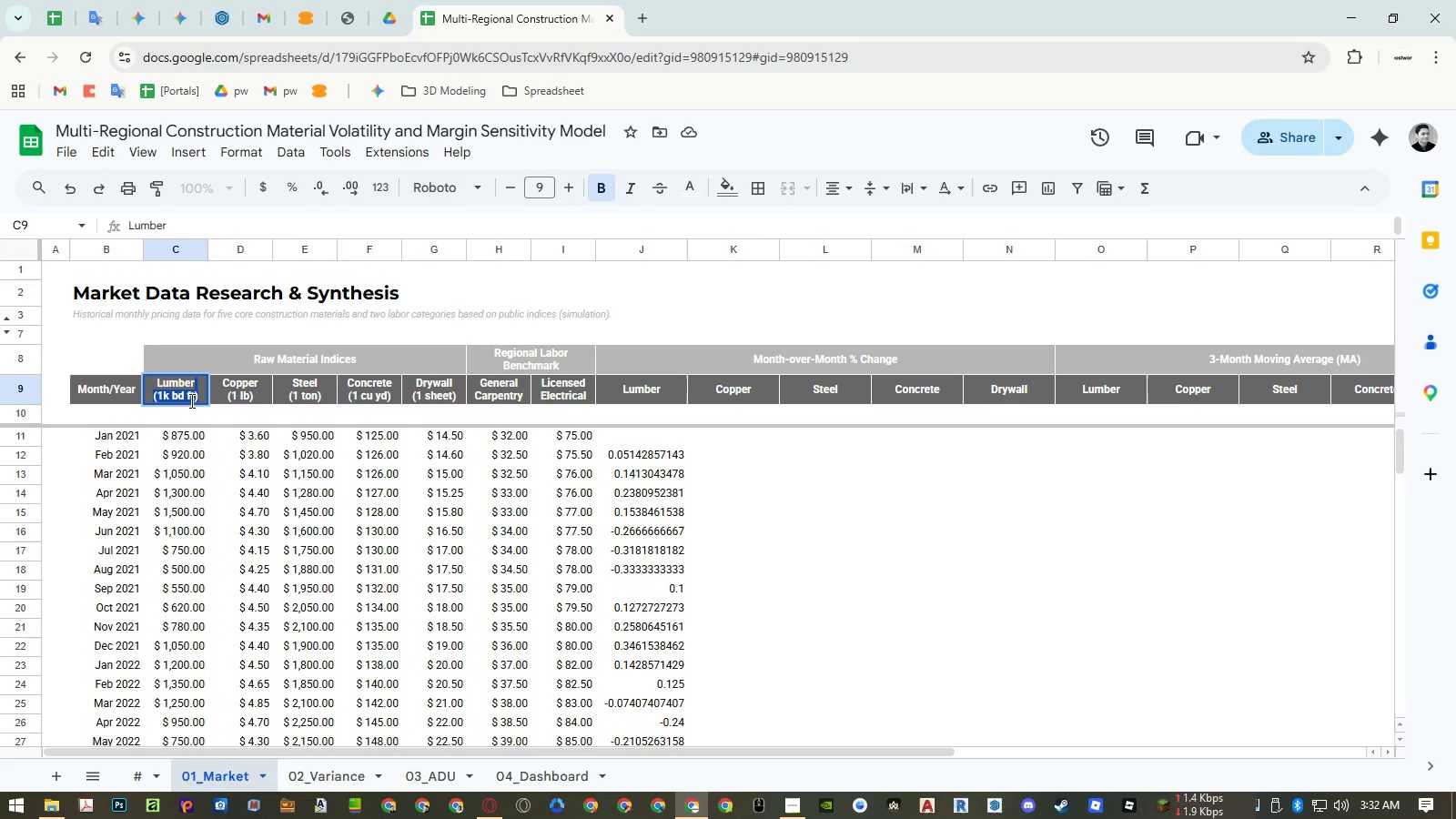 
double_click([190, 400])
 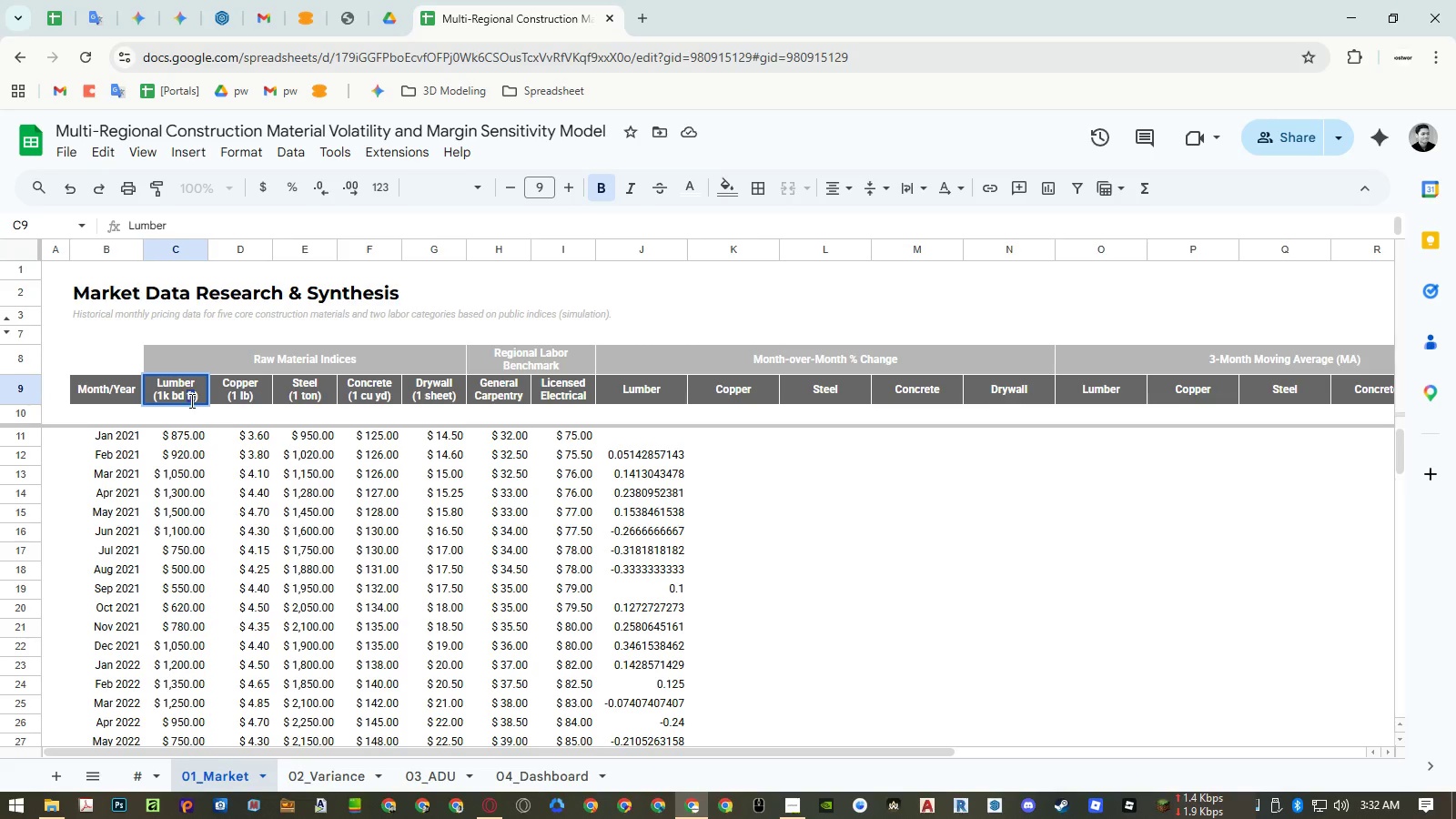 
triple_click([190, 400])
 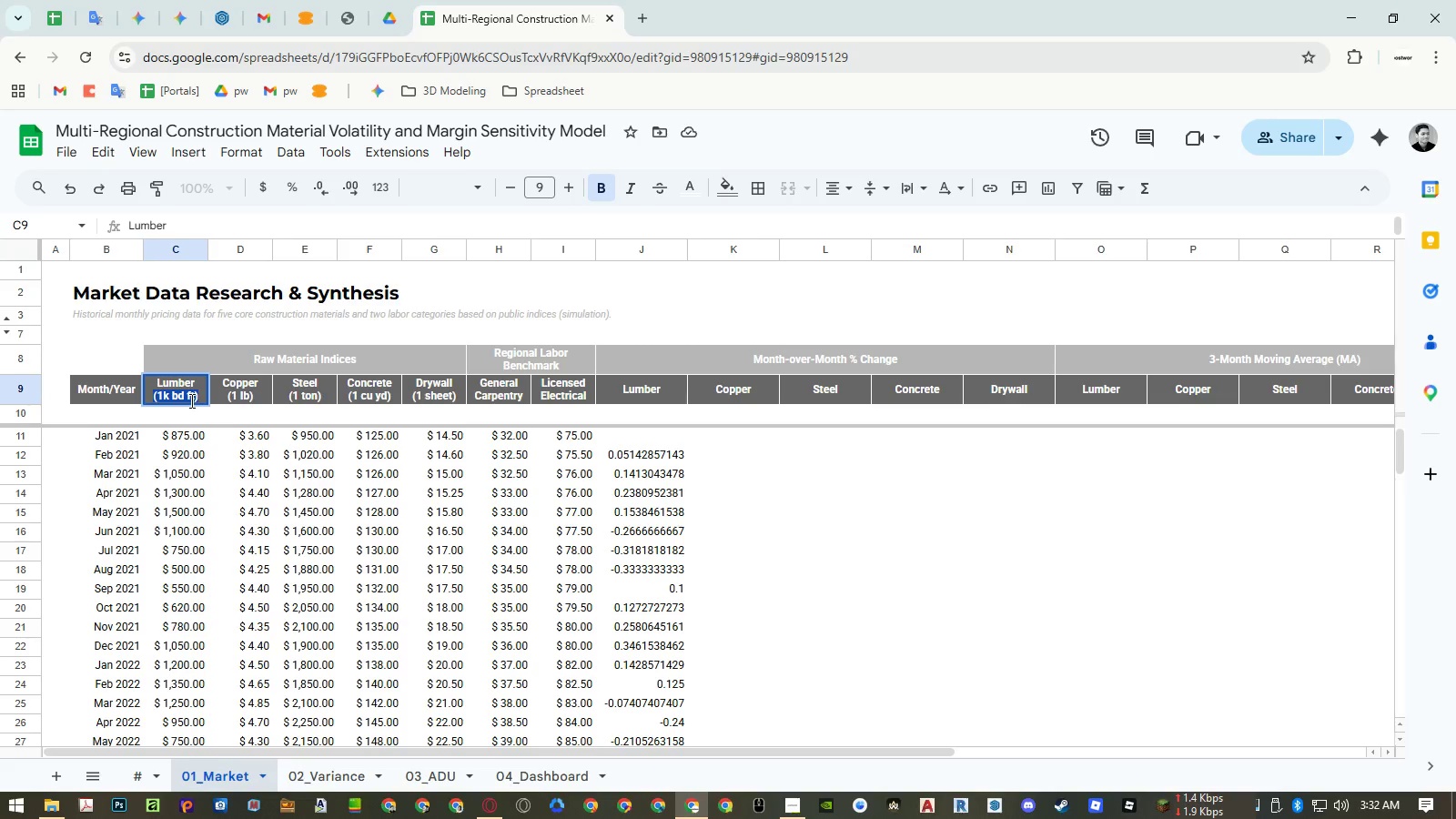 
key(Control+X)
 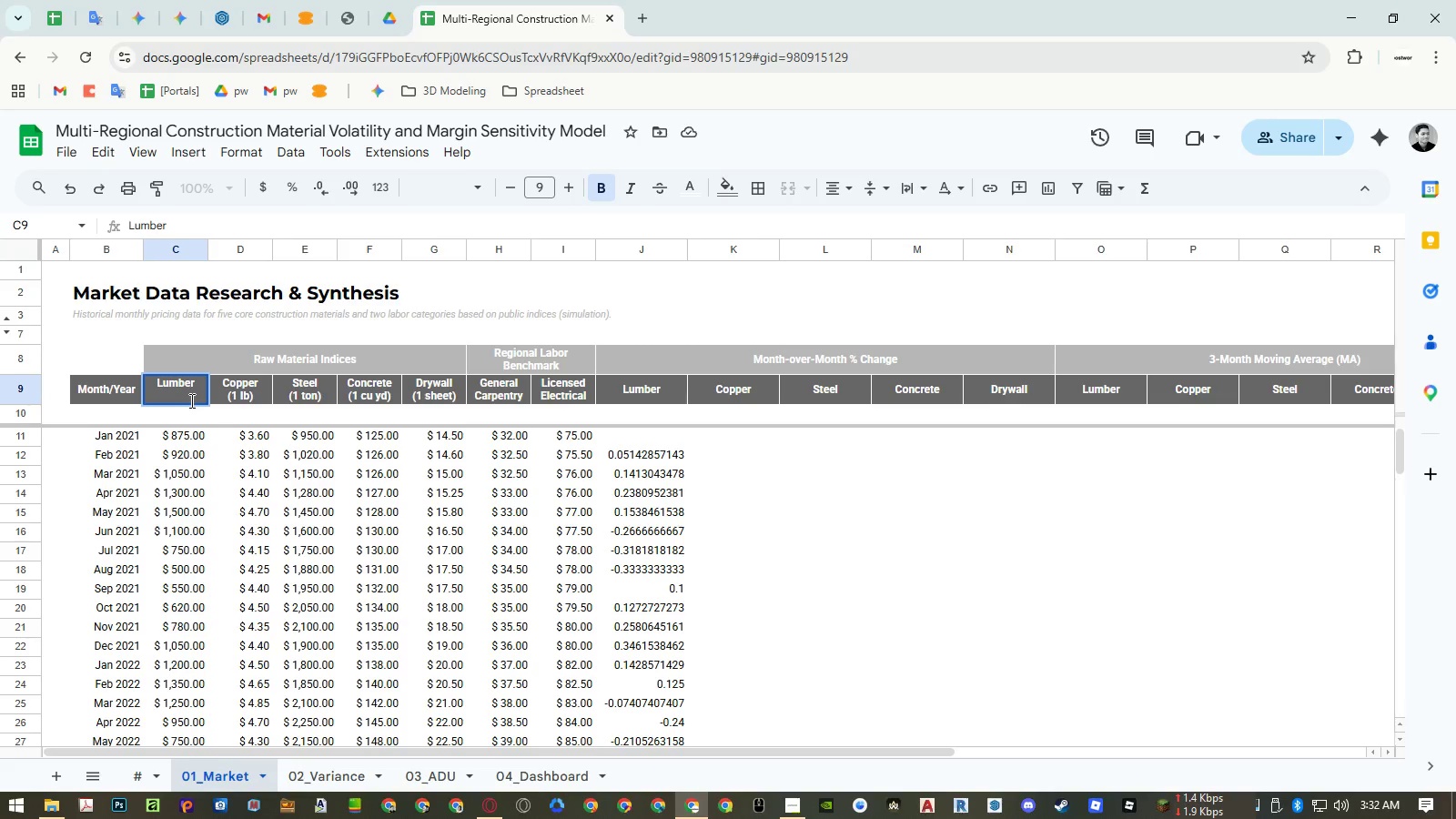 
key(Backspace)
 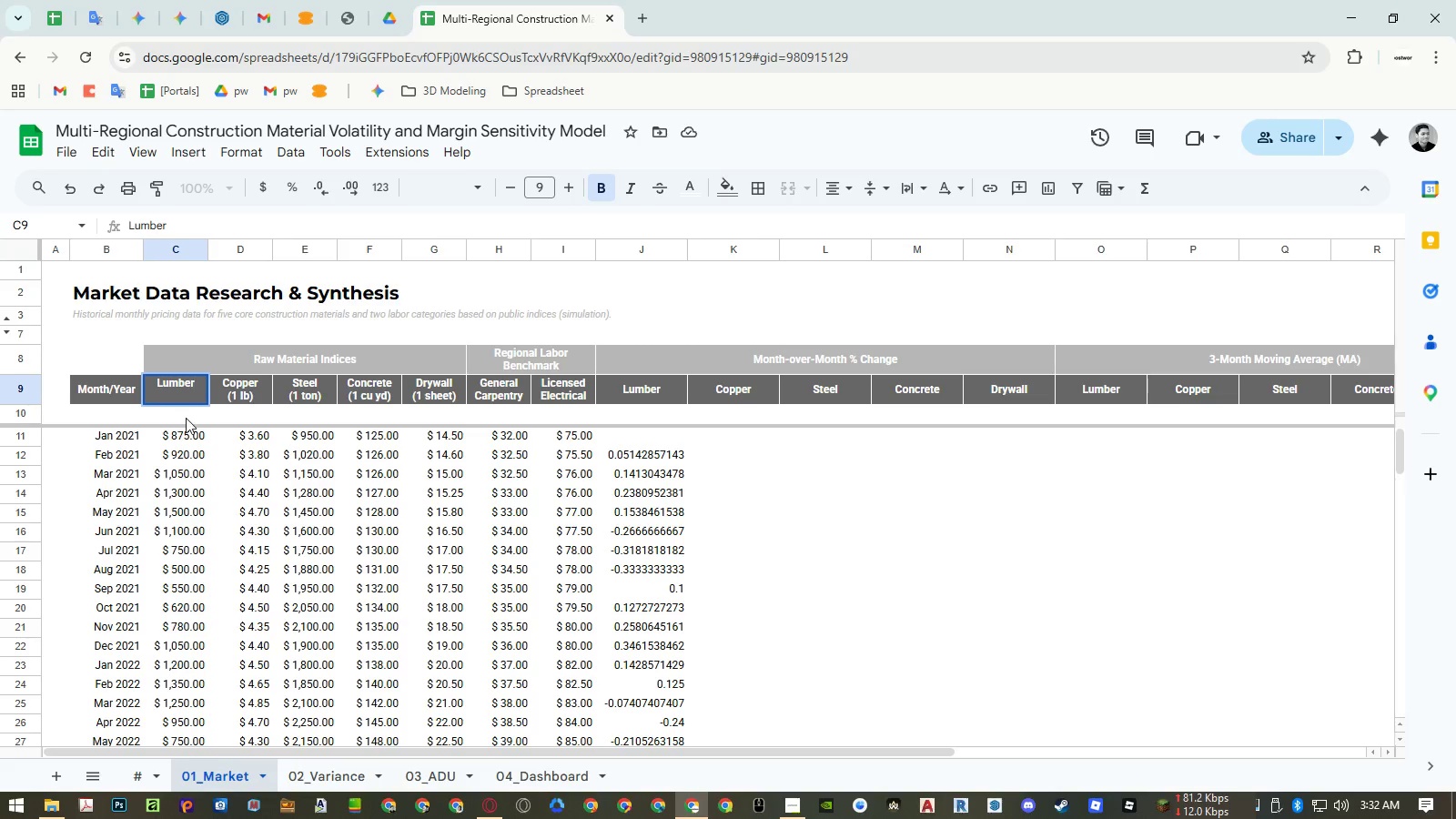 
left_click([186, 419])
 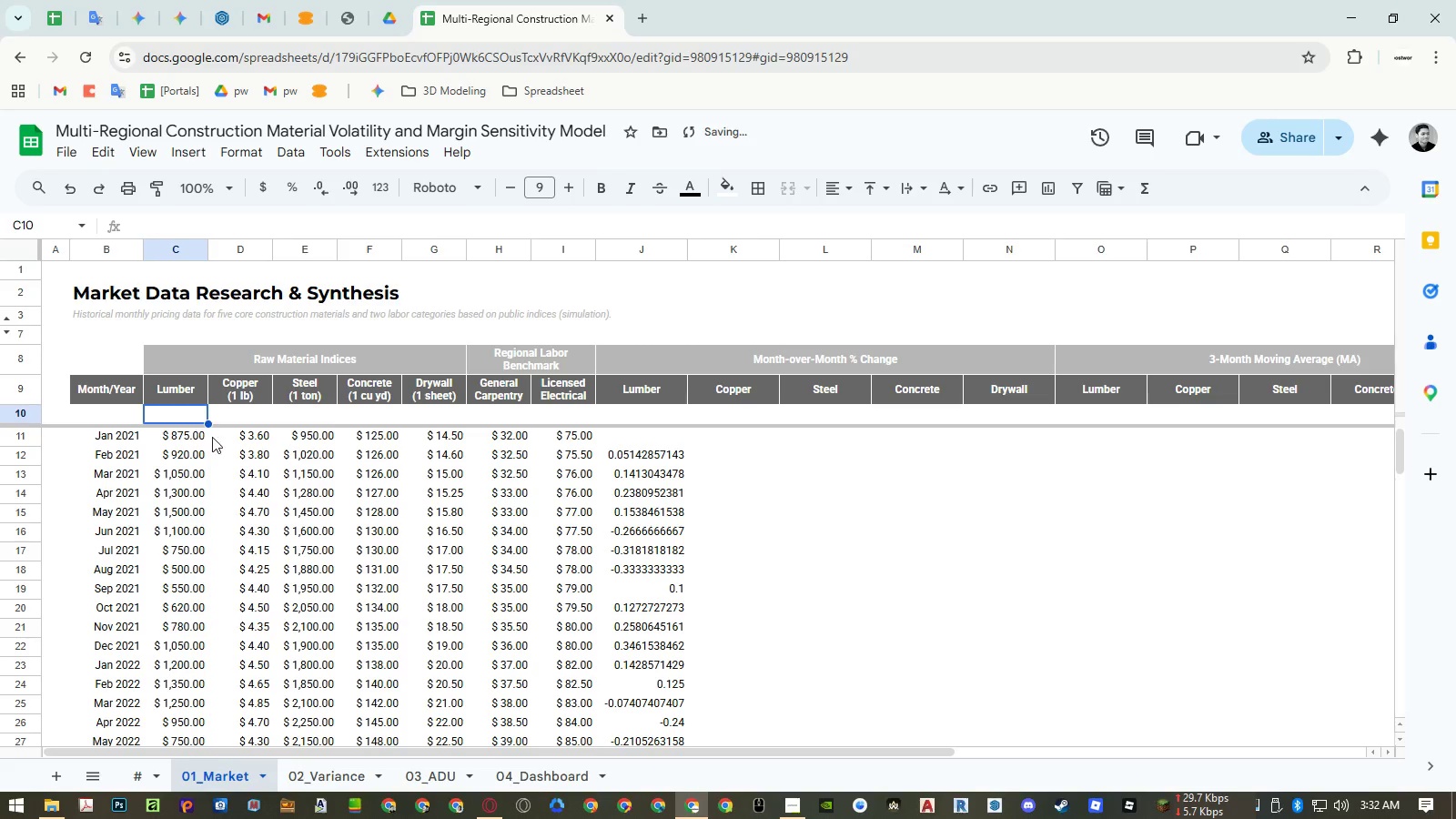 
key(Control+ControlLeft)
 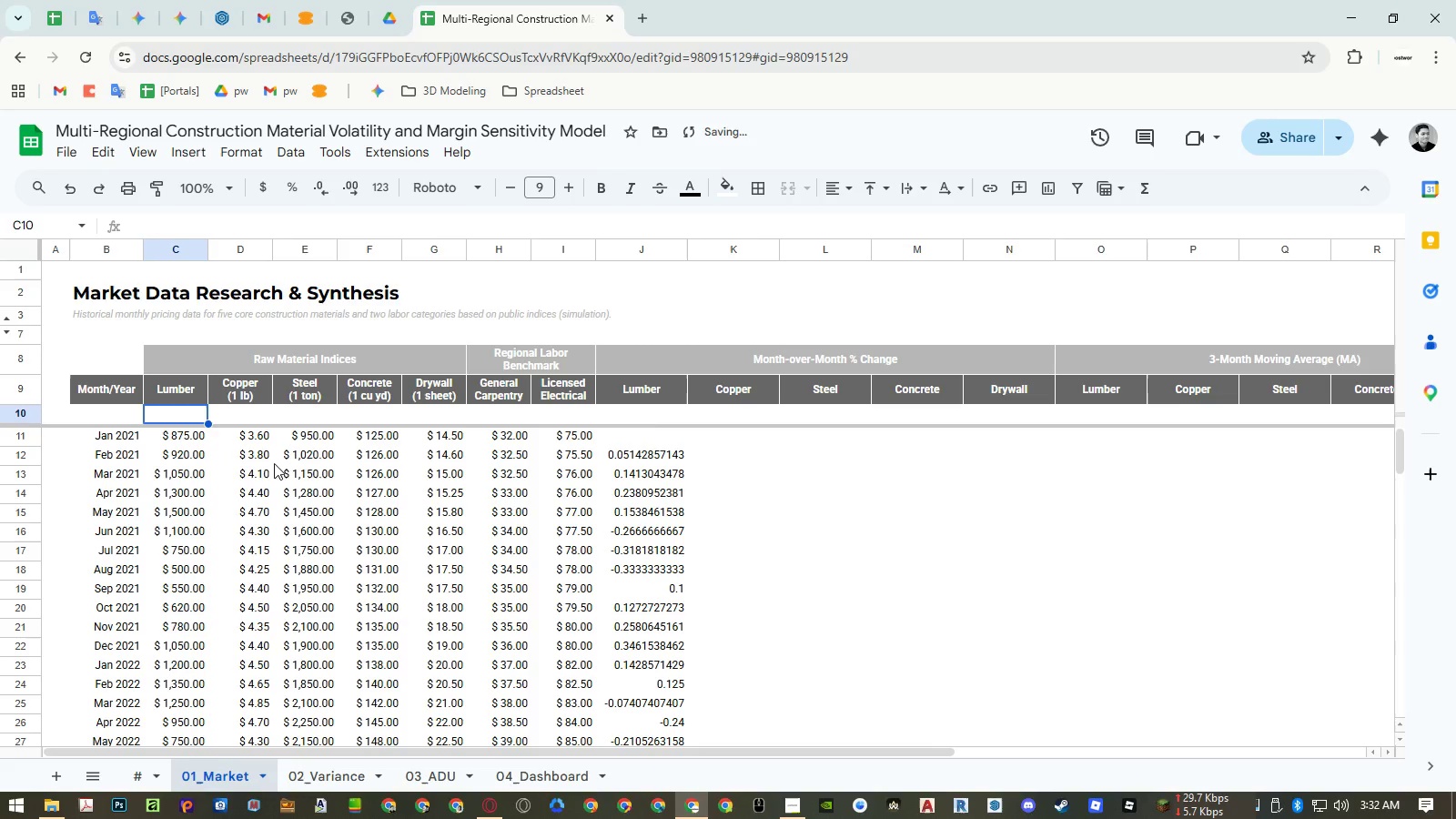 
key(Control+Shift+ShiftLeft)
 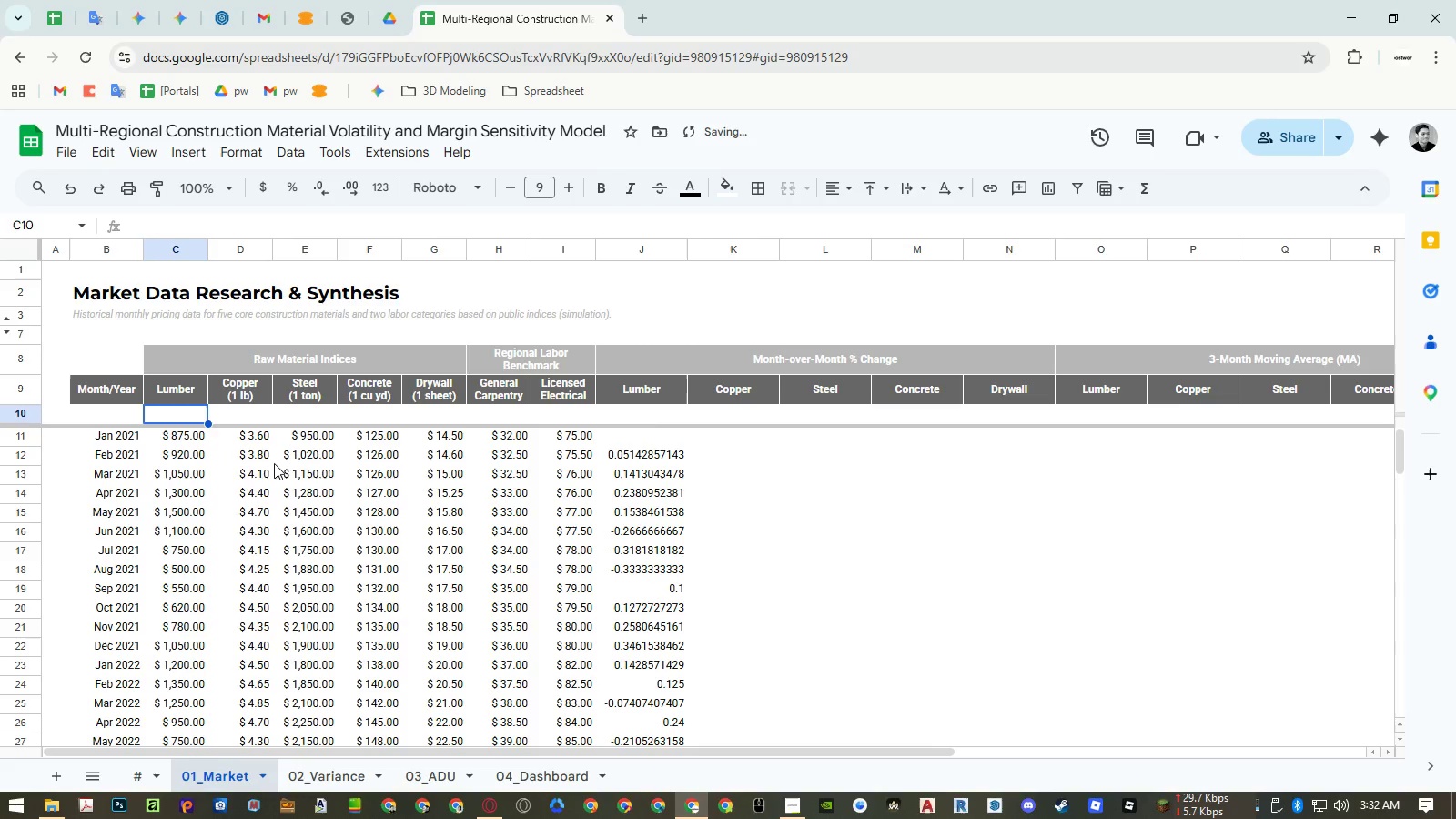 
key(Control+Shift+V)
 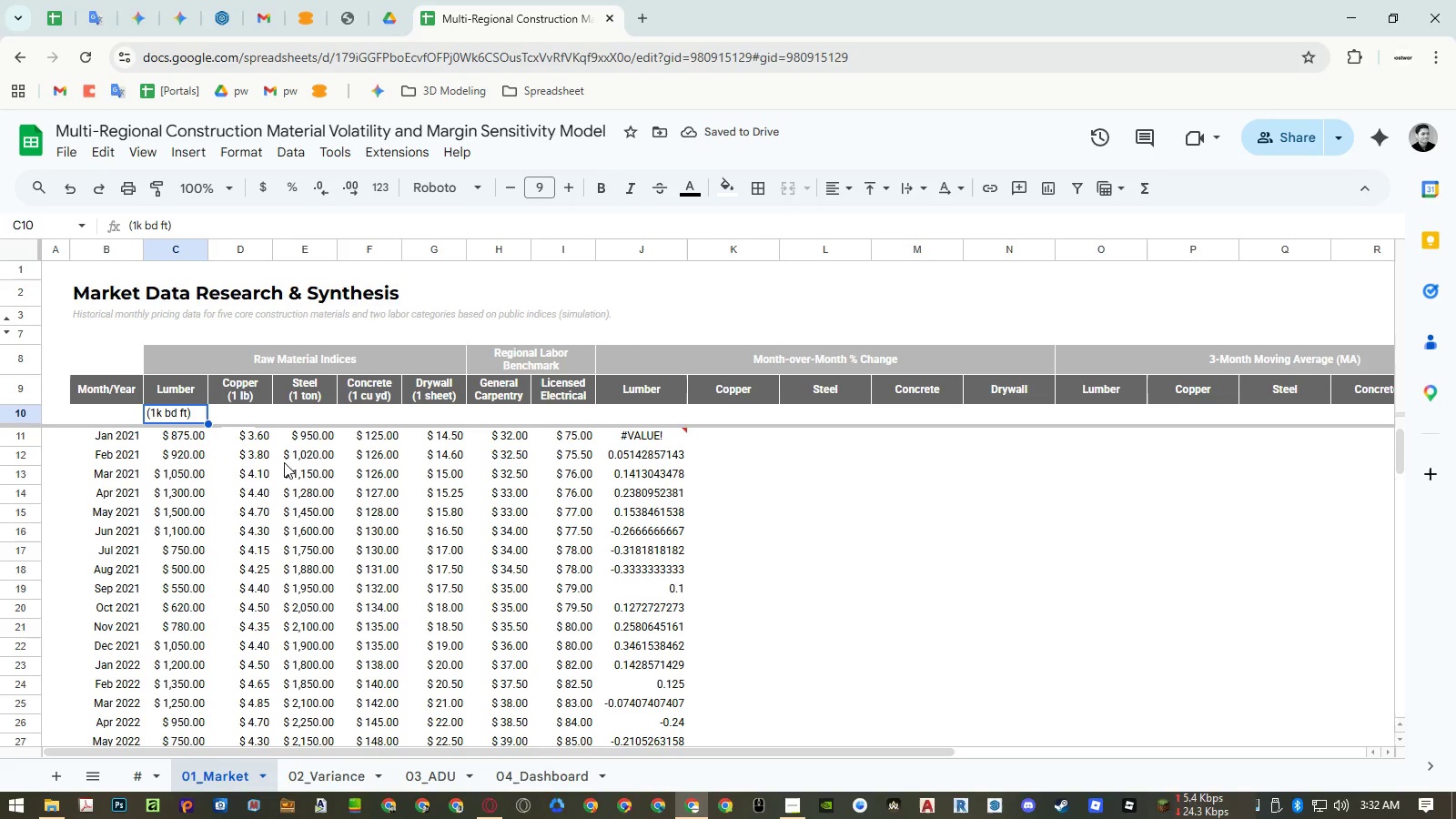 
key(Control+ControlLeft)
 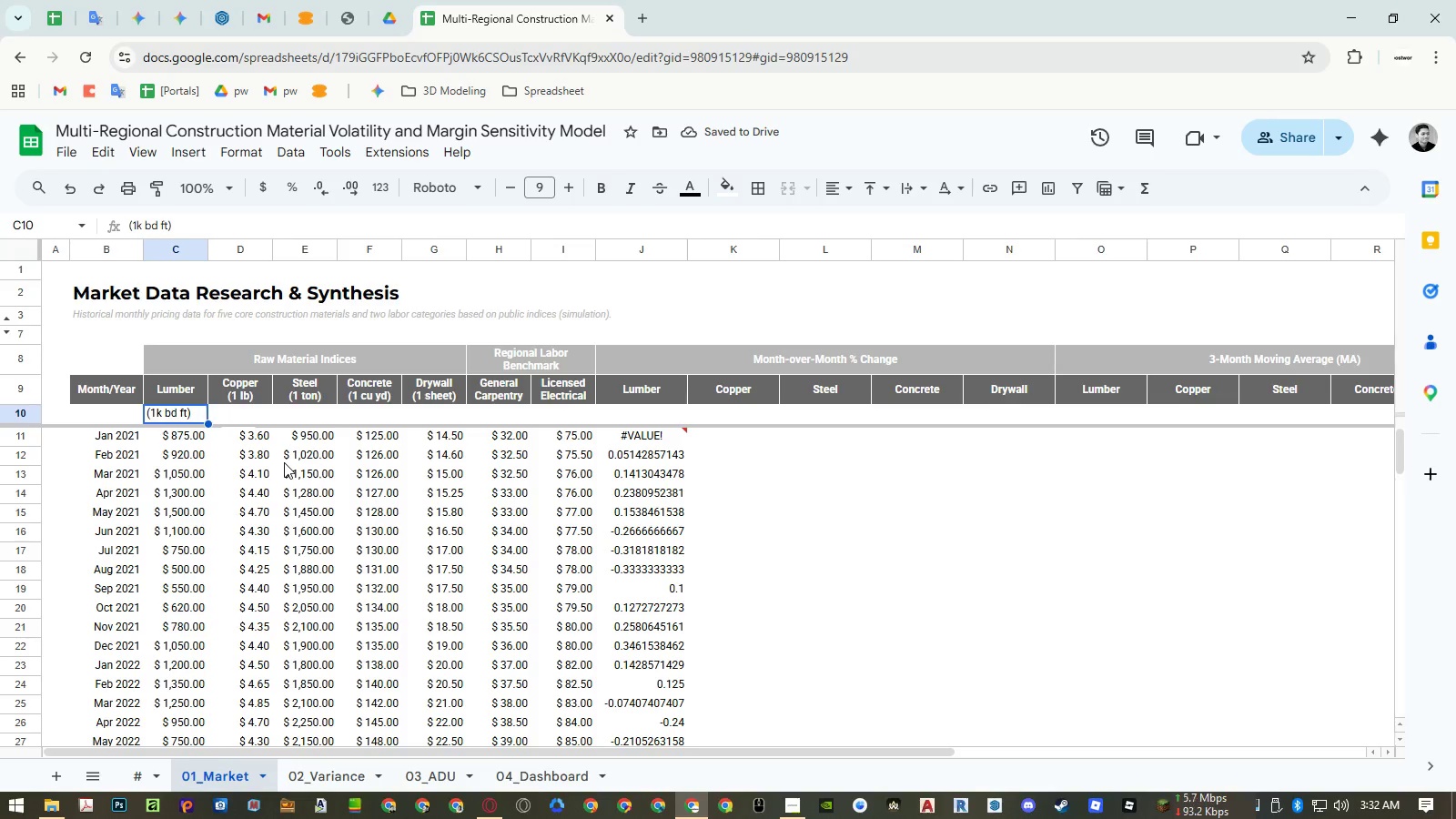 
key(Control+Z)
 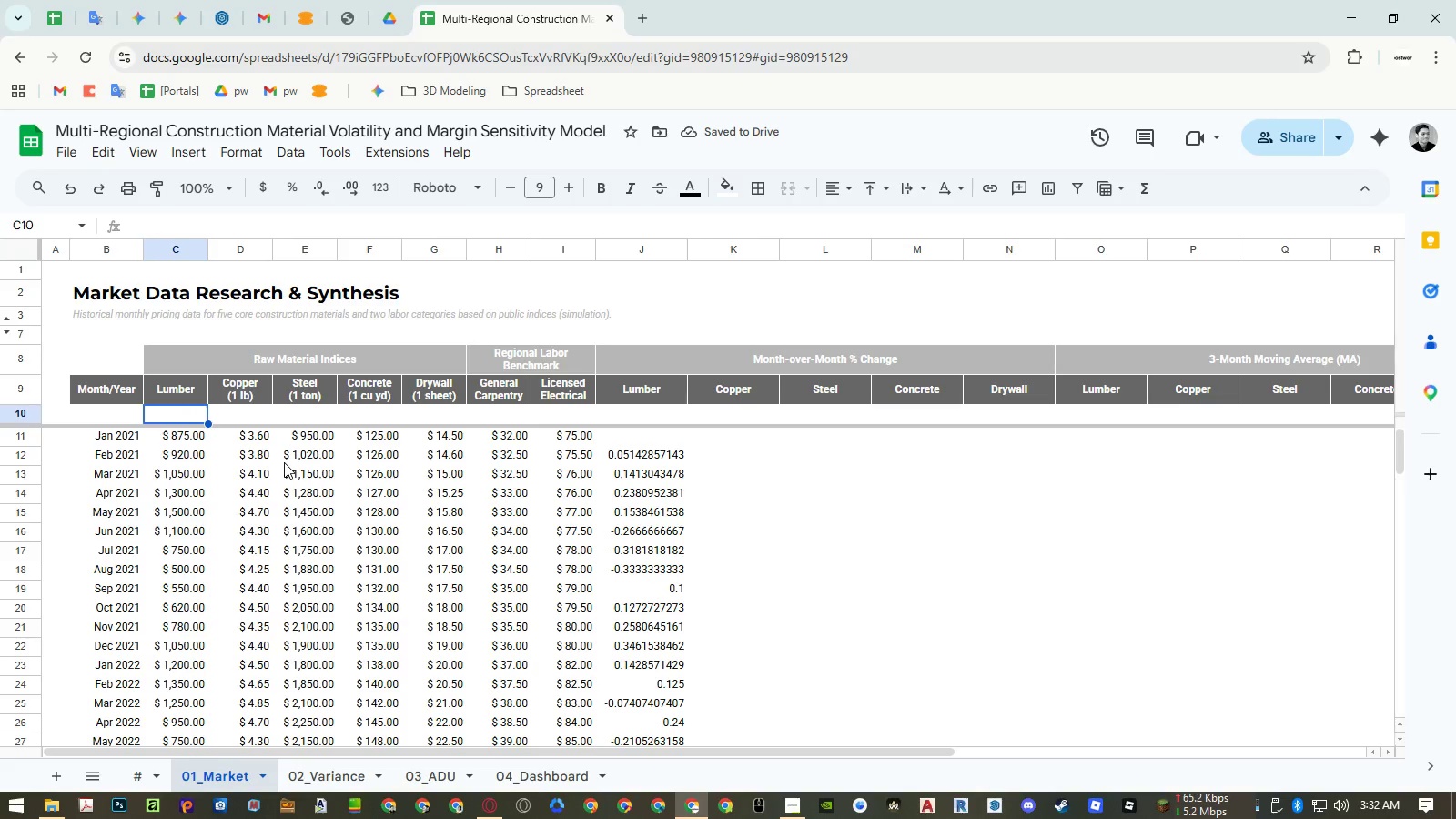 
key(Control+ControlLeft)
 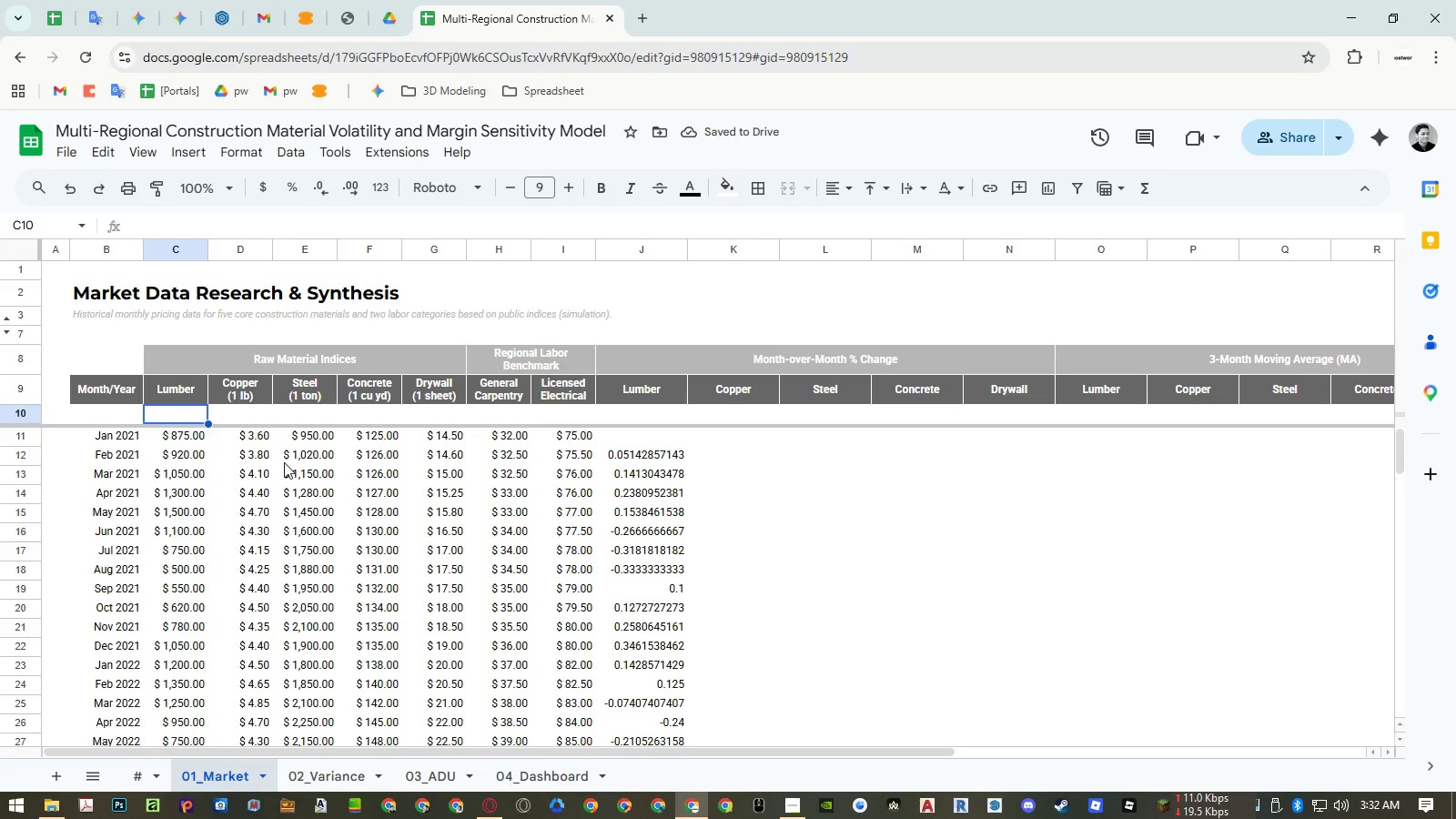 
key(Control+Z)
 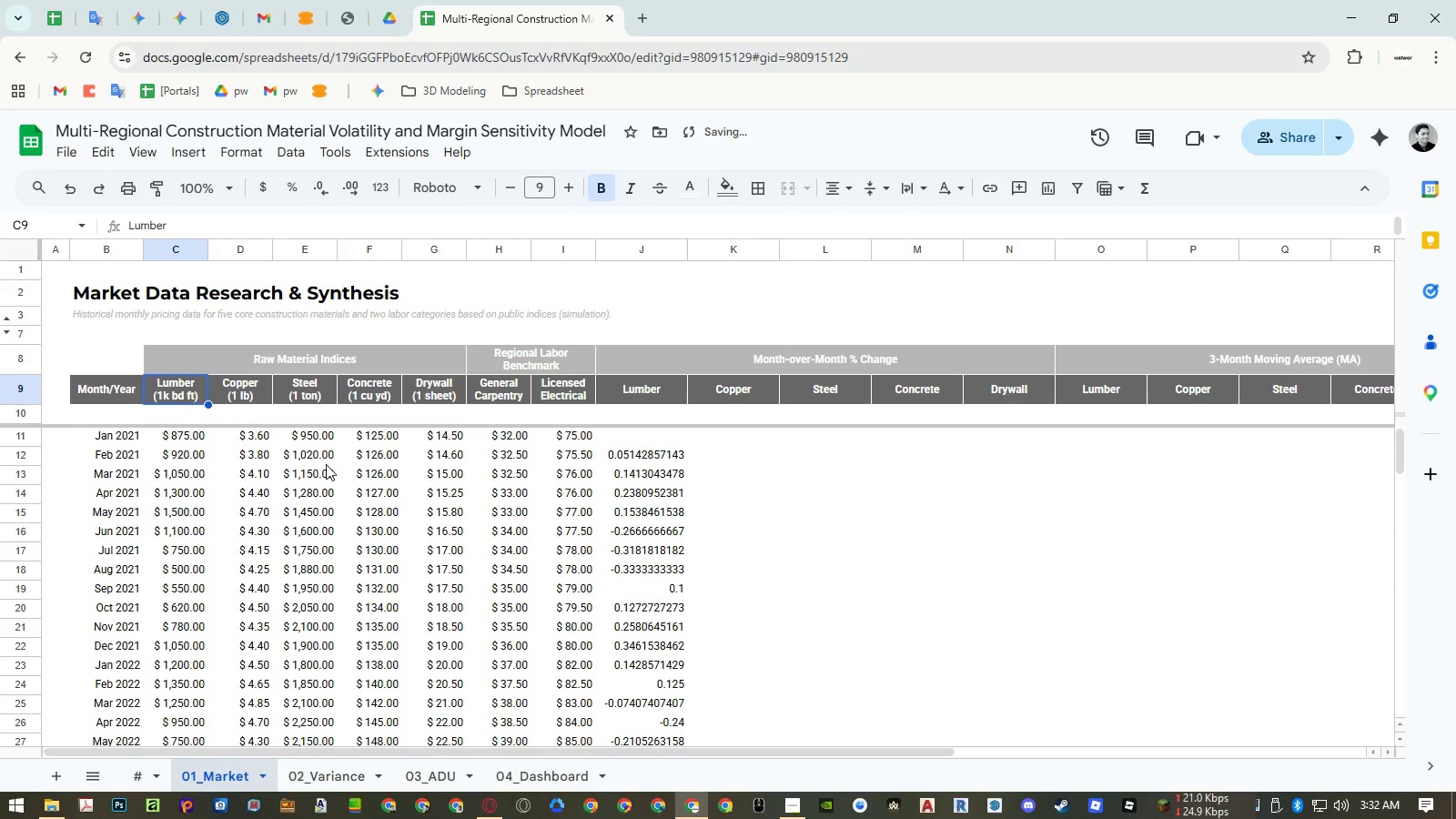 
left_click([650, 393])
 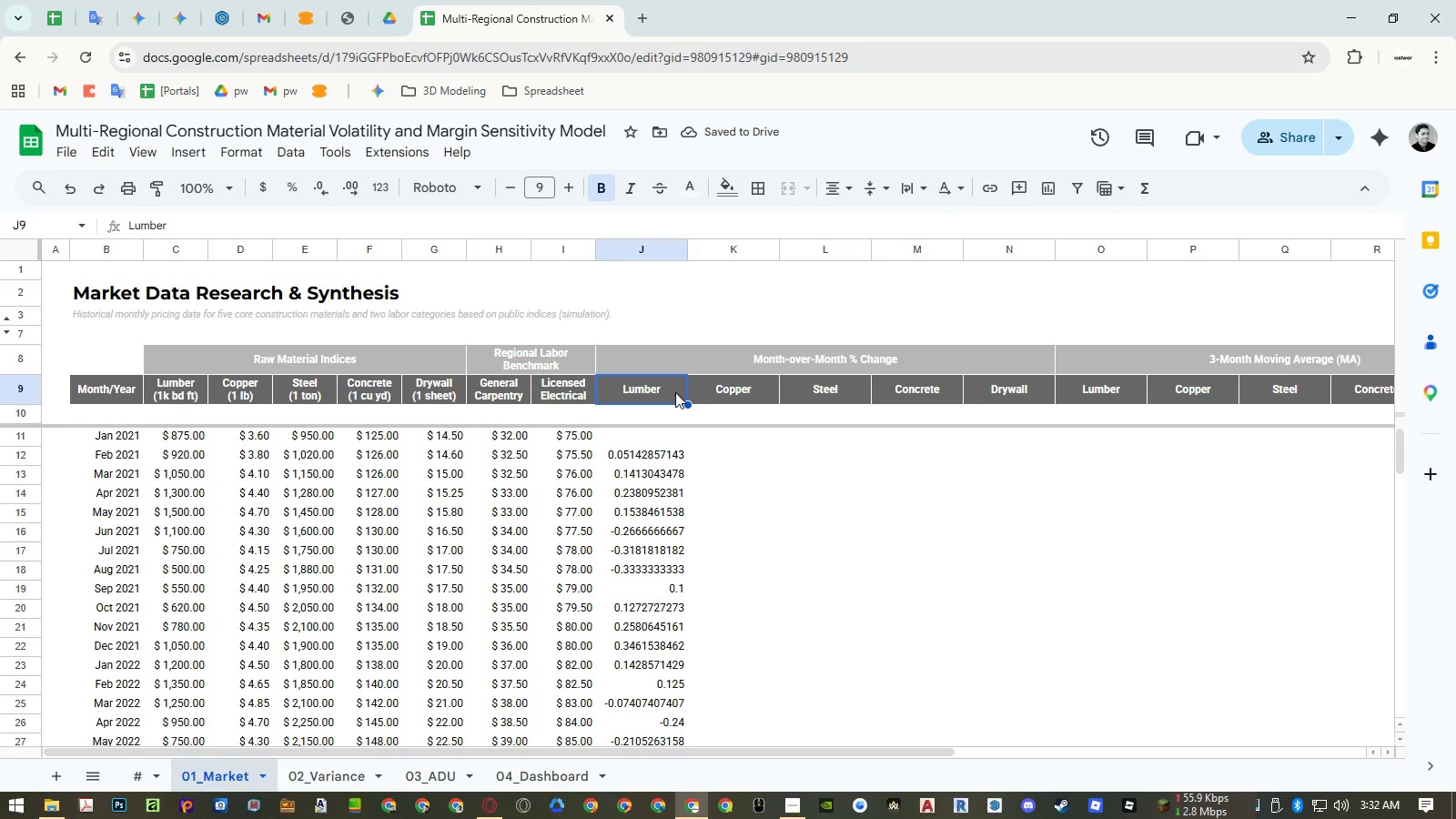 
left_click([717, 389])
 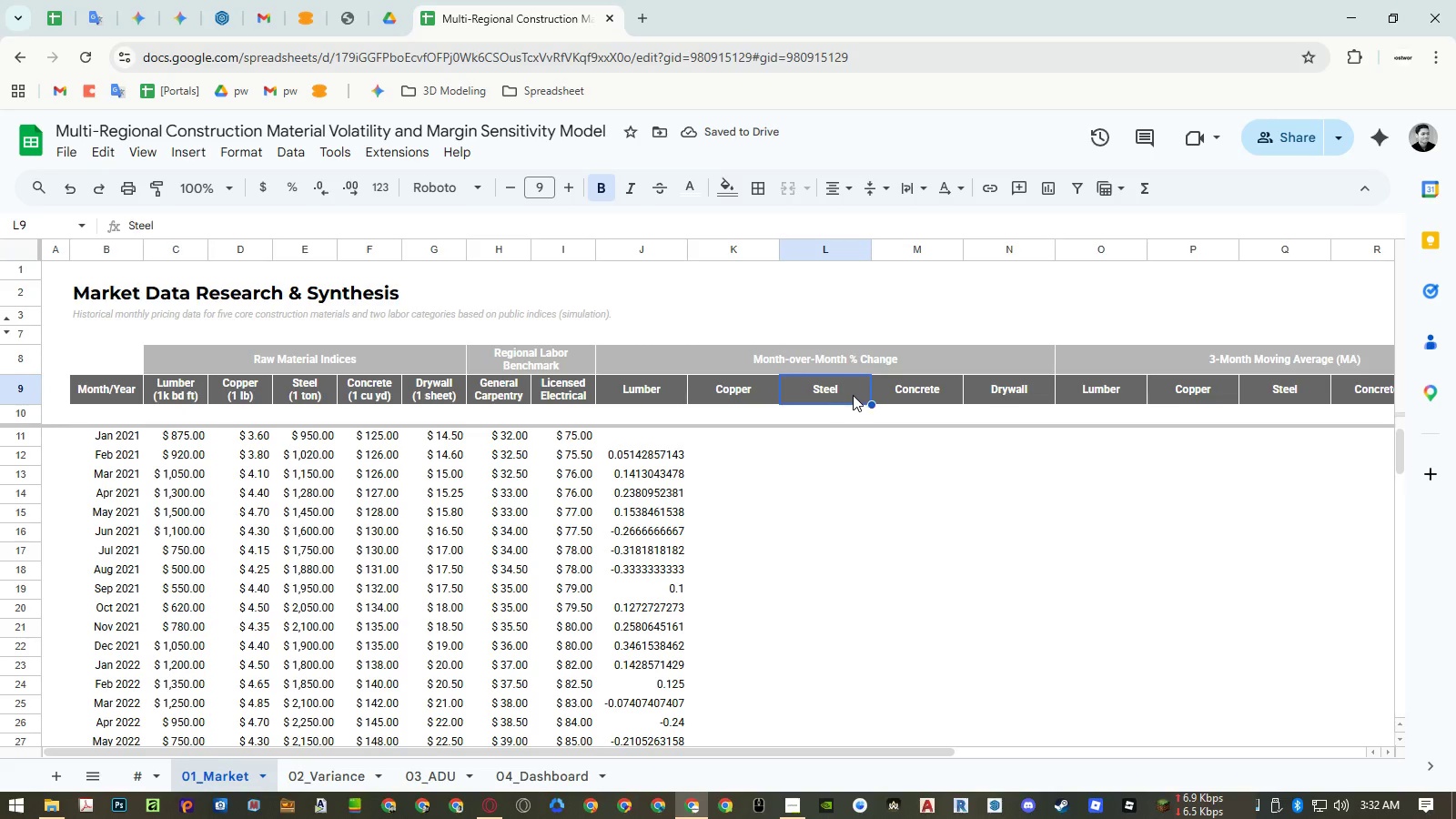 
double_click([902, 395])
 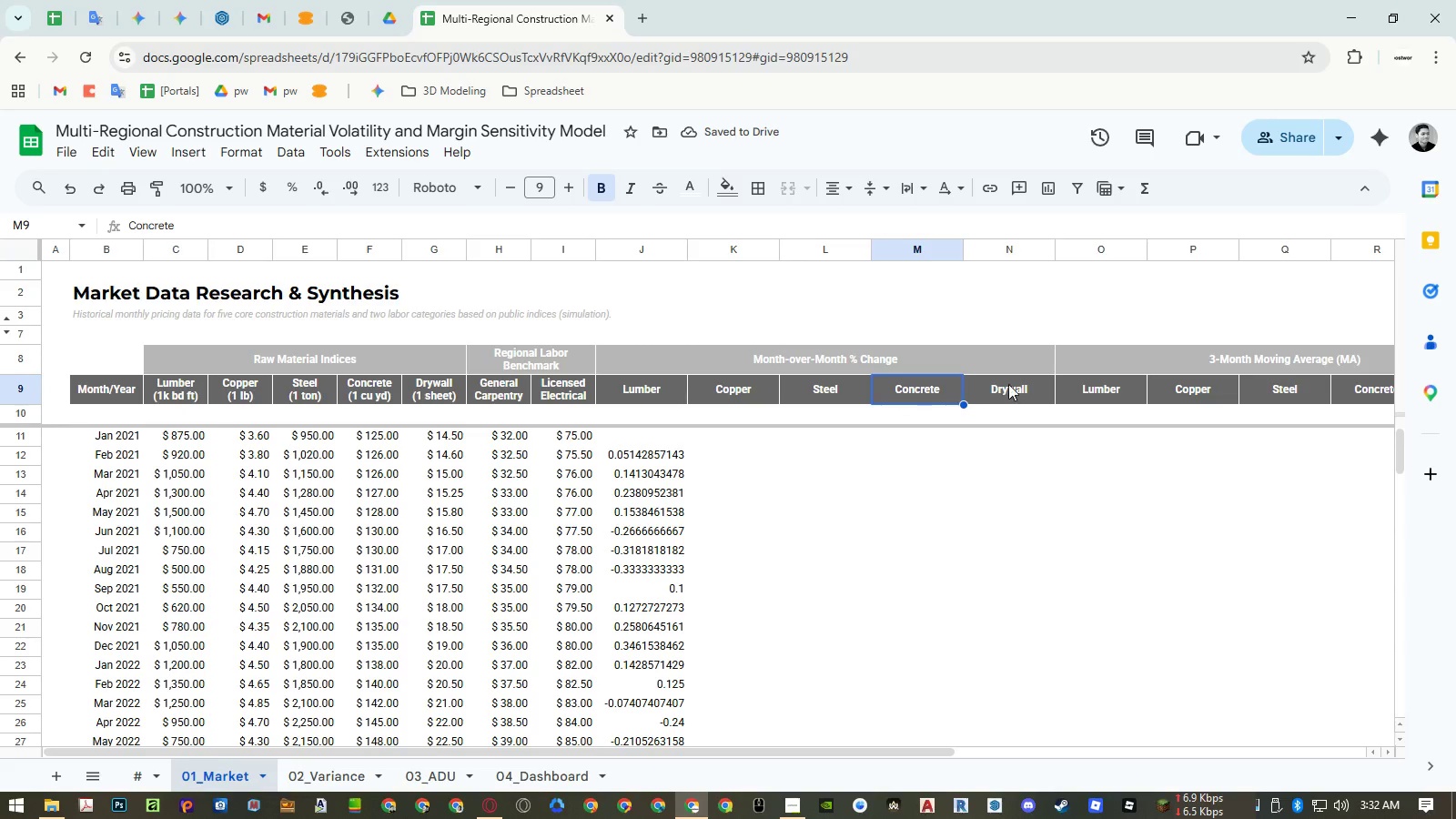 
triple_click([1015, 382])
 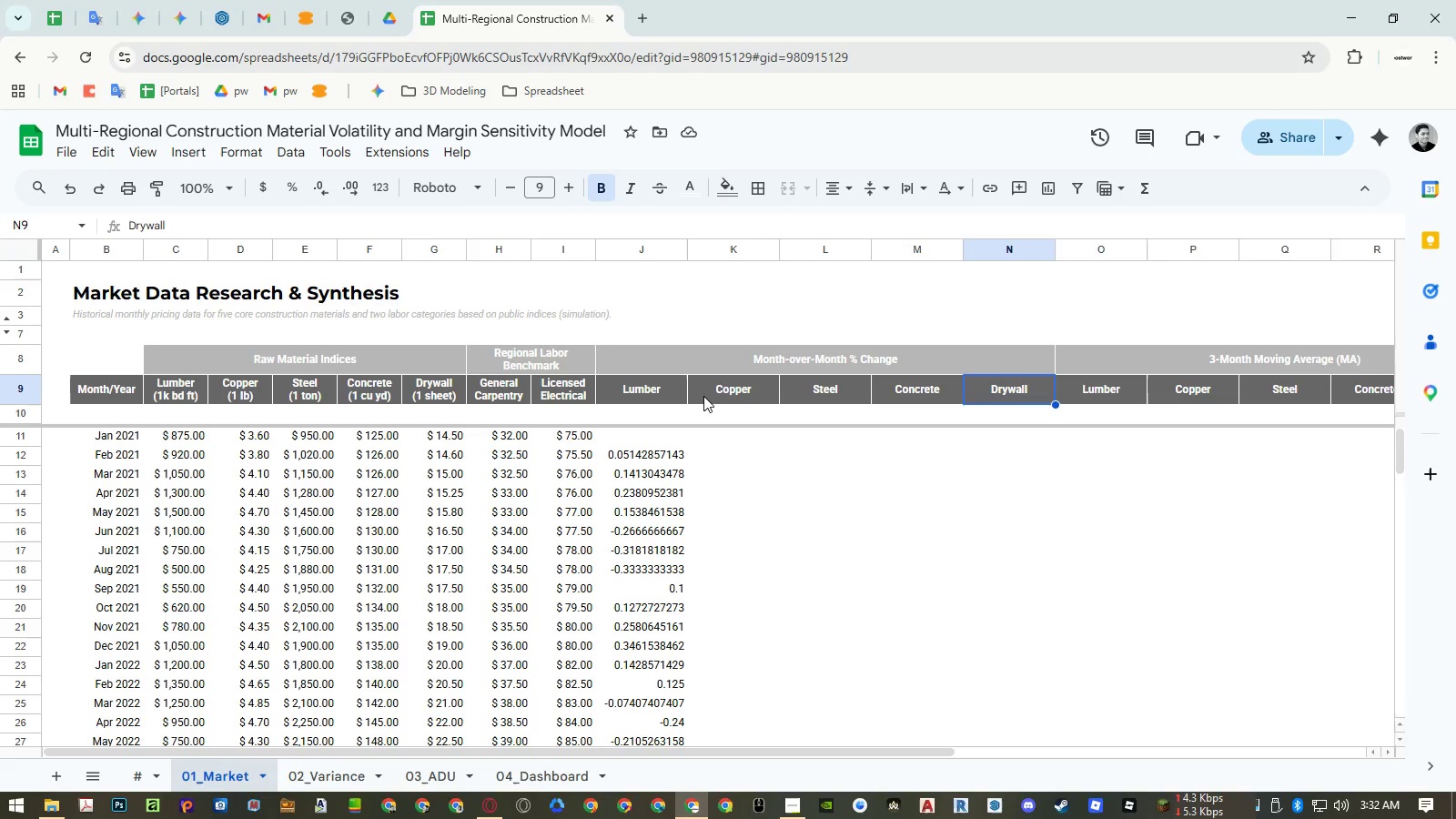 
wait(5.34)
 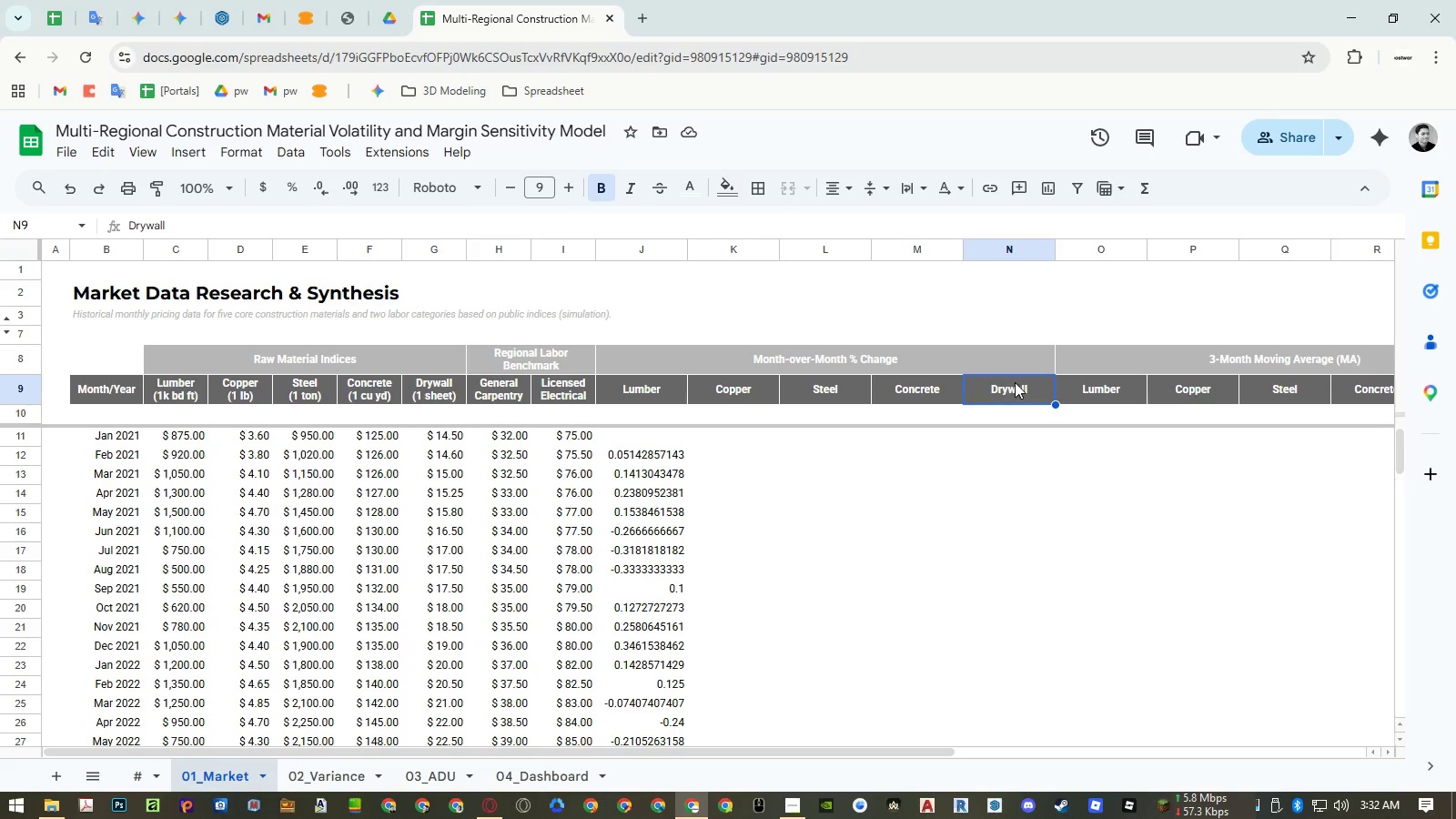 
double_click([654, 398])
 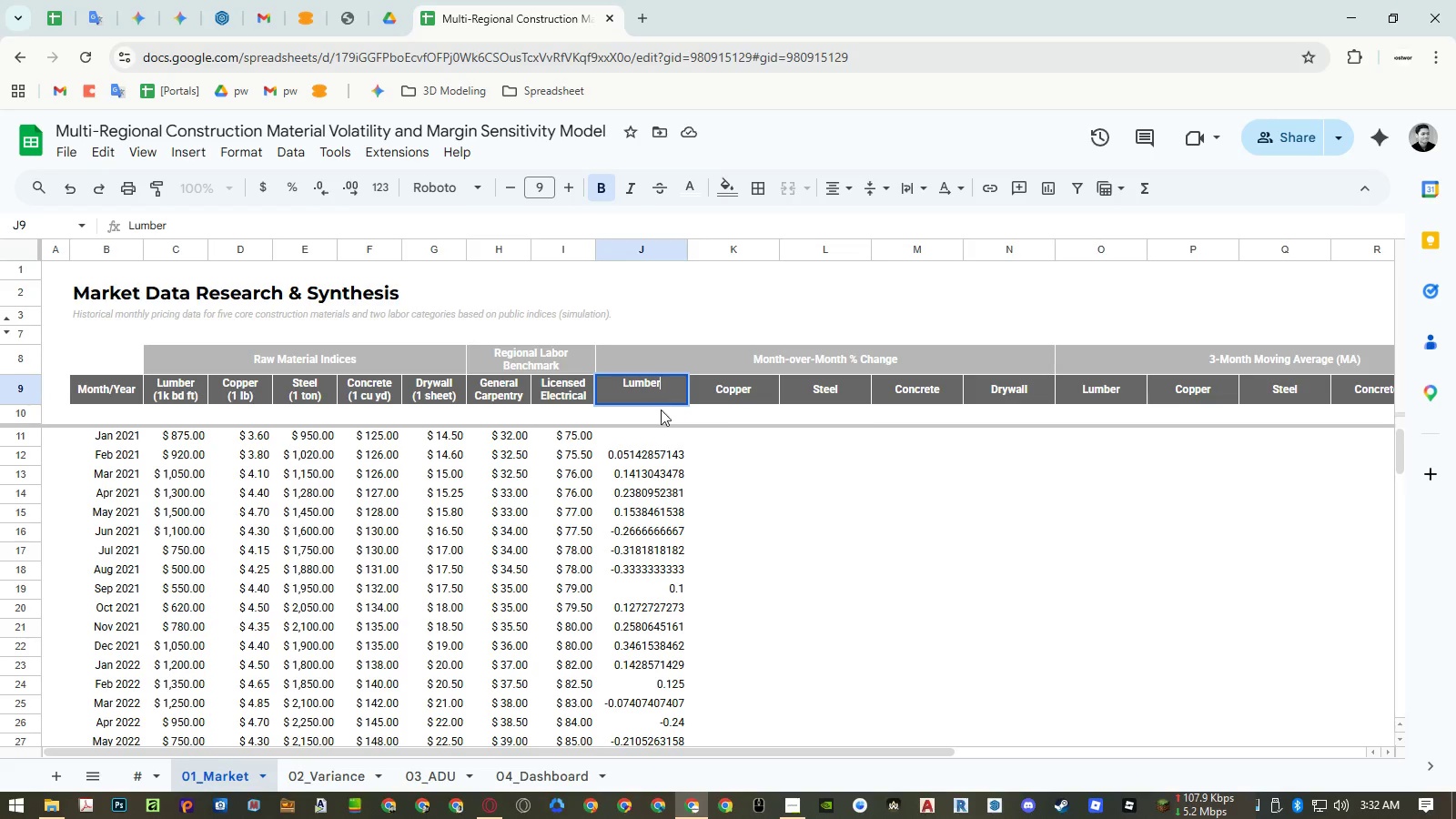 
key(Control+ControlLeft)
 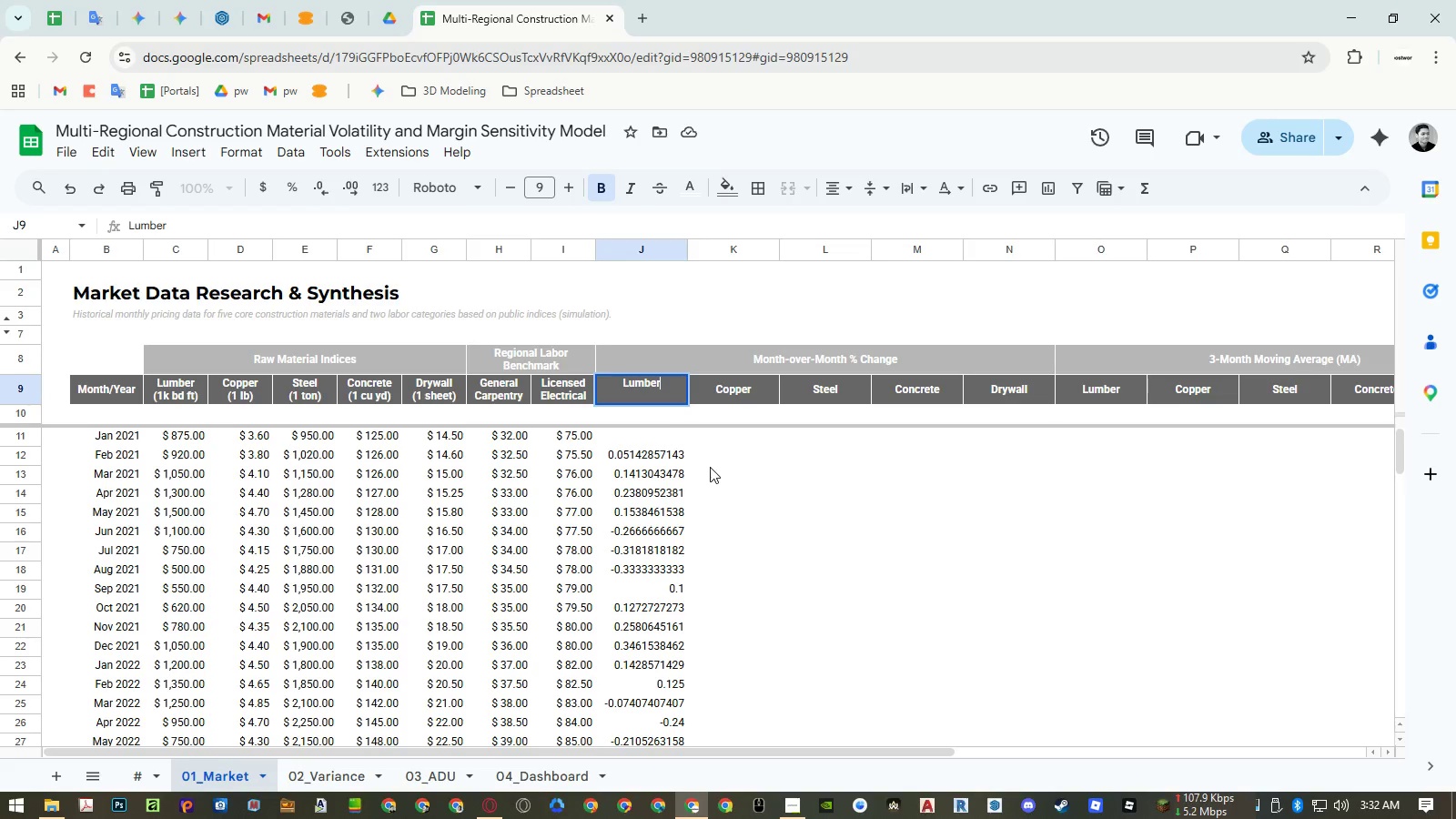 
key(Control+Shift+ShiftLeft)
 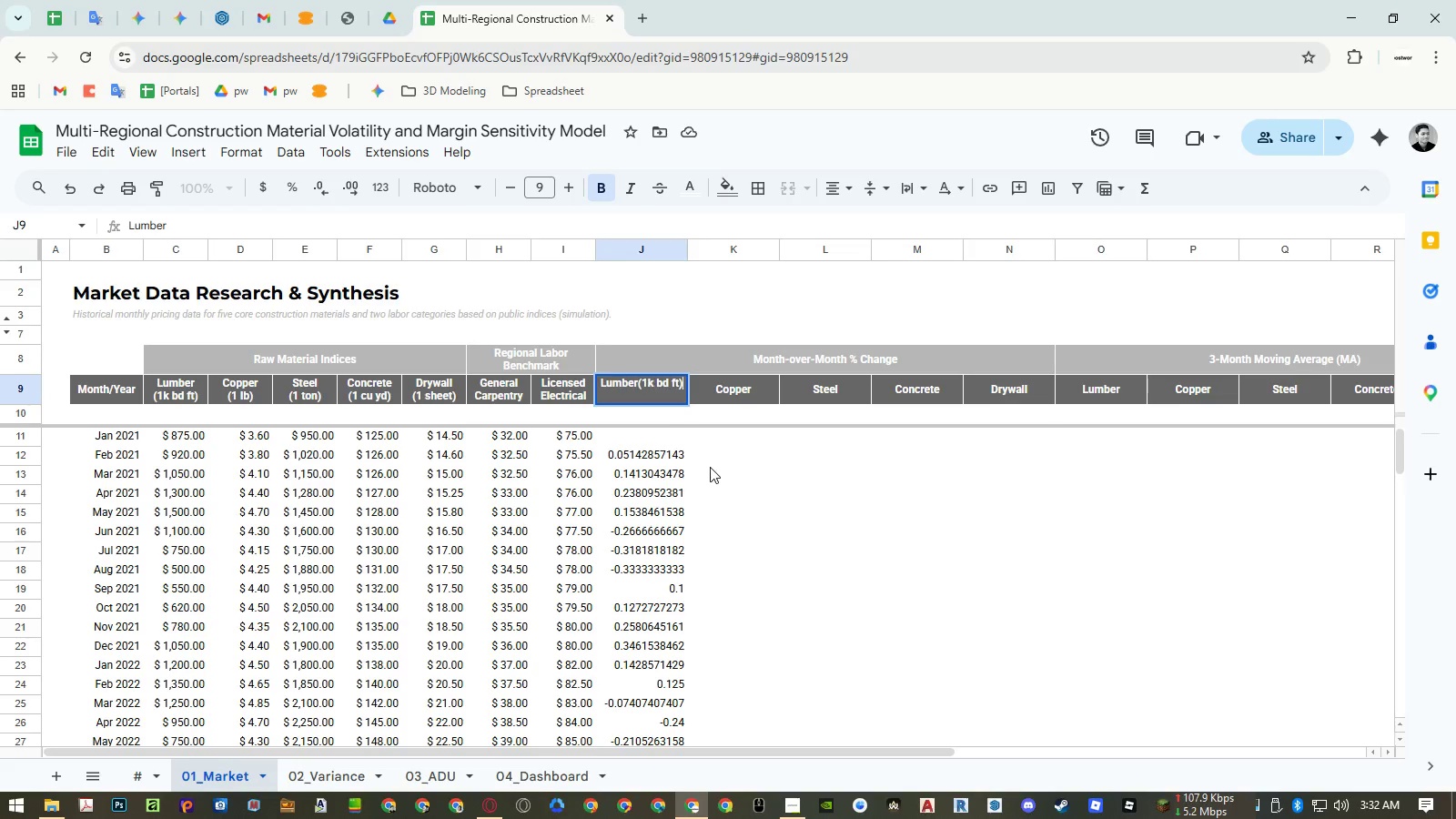 
key(Control+Shift+V)
 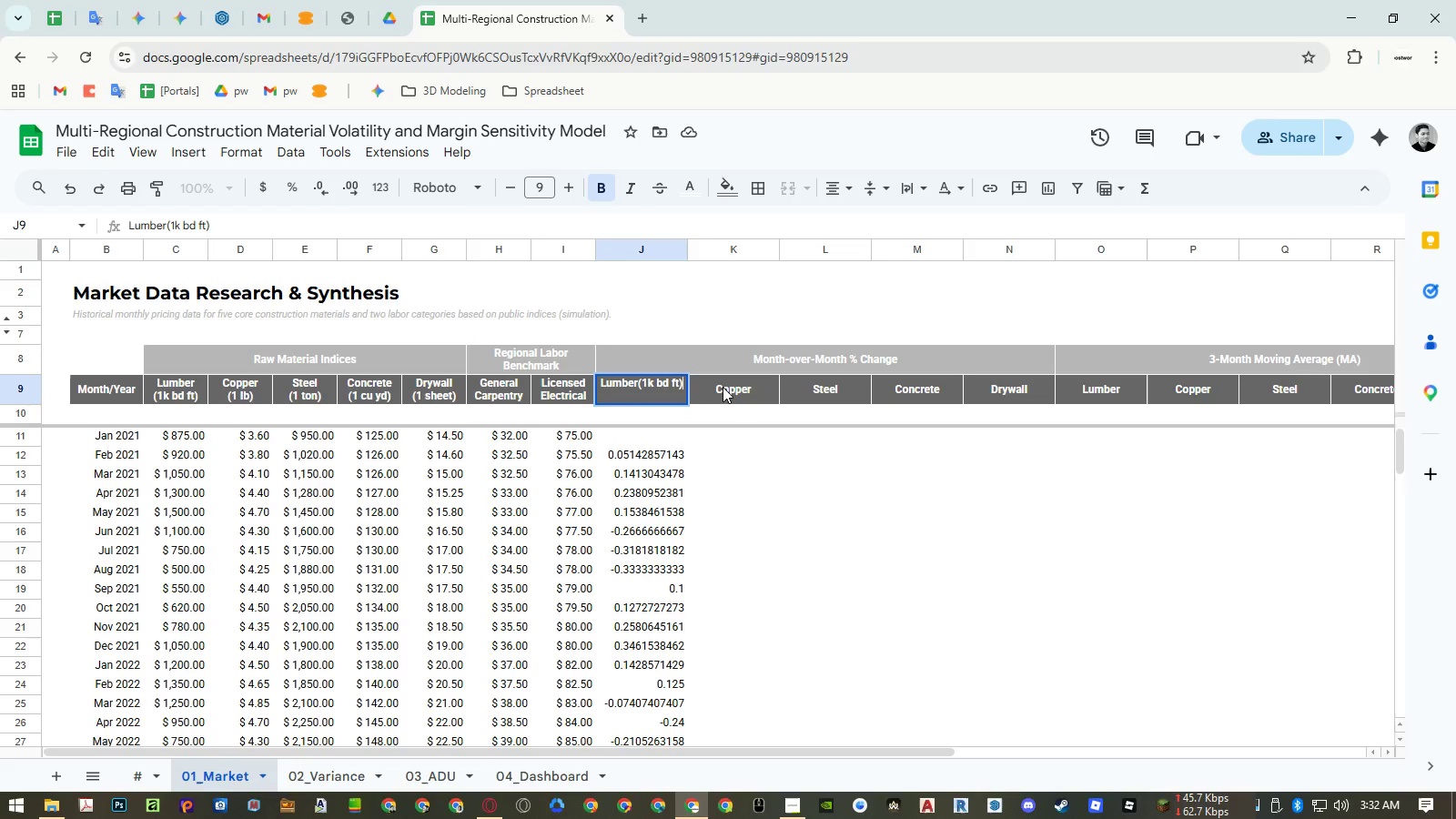 
key(Escape)
 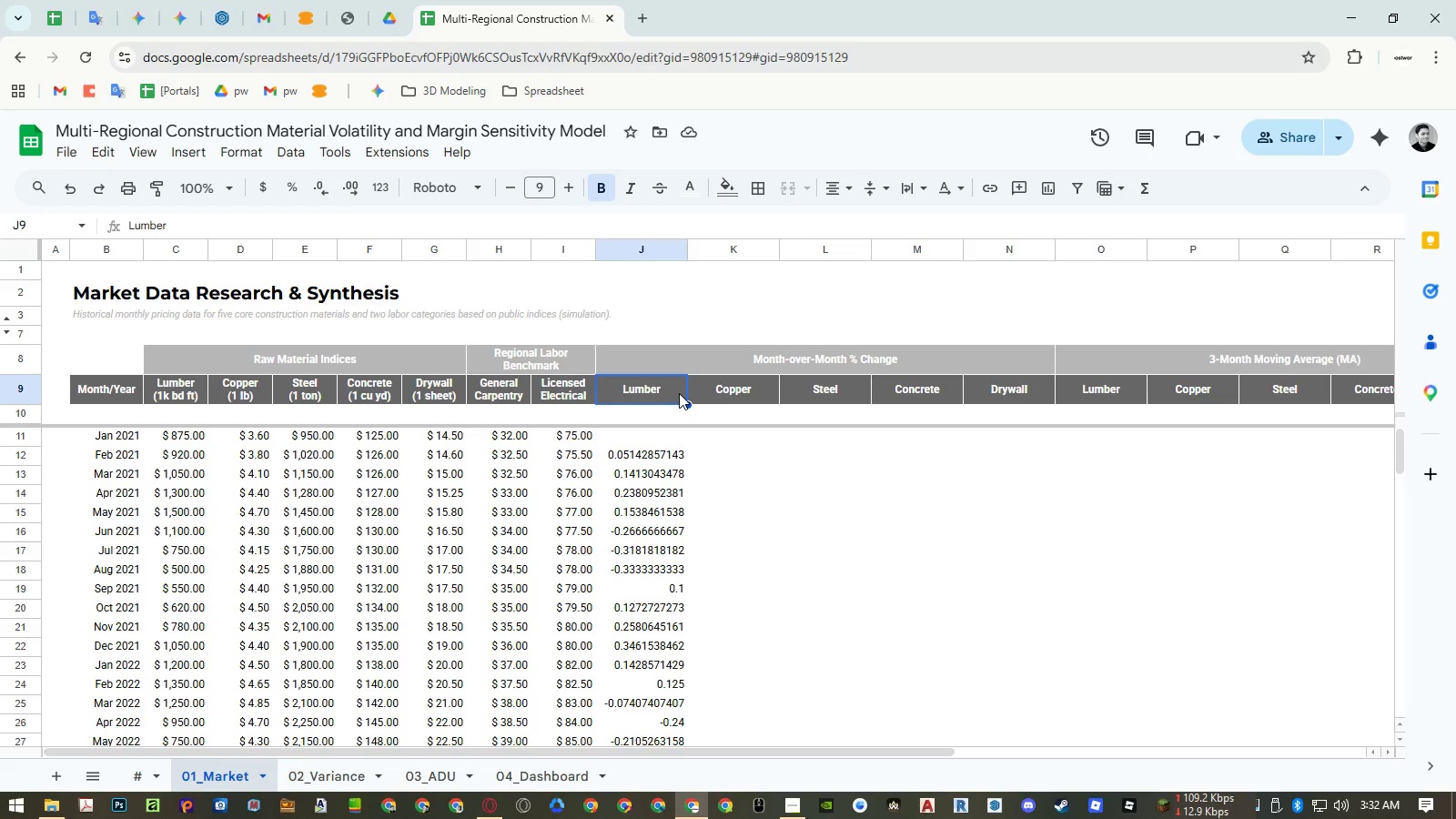 
double_click([679, 393])
 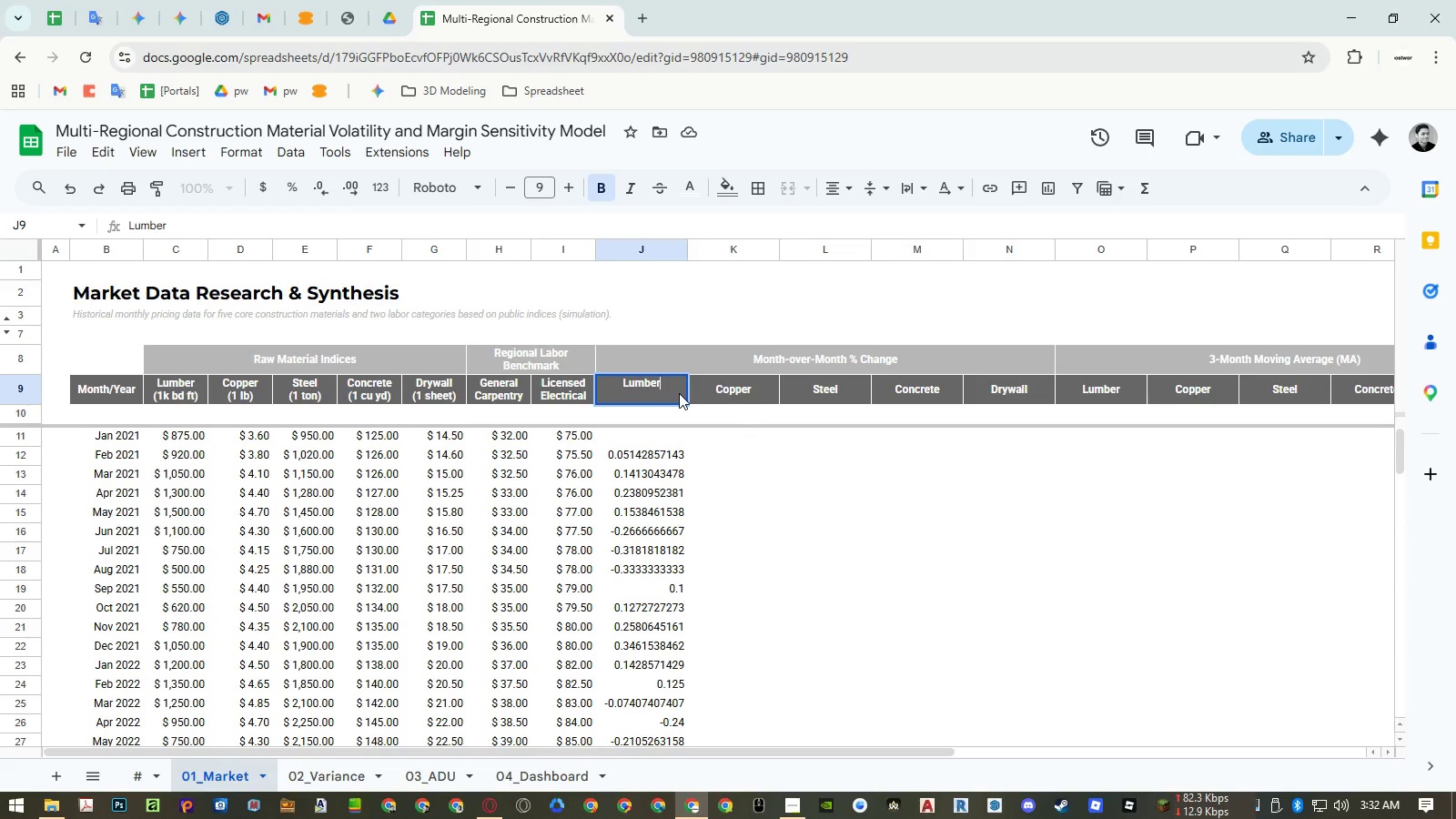 
key(Control+Enter)
 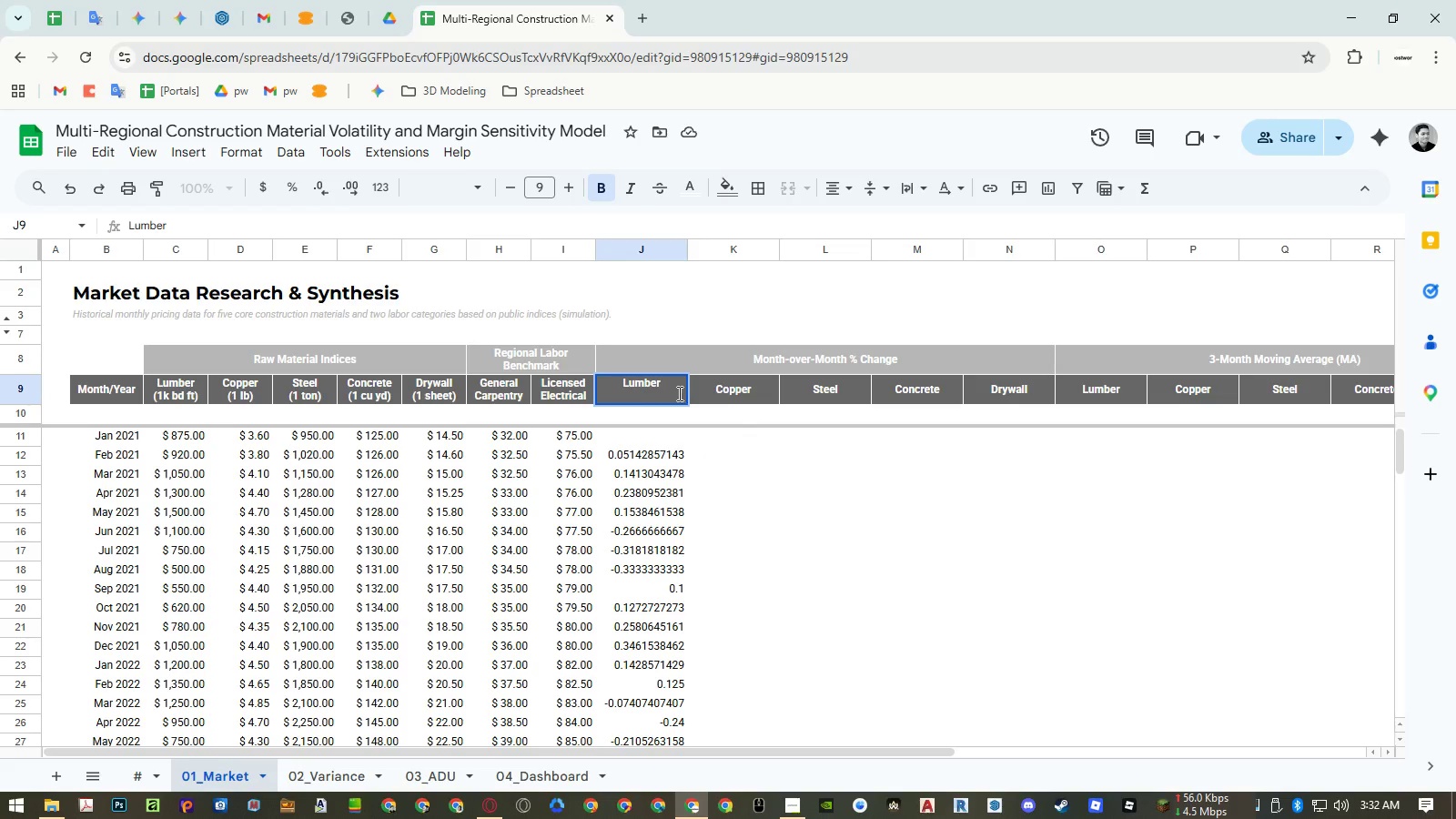 
type(% Ch.)
 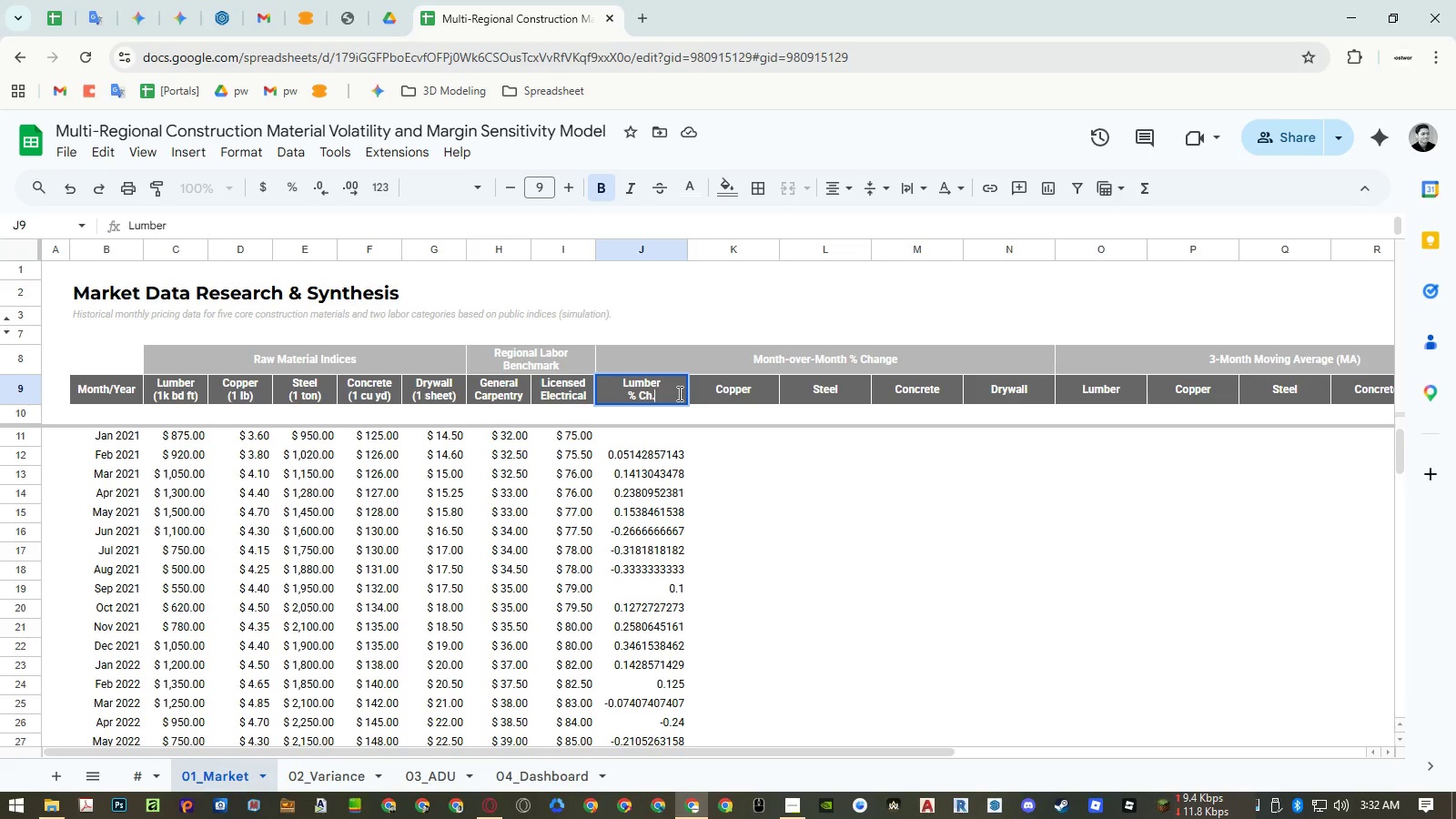 
key(Shift+ArrowUp)
 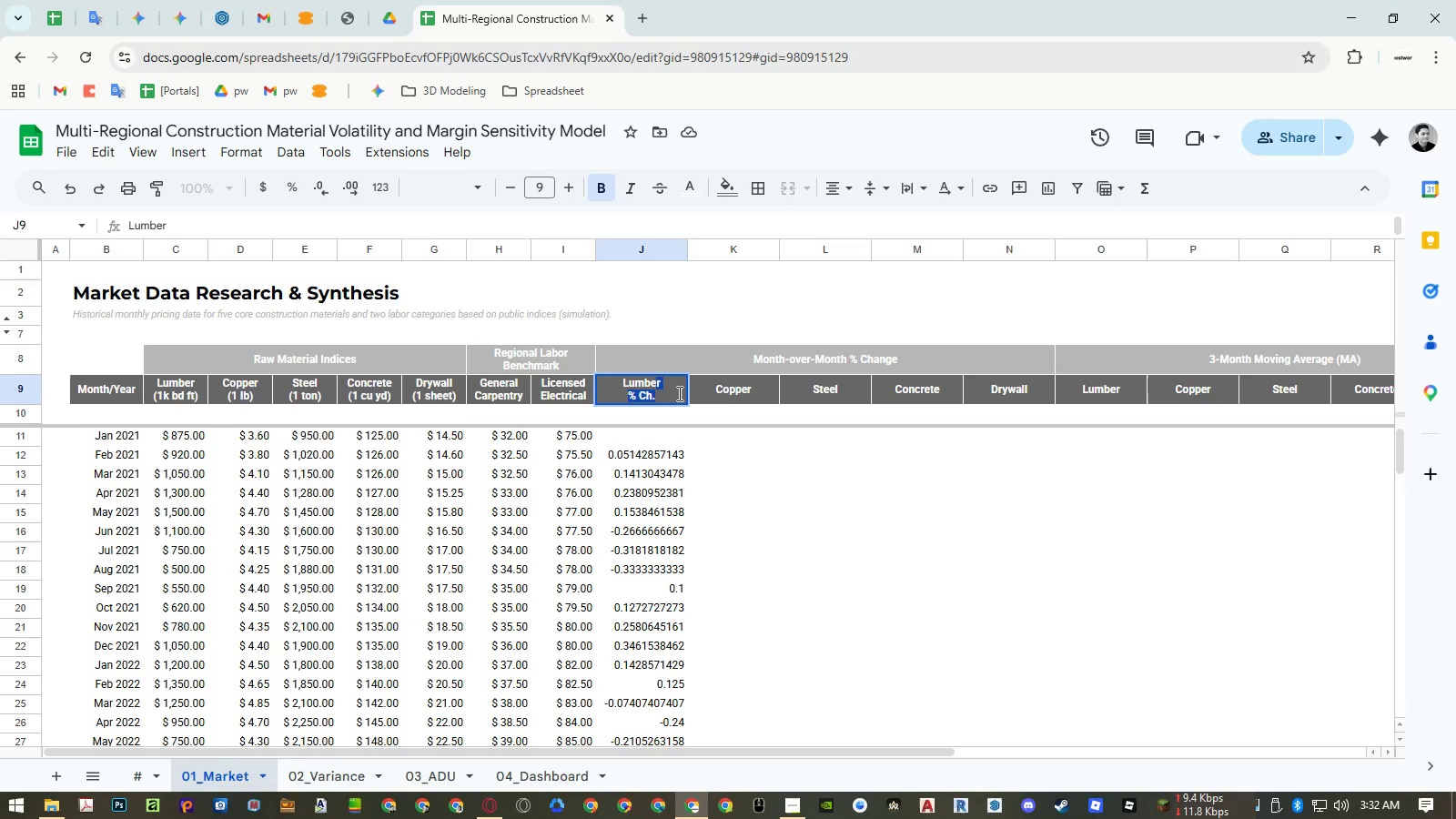 
key(Shift+ArrowRight)
 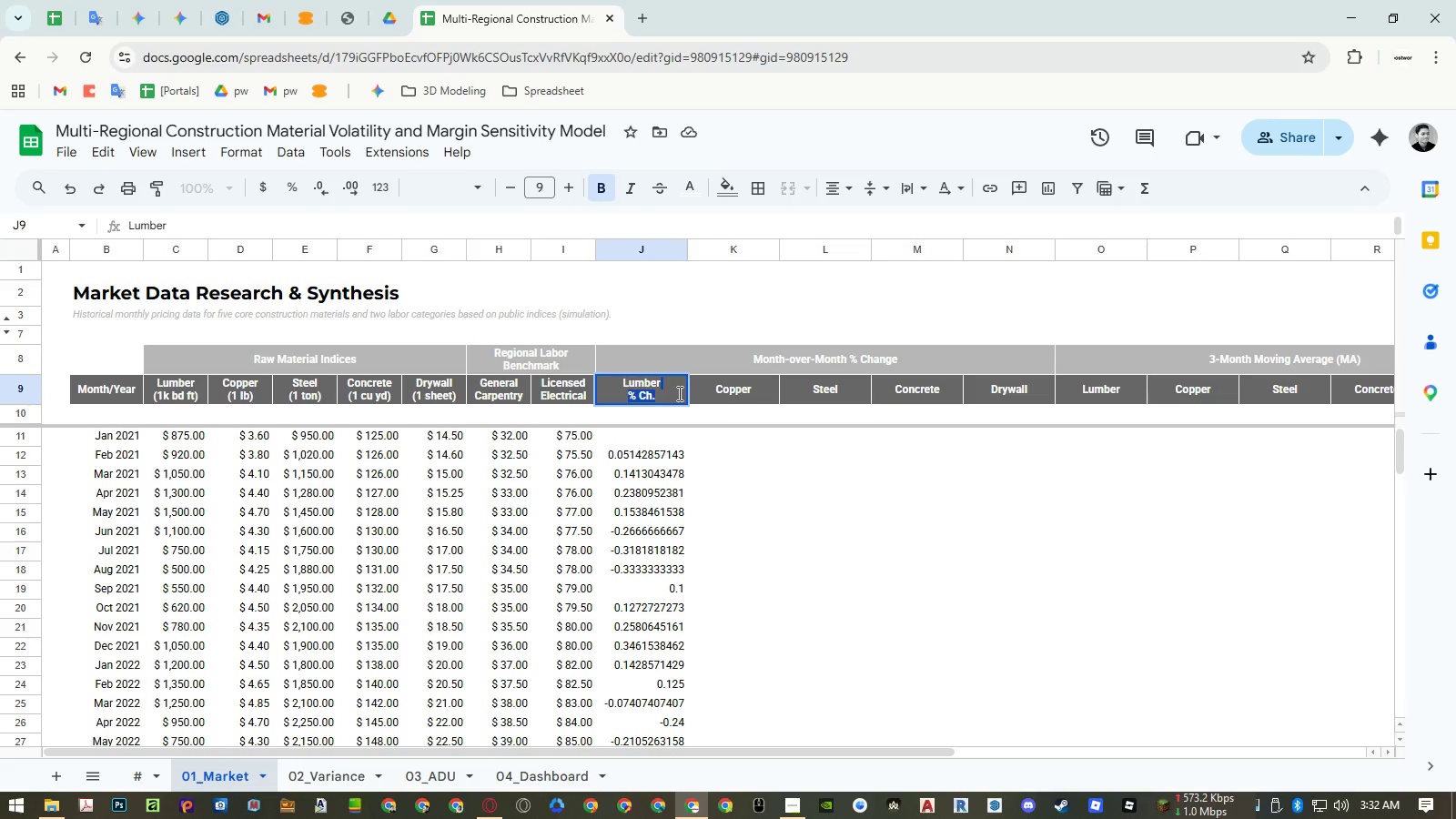 
key(Control+C)
 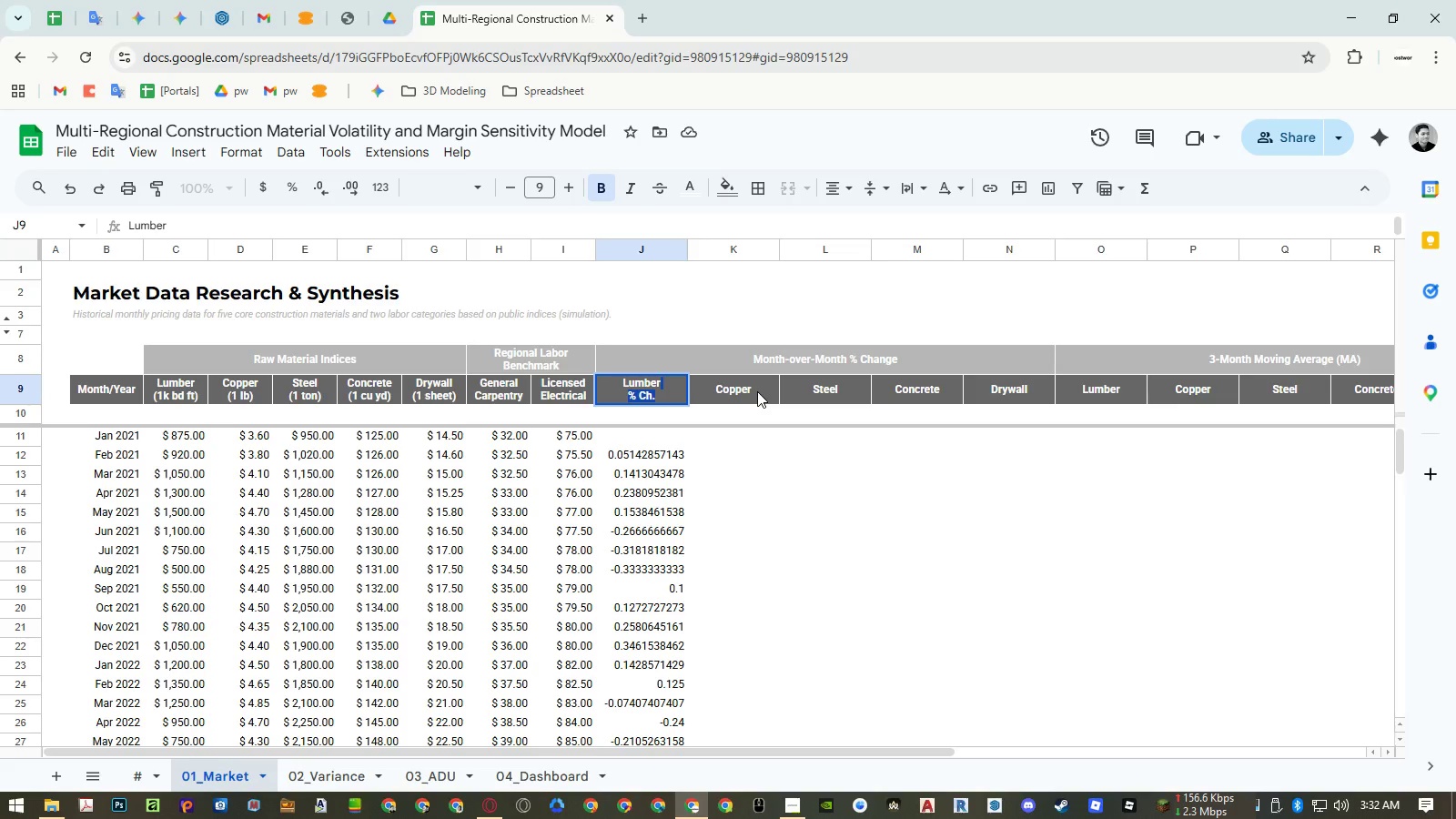 
double_click([757, 391])
 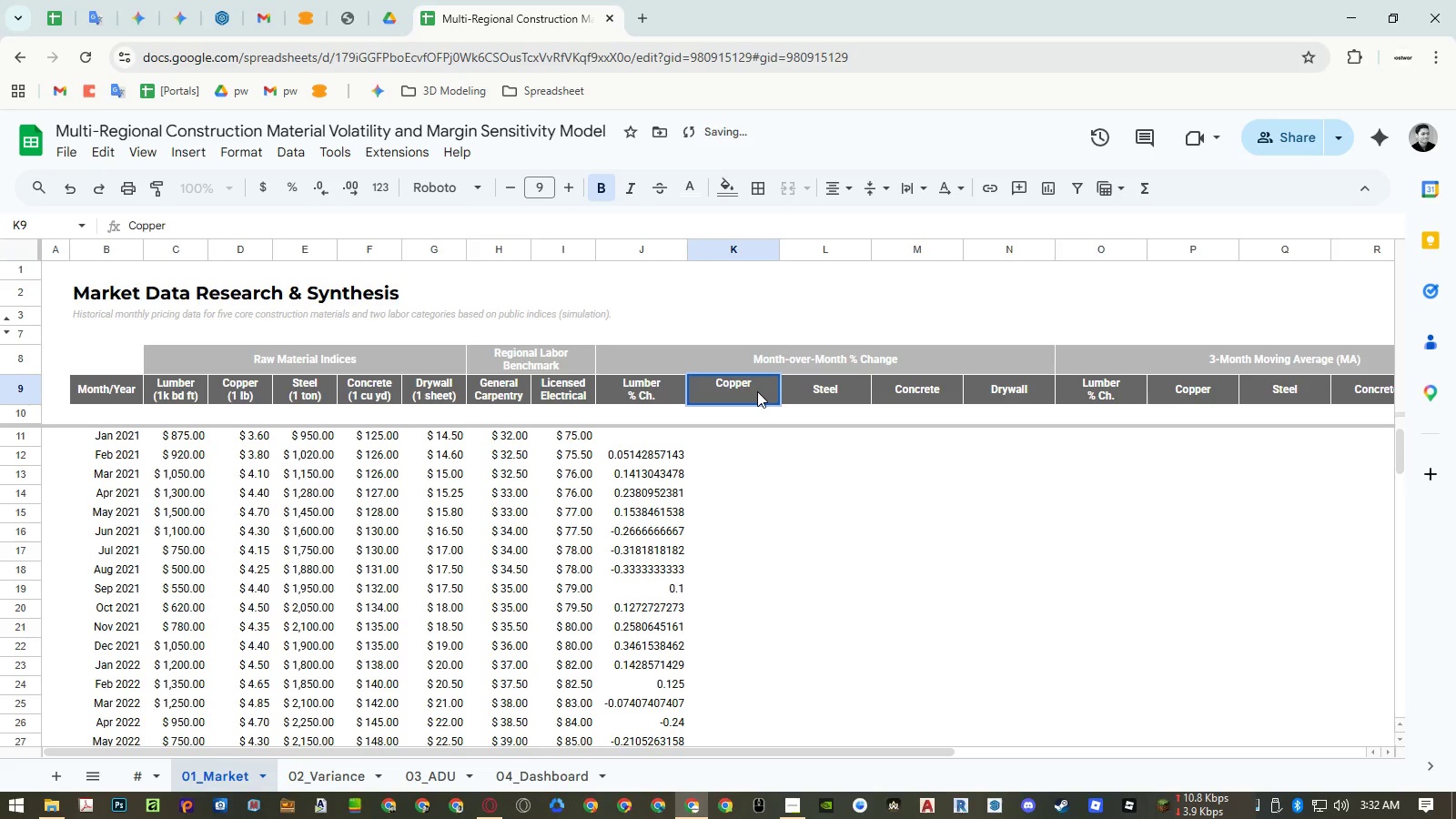 
key(Escape)
 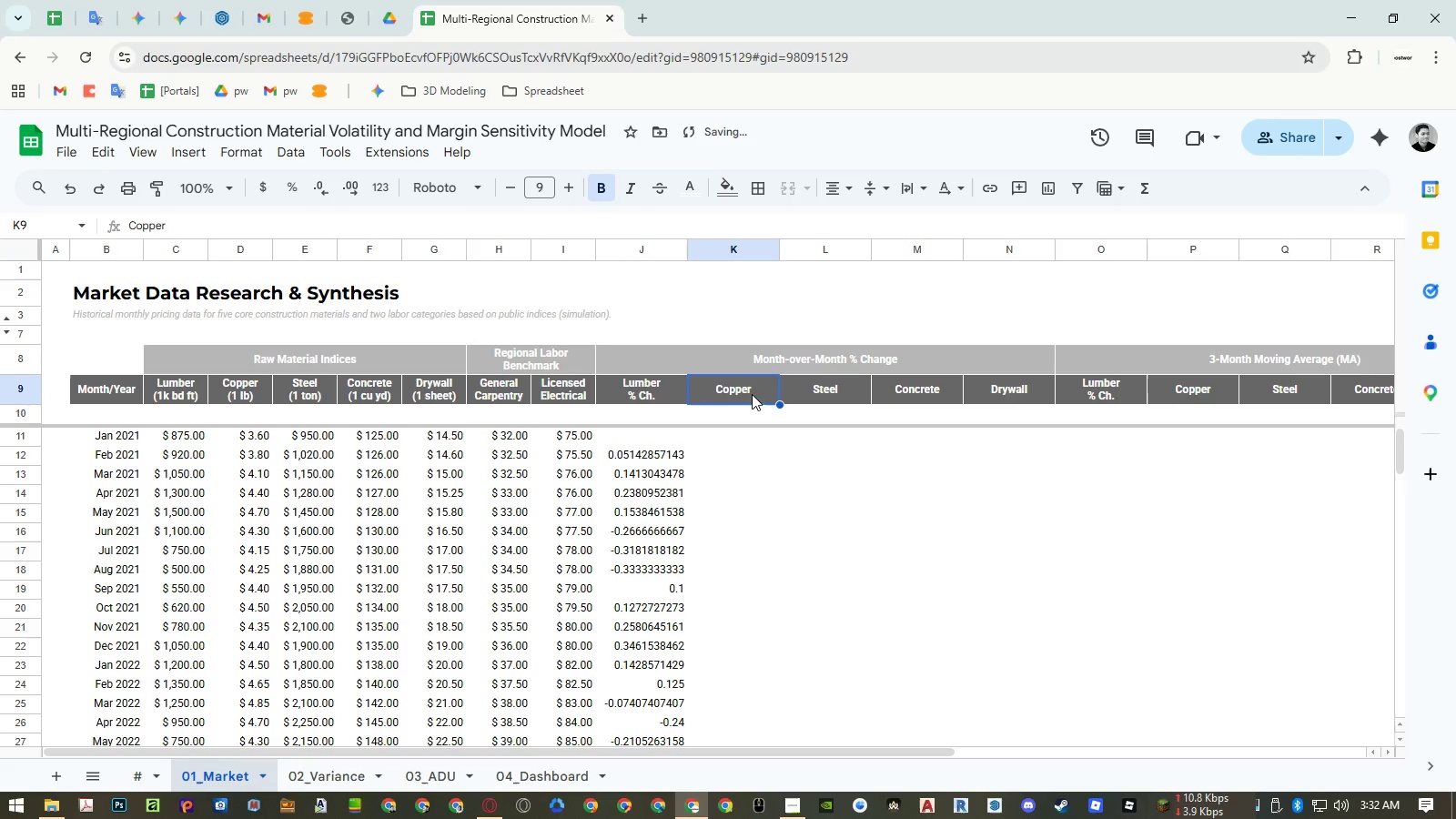 
key(Control+ControlLeft)
 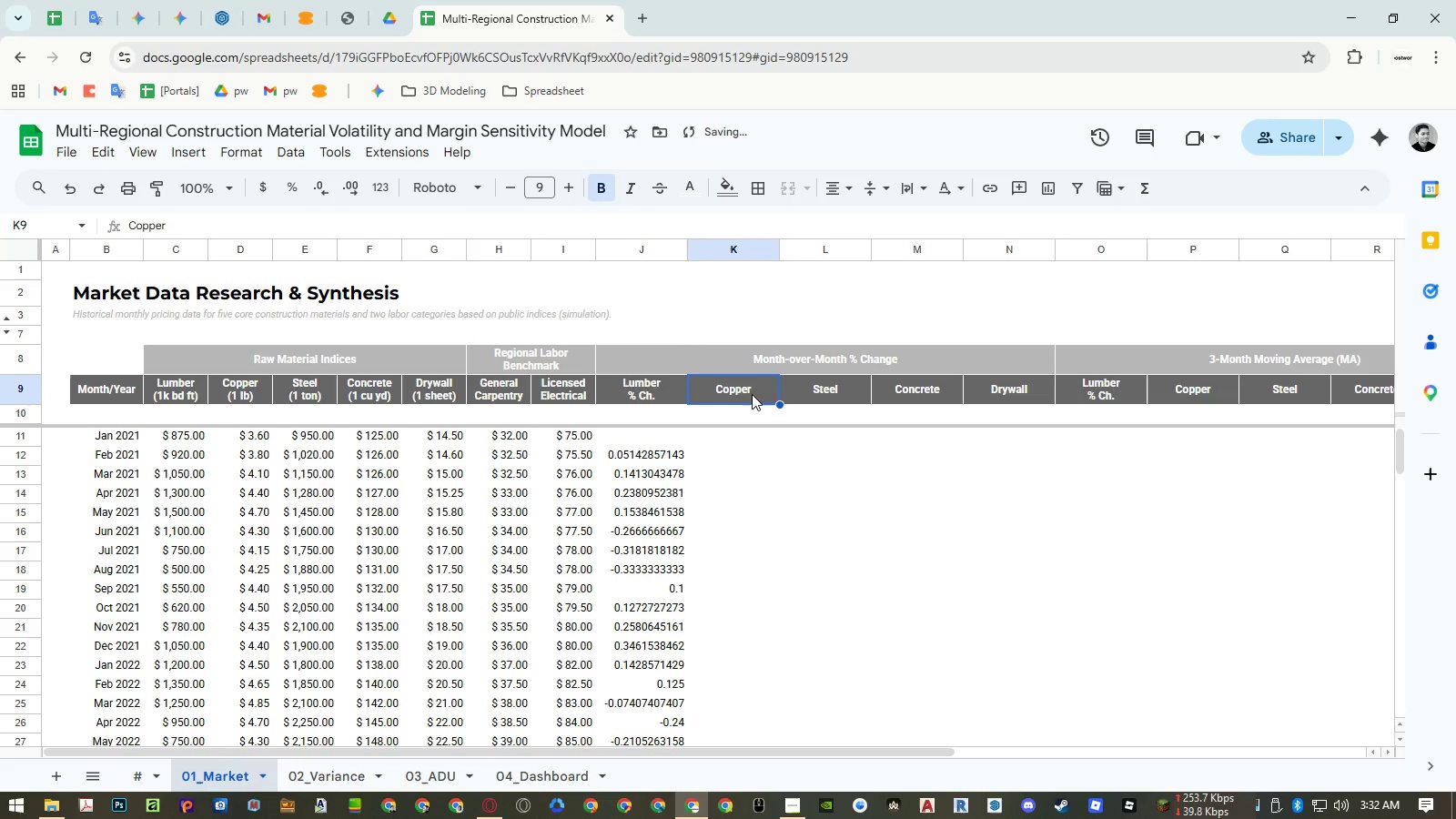 
key(Control+Z)
 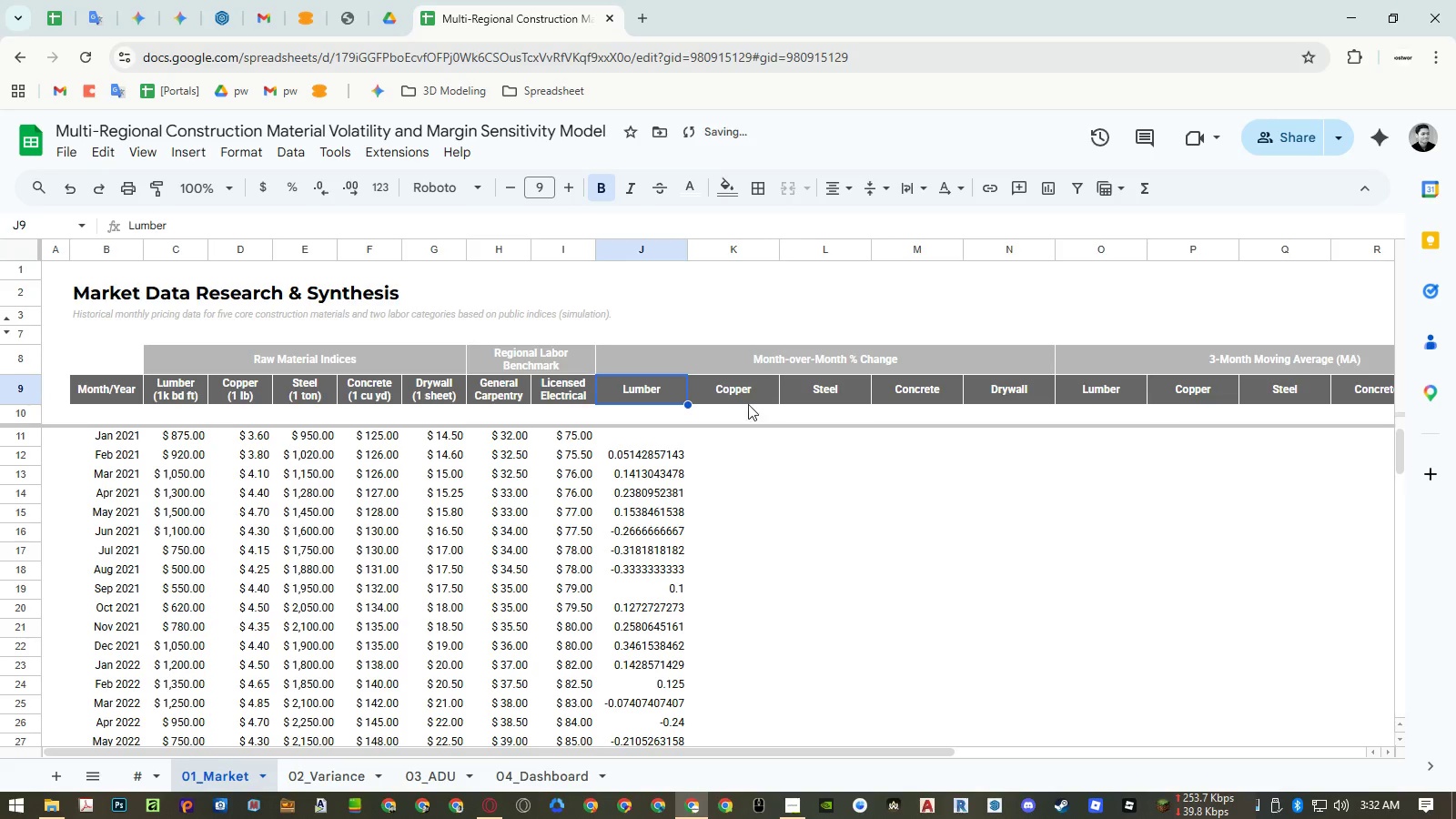 
hold_key(key=ShiftLeft, duration=0.67)
scroll: coordinate [746, 437], scroll_direction: down, amount: 5.0
 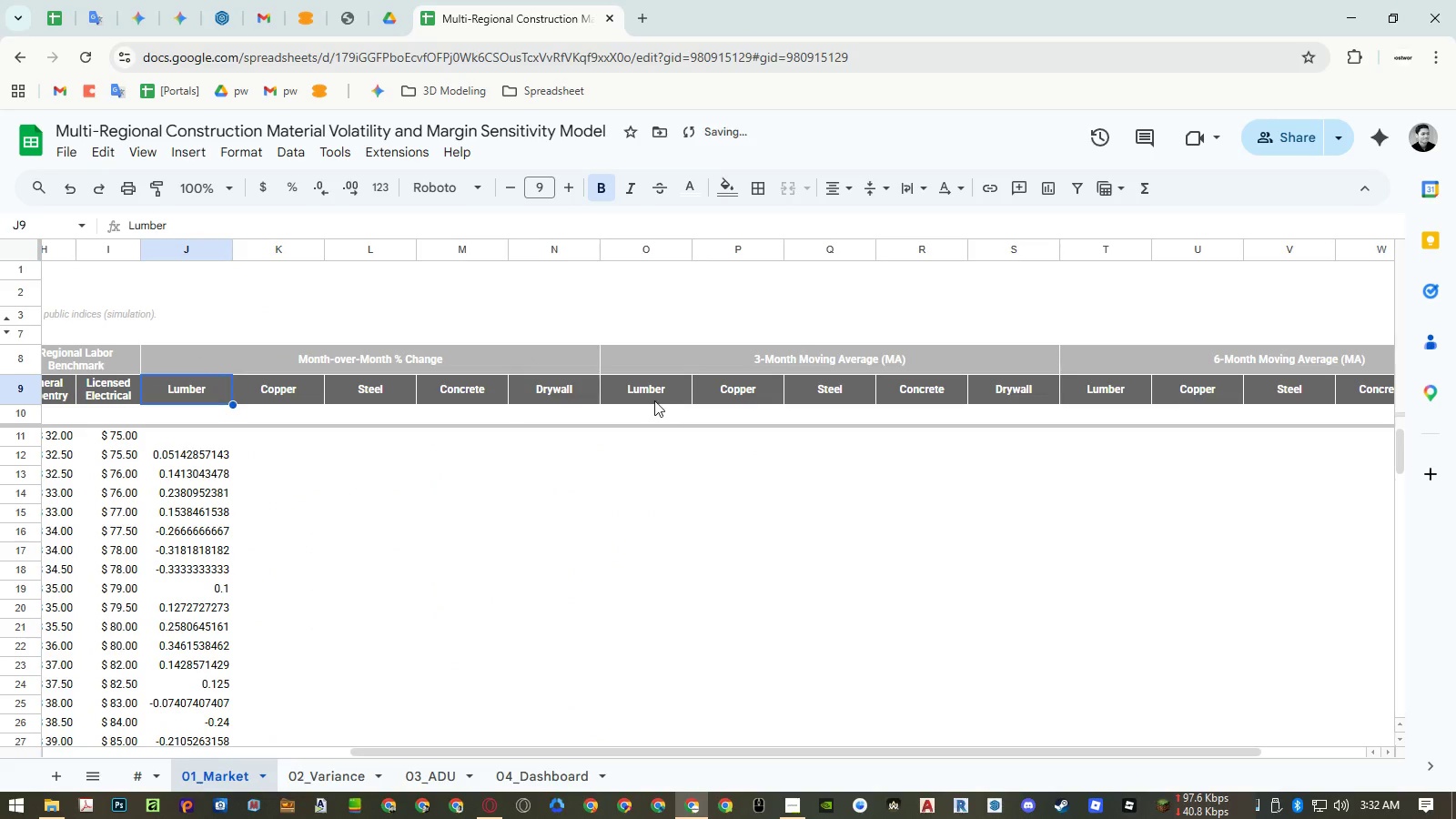 
left_click([648, 400])
 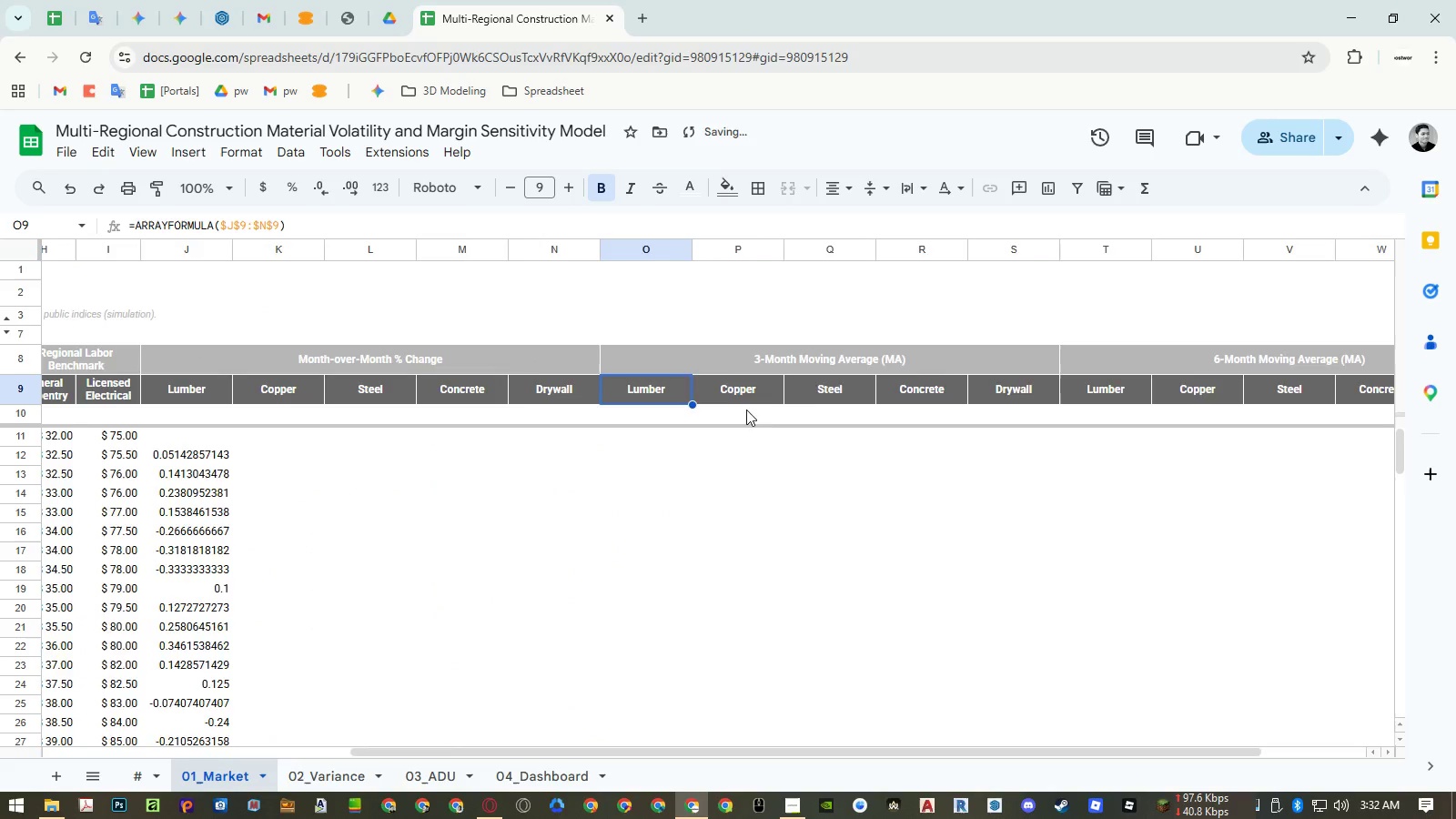 
hold_key(key=ShiftLeft, duration=0.72)
scroll: coordinate [769, 411], scroll_direction: down, amount: 7.0
 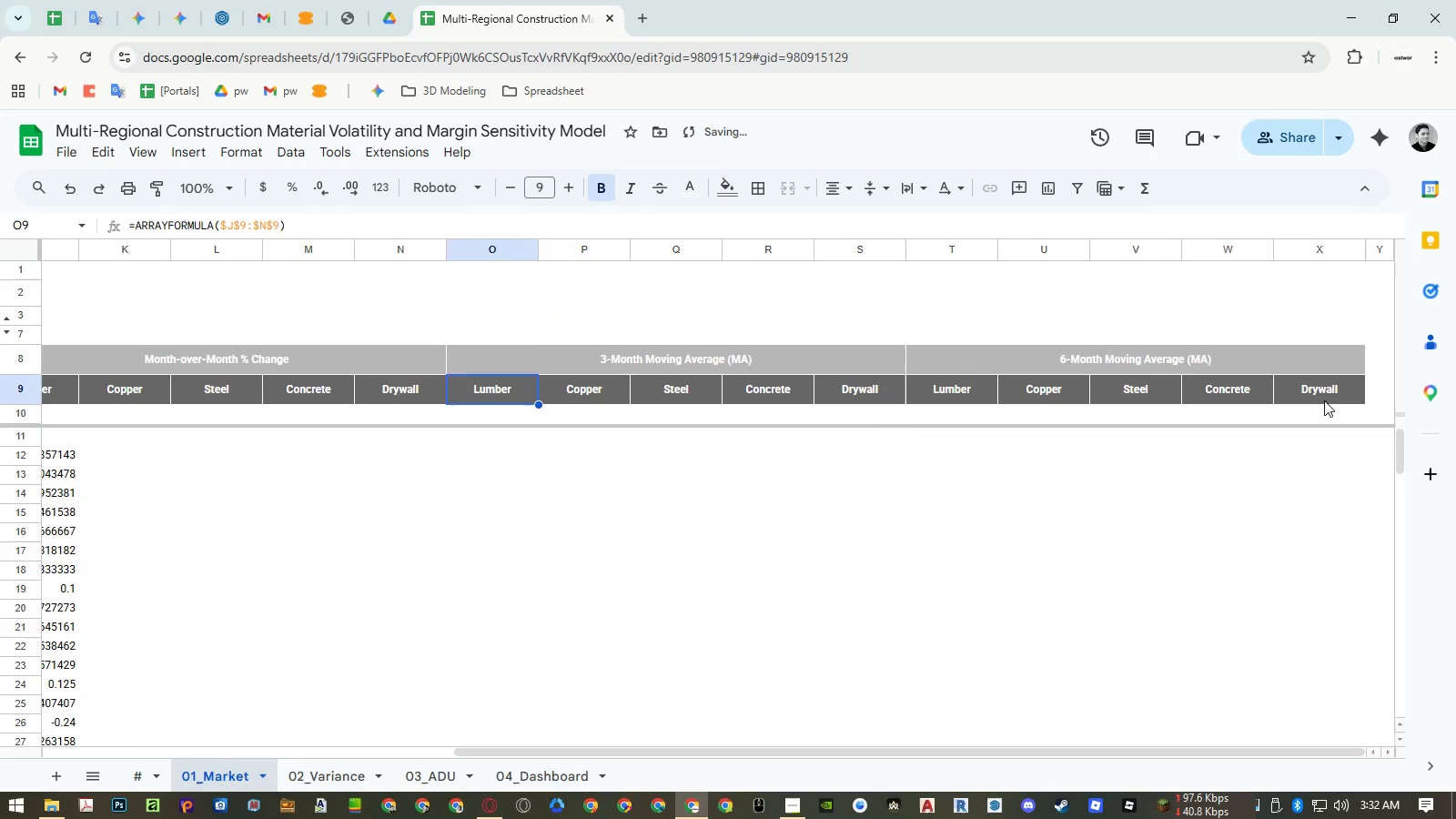 
left_click([1324, 400])
 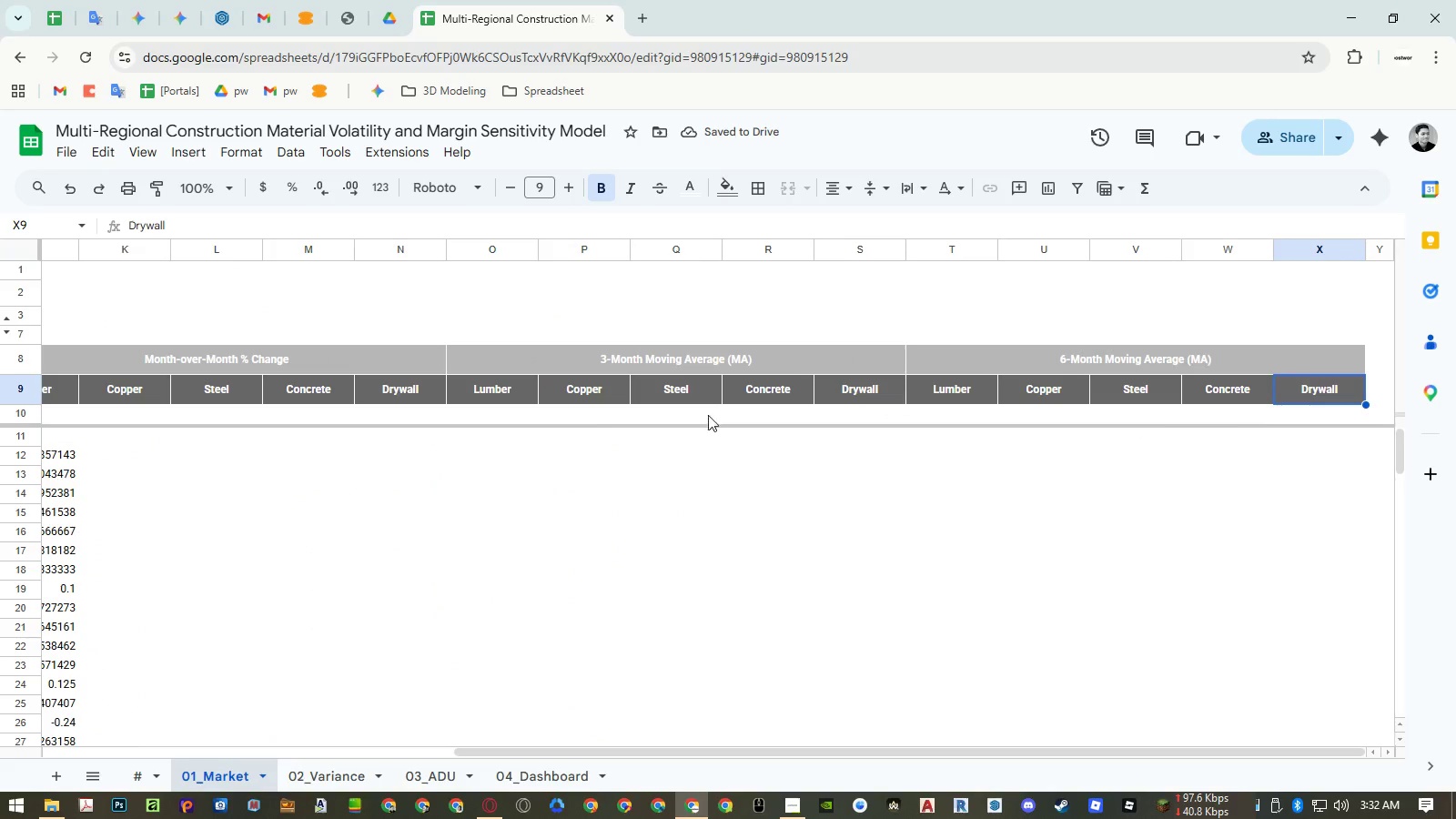 
hold_key(key=ShiftLeft, duration=0.45)
left_click([499, 401])
 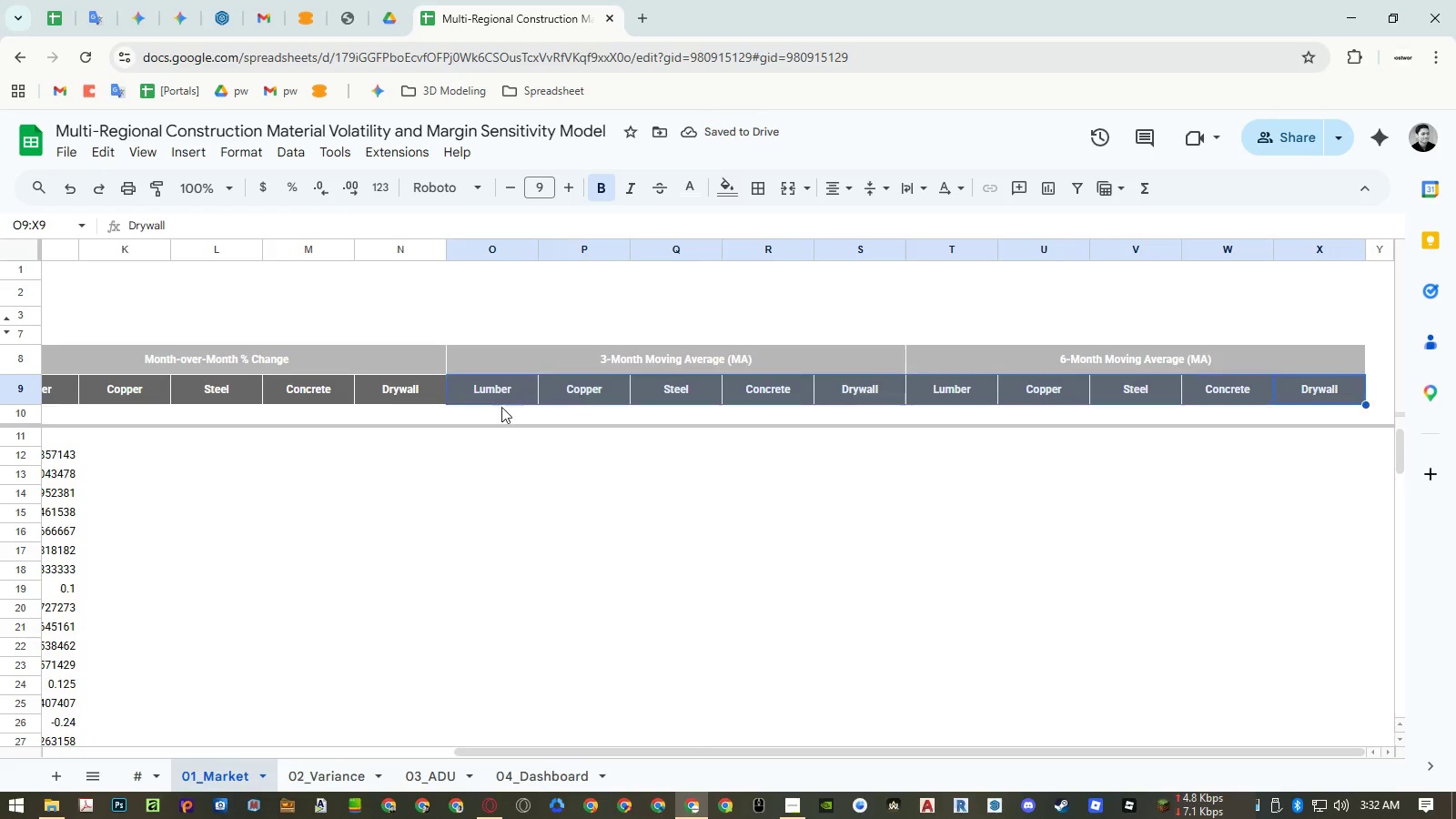 
key(Control+ControlLeft)
 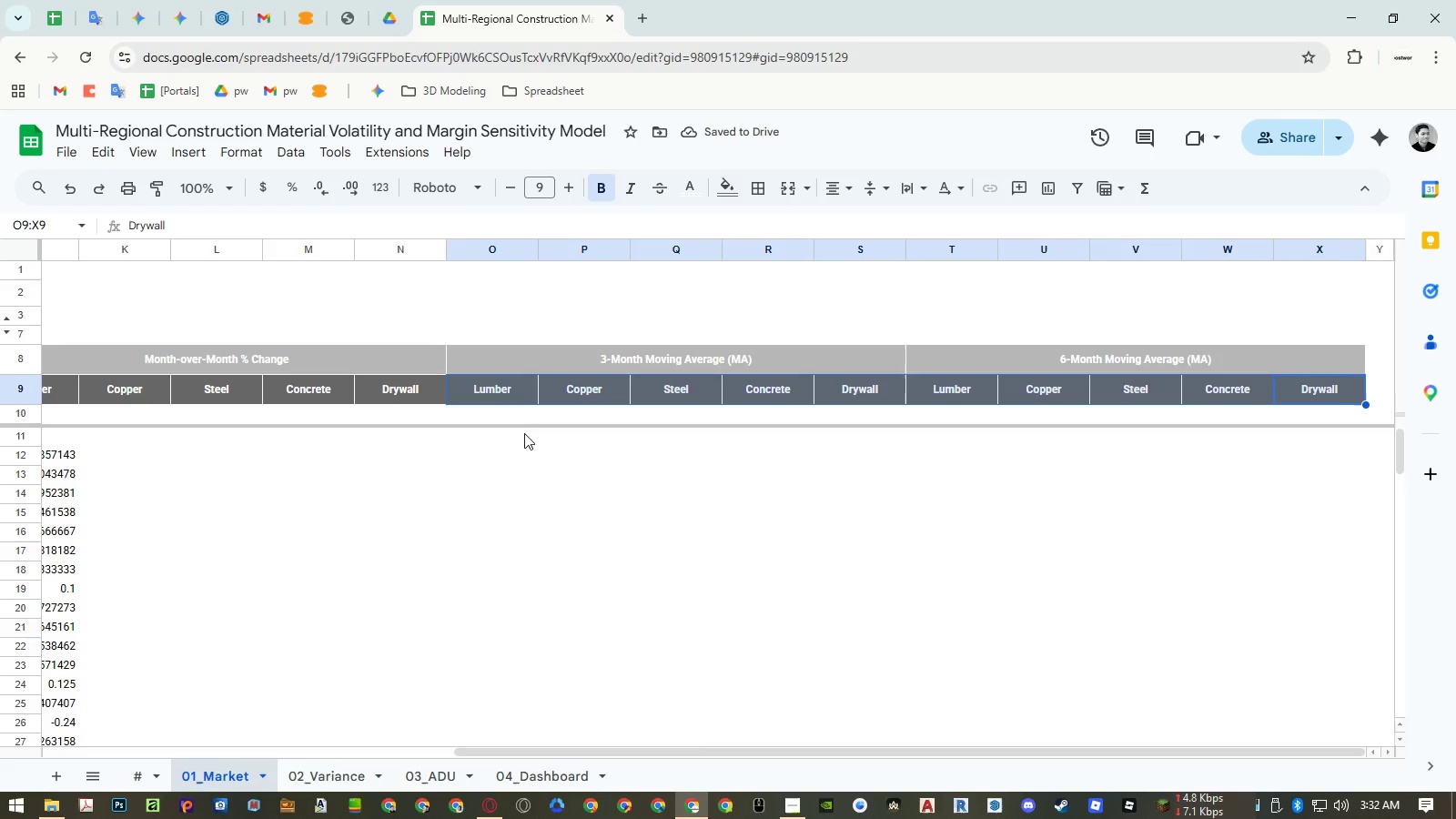 
key(Control+C)
 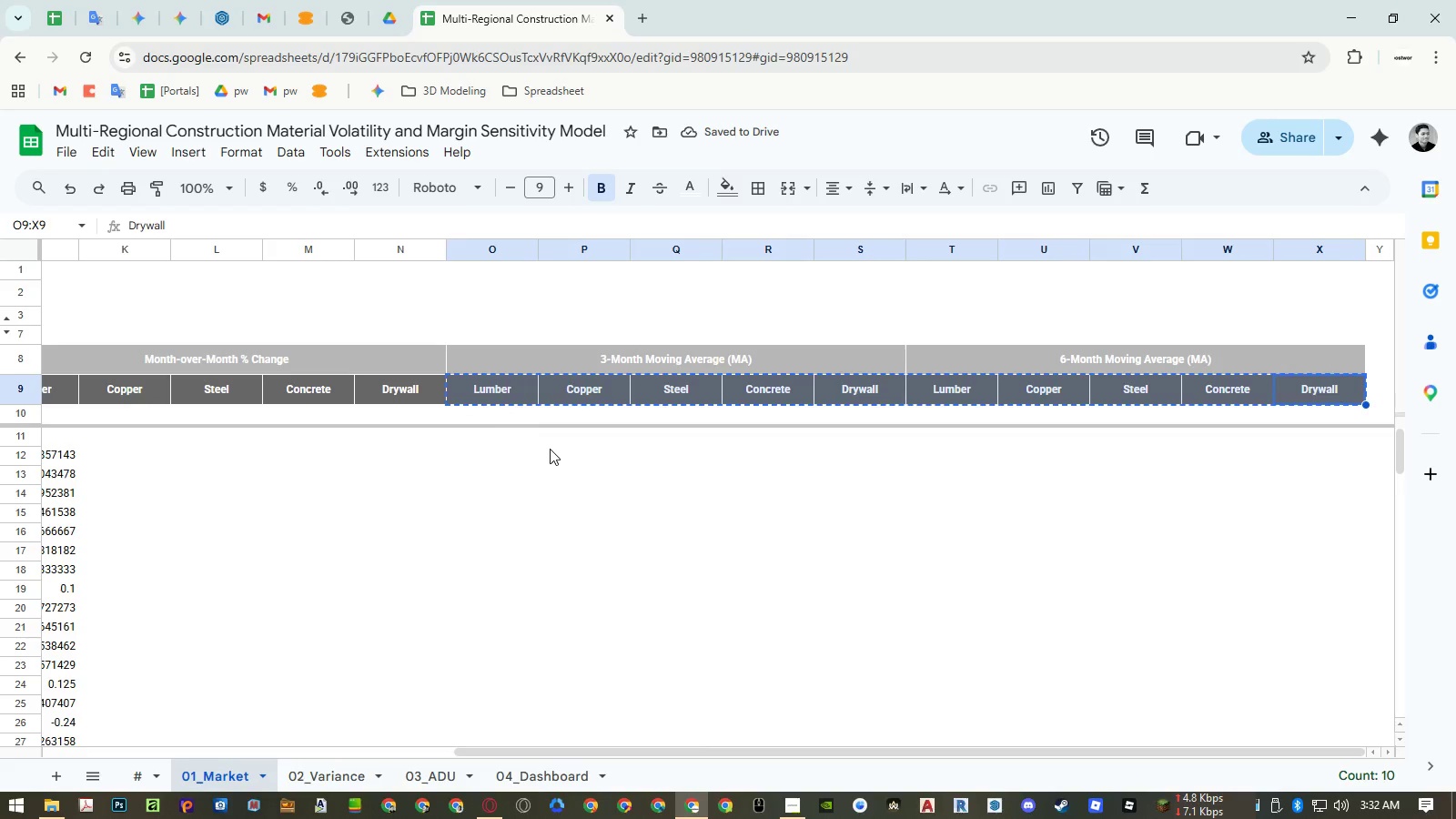 
key(Control+ControlLeft)
 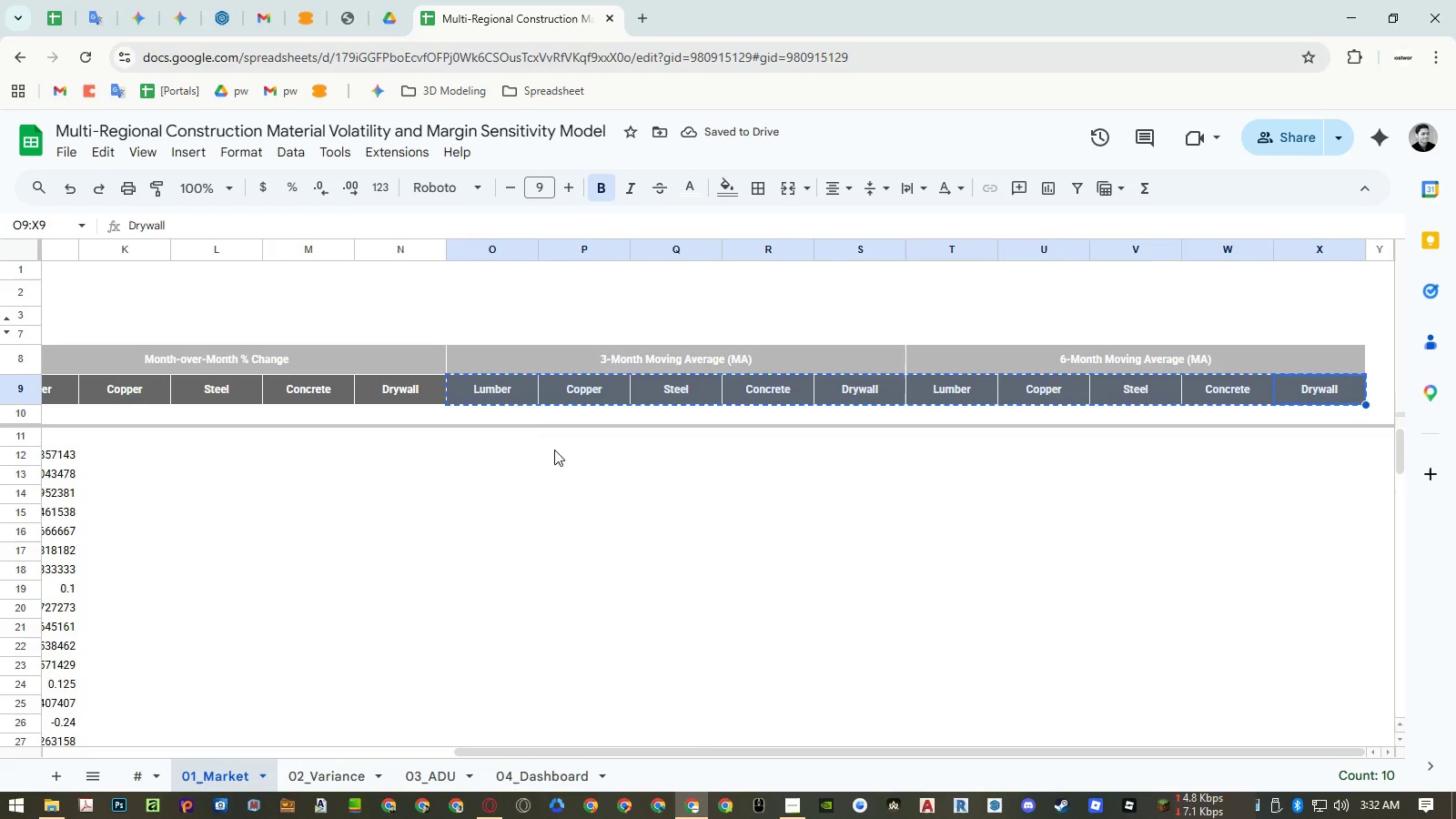 
key(Control+Shift+ShiftLeft)
 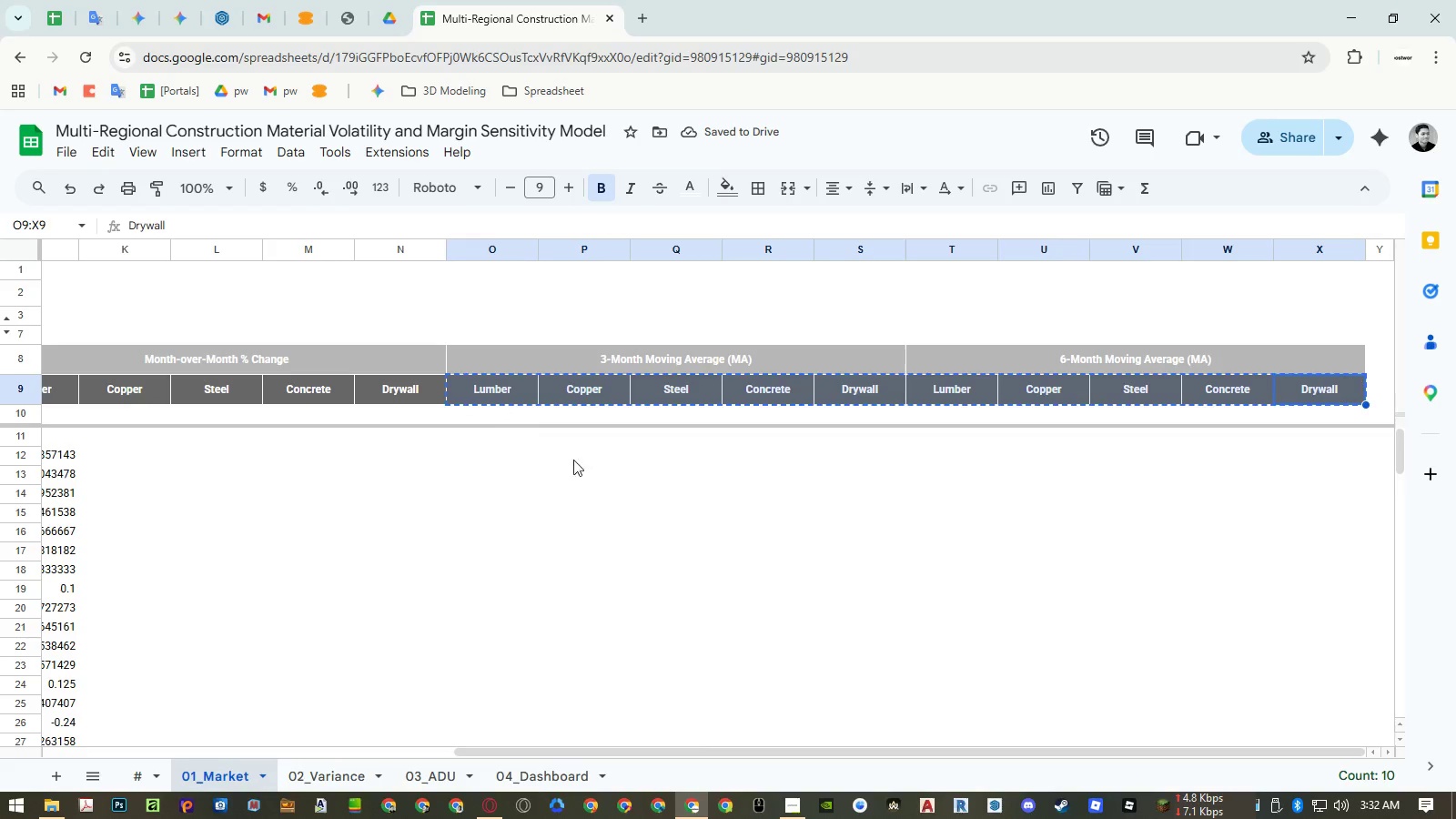 
key(Control+Shift+V)
 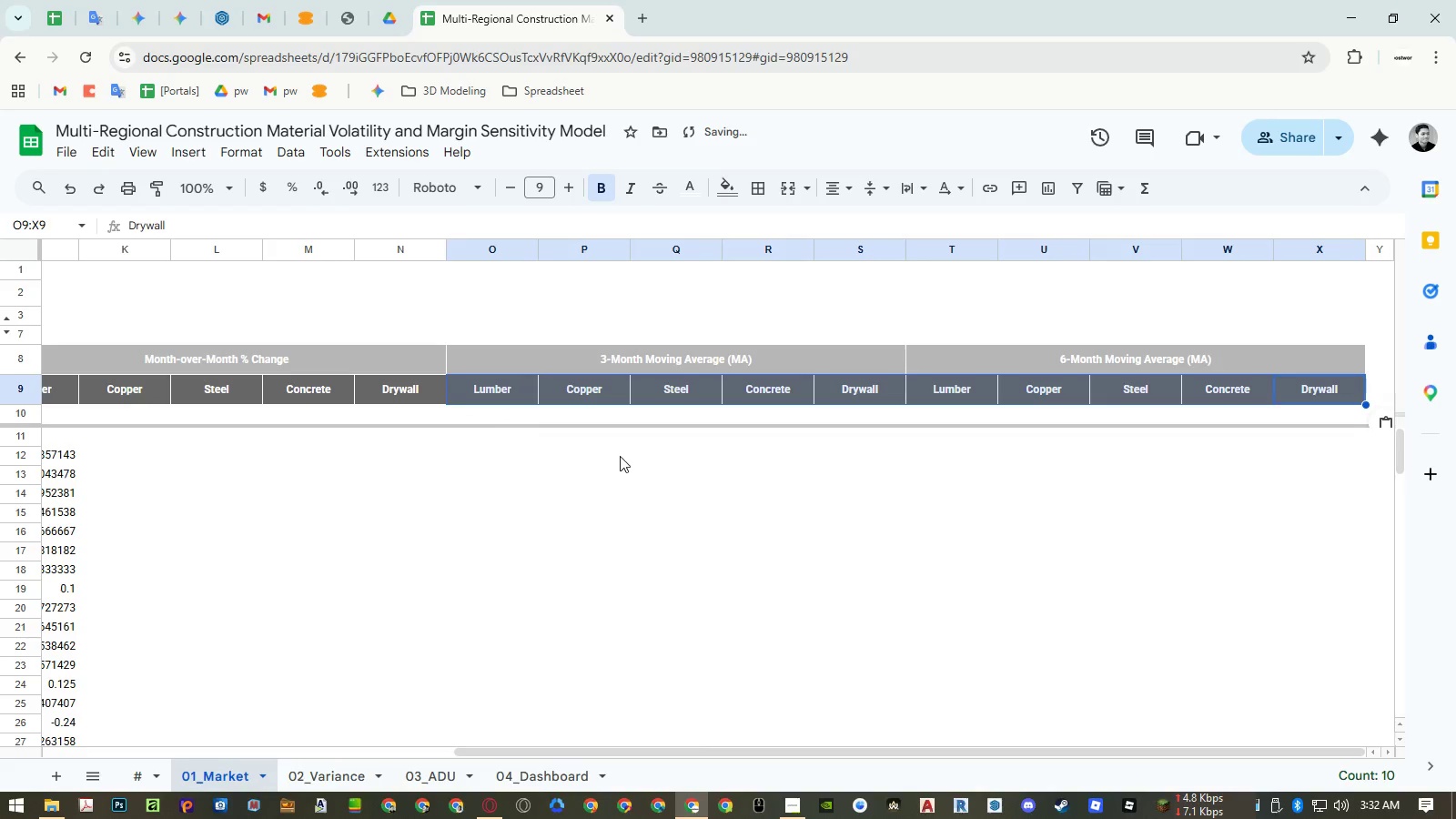 
hold_key(key=ShiftLeft, duration=0.81)
scroll: coordinate [743, 478], scroll_direction: up, amount: 7.0
 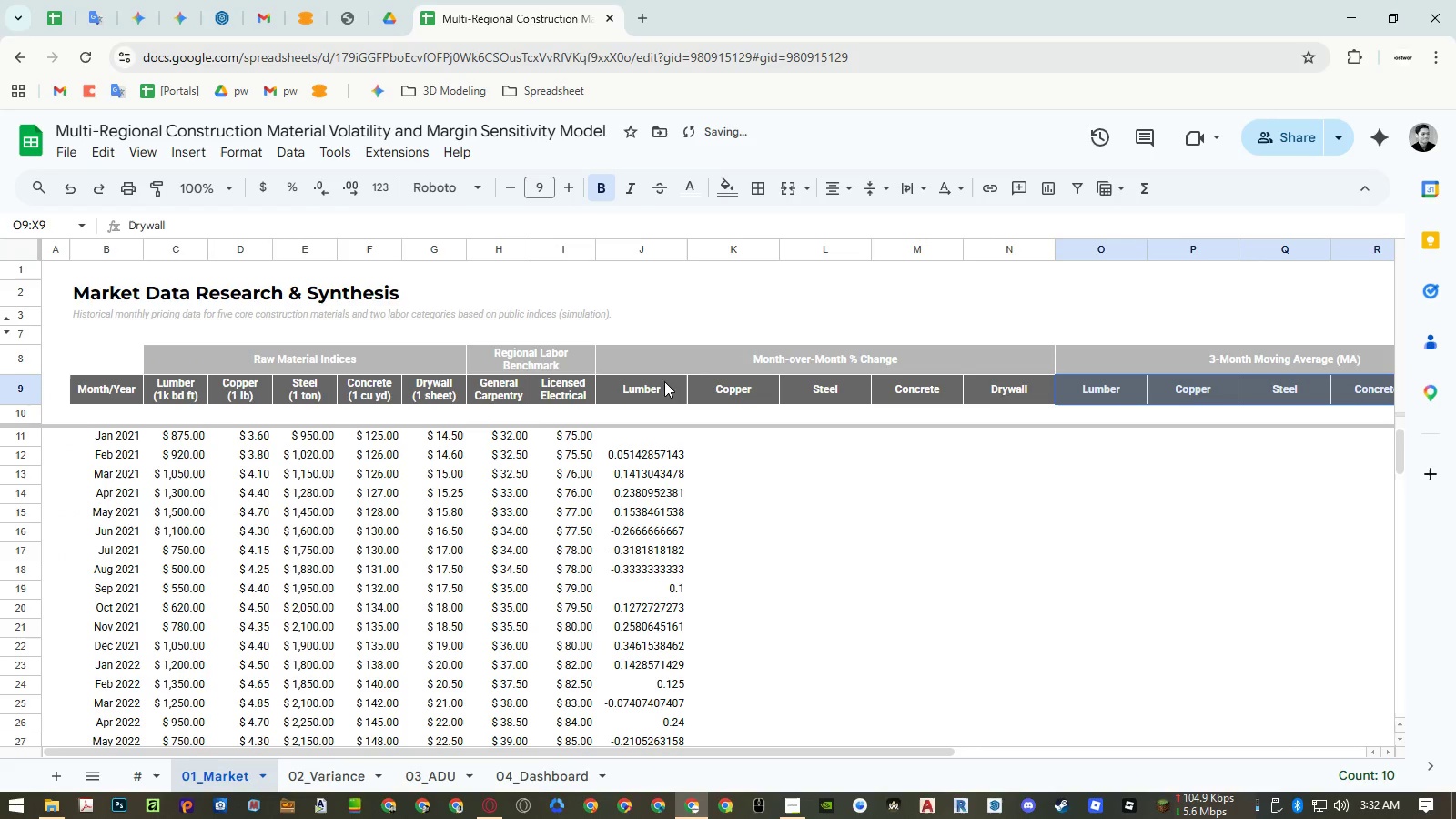 
double_click([664, 388])
 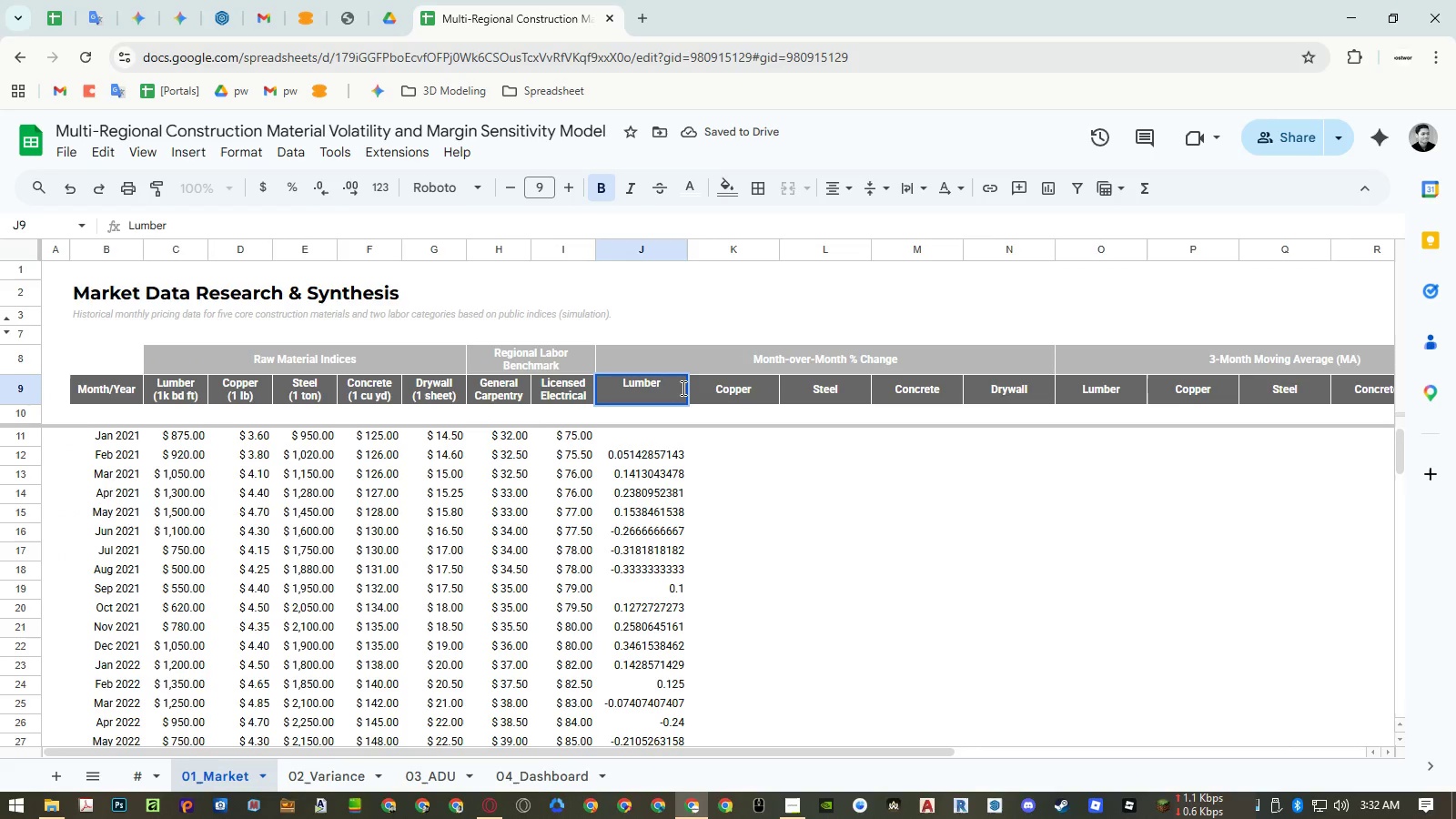 
key(Control+Enter)
 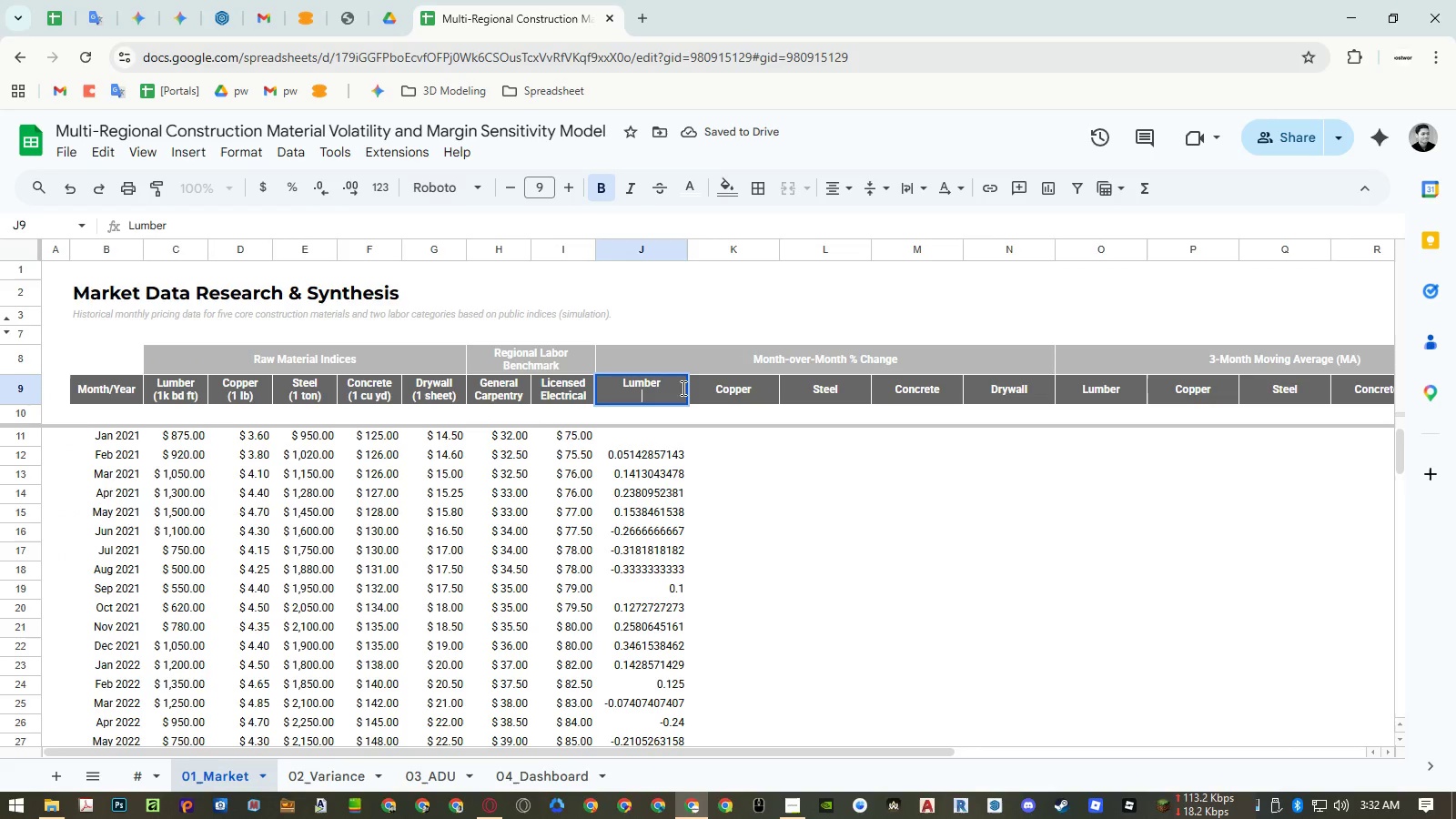 
type(% Ch.)
 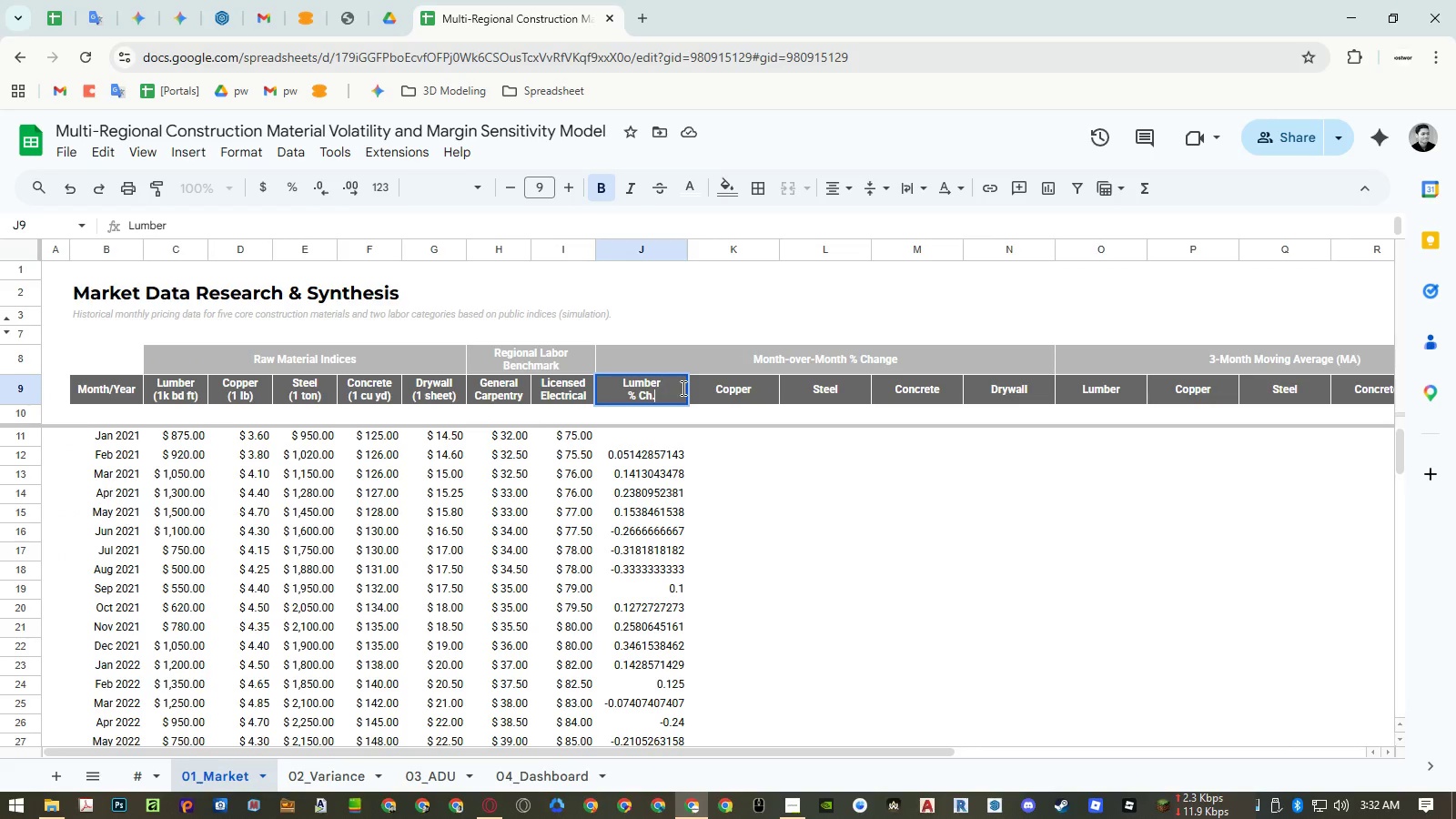 
key(Control+Shift+ArrowLeft)
 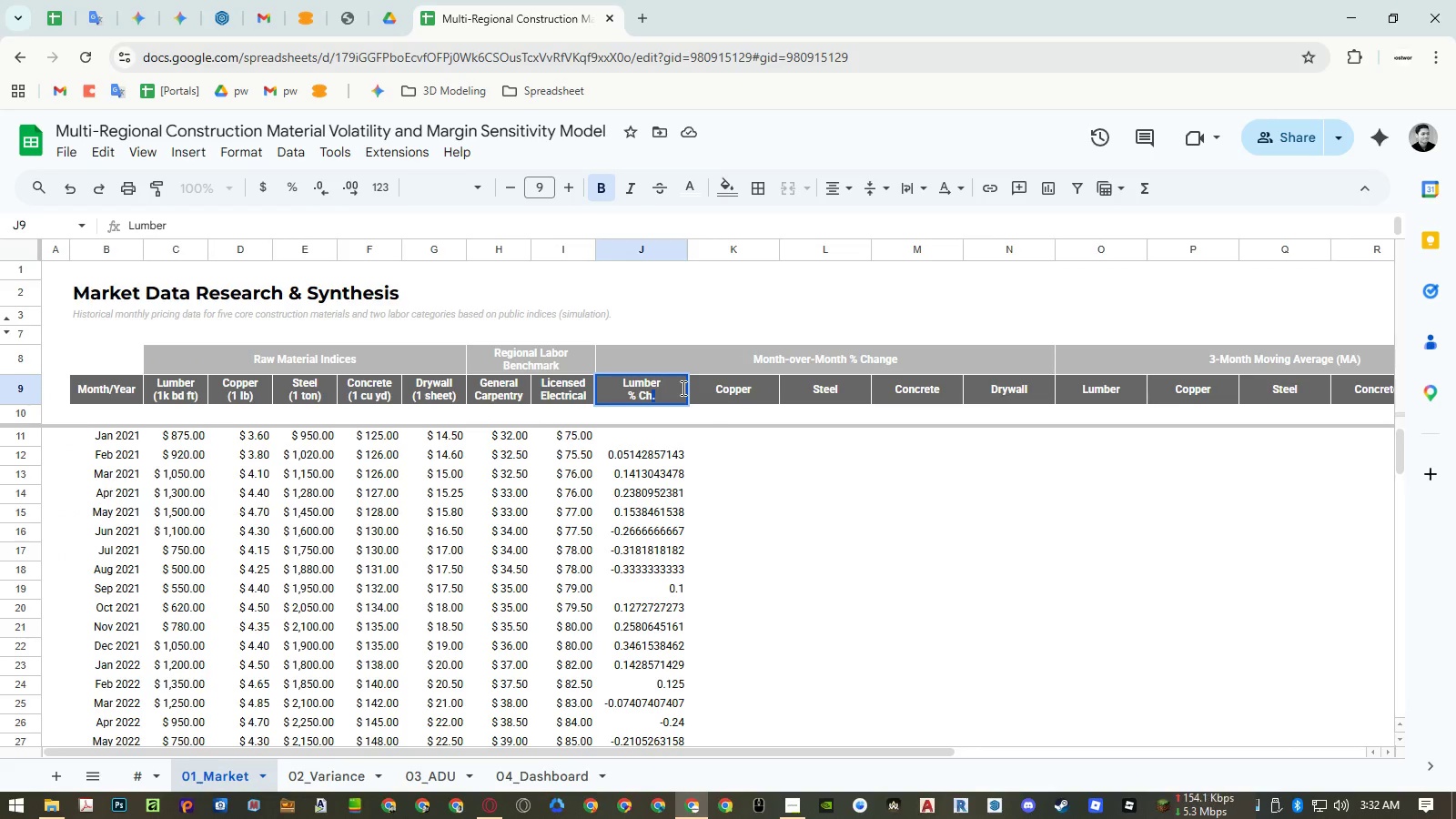 
key(Control+Shift+ArrowLeft)
 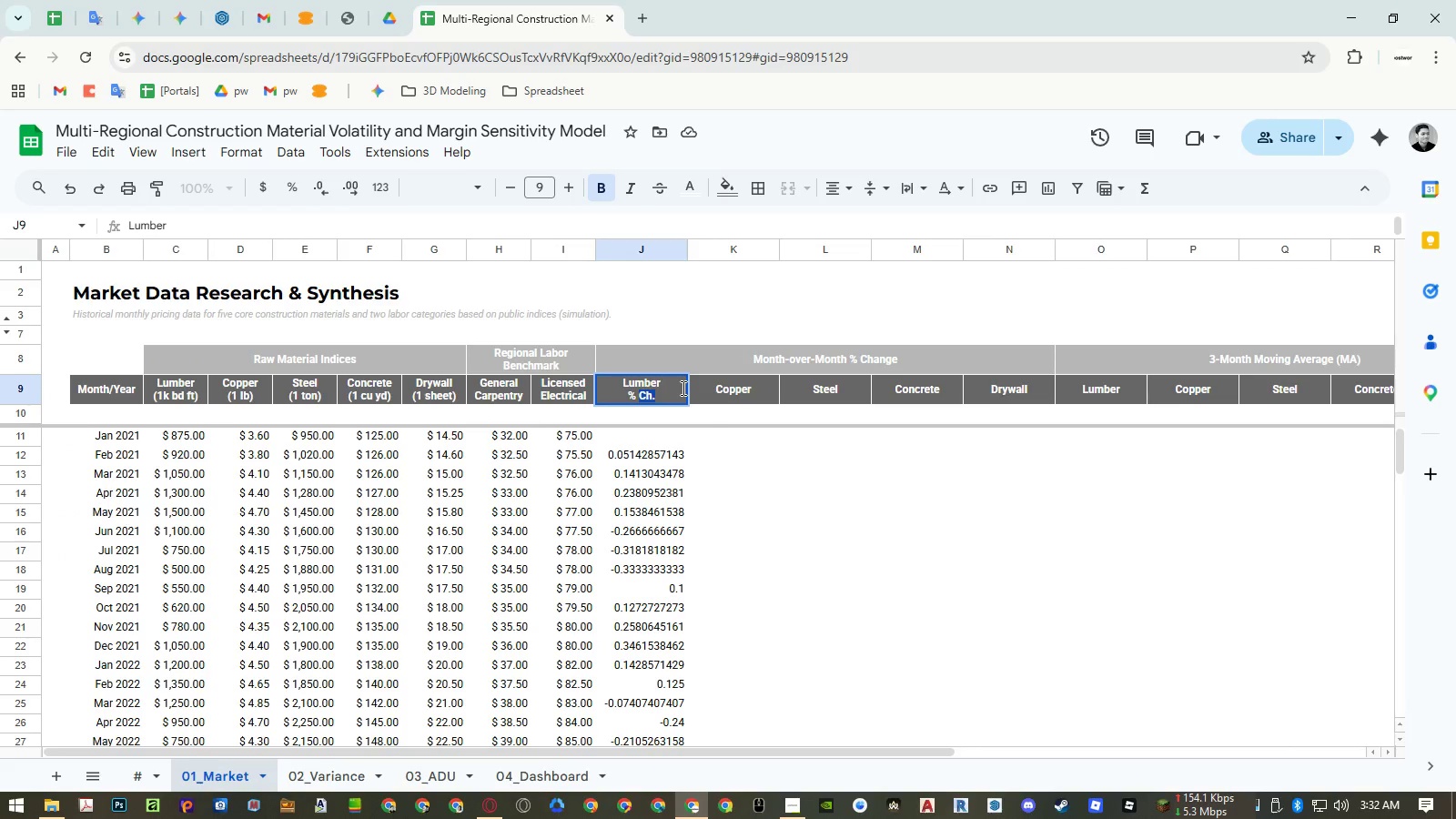 
key(Control+Shift+ArrowLeft)
 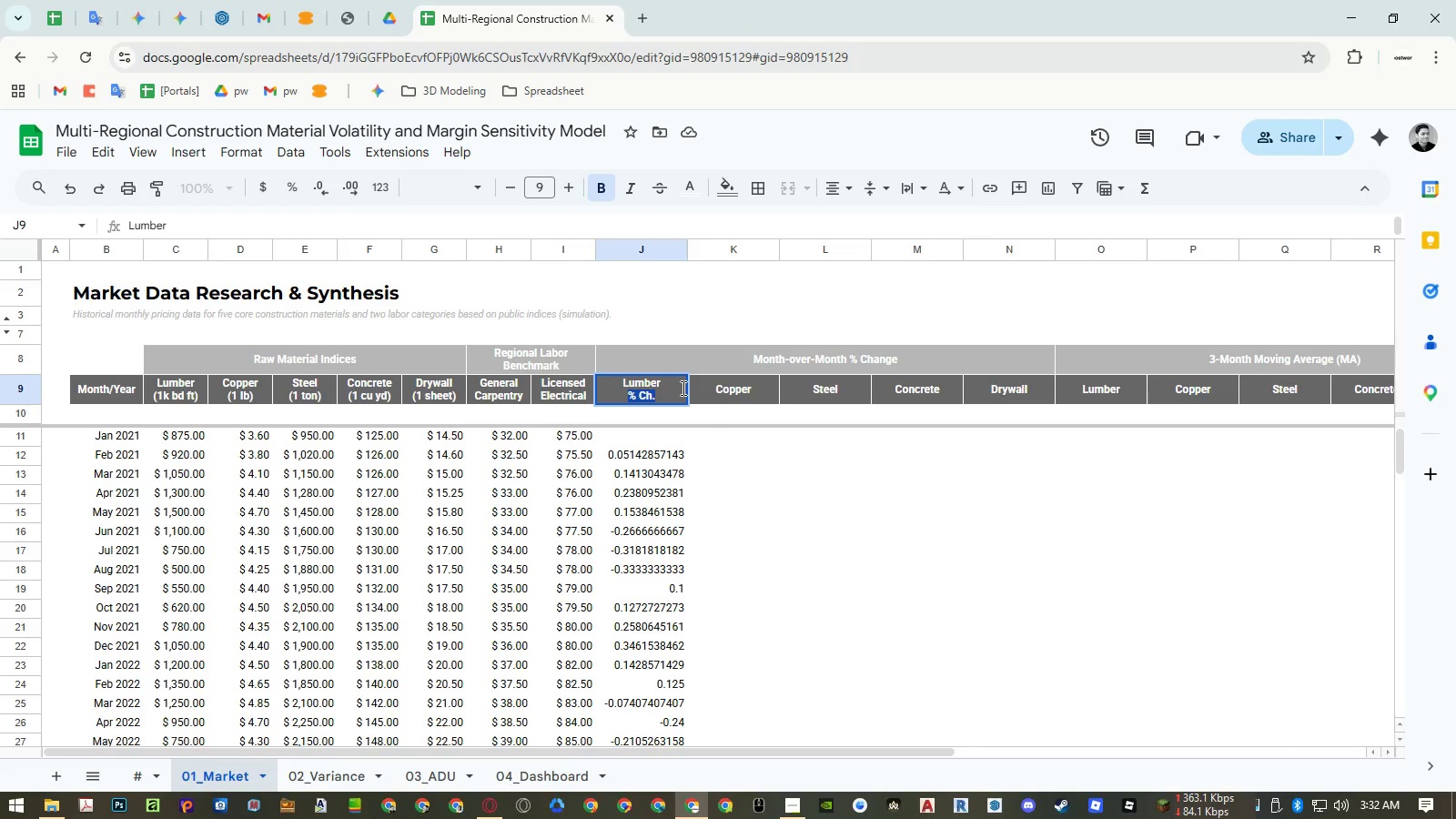 
key(Shift+ArrowLeft)
 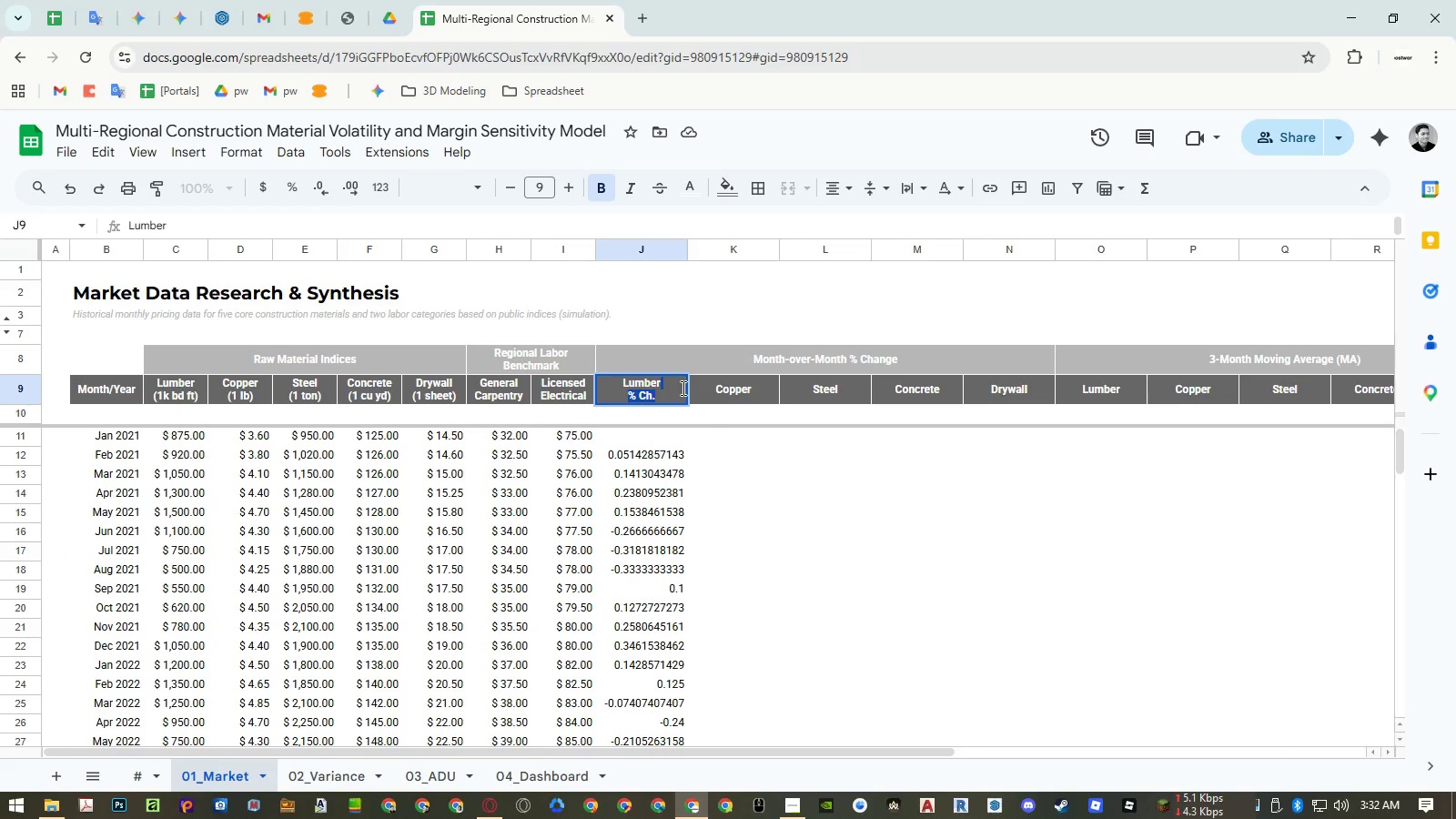 
hold_key(key=ControlLeft, duration=1.5)
 